 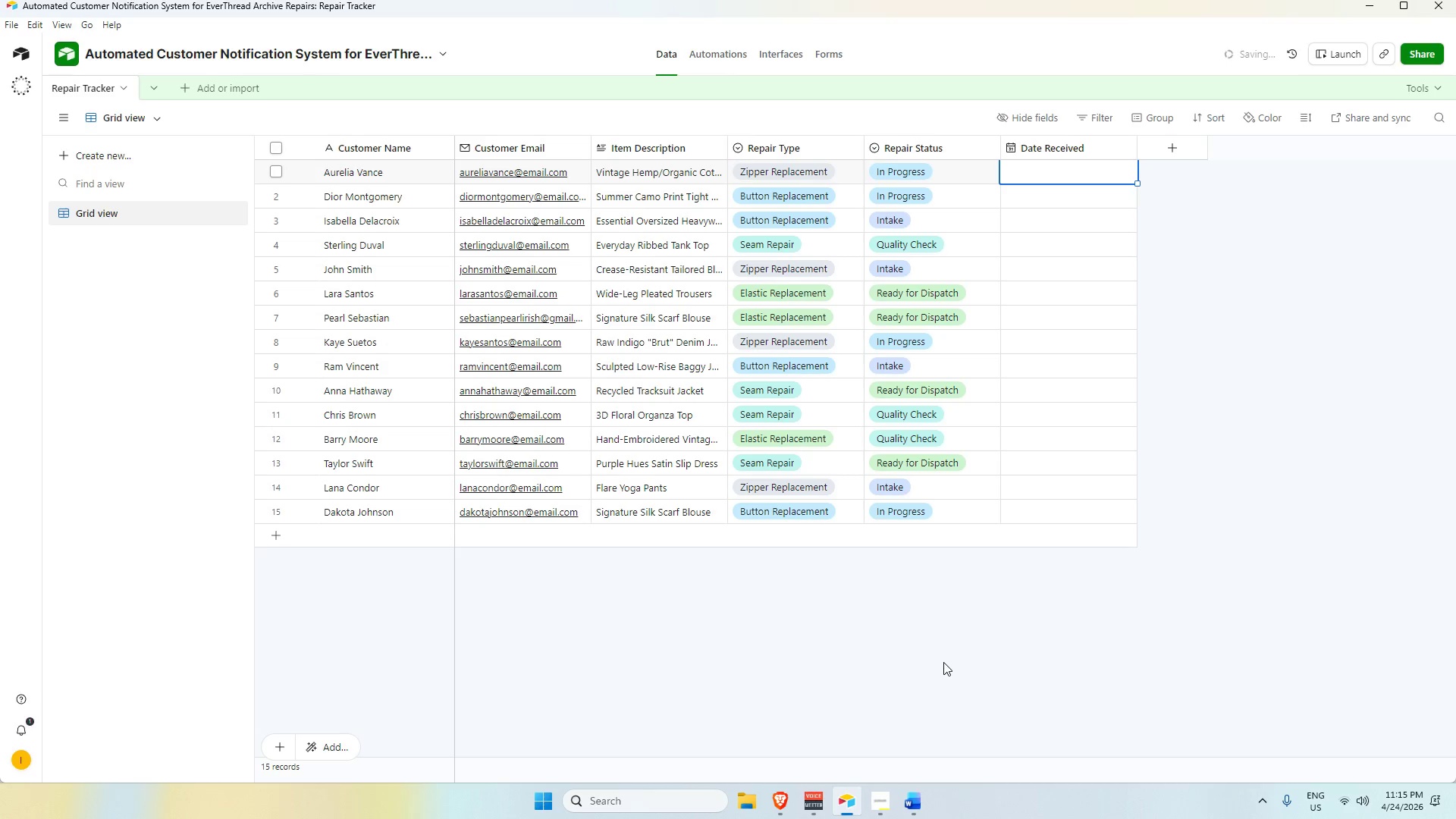 
double_click([1059, 171])
 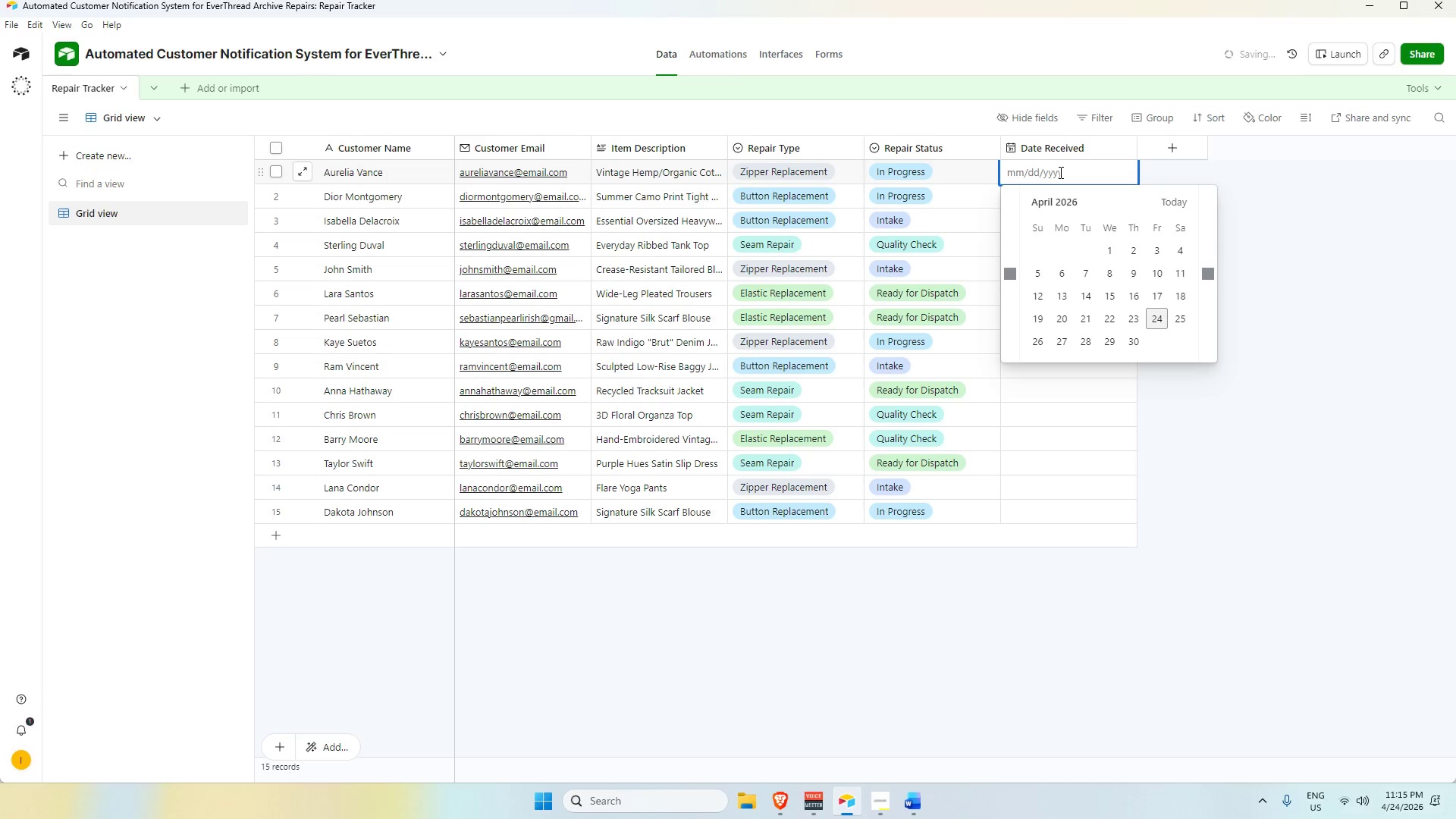 
wait(11.16)
 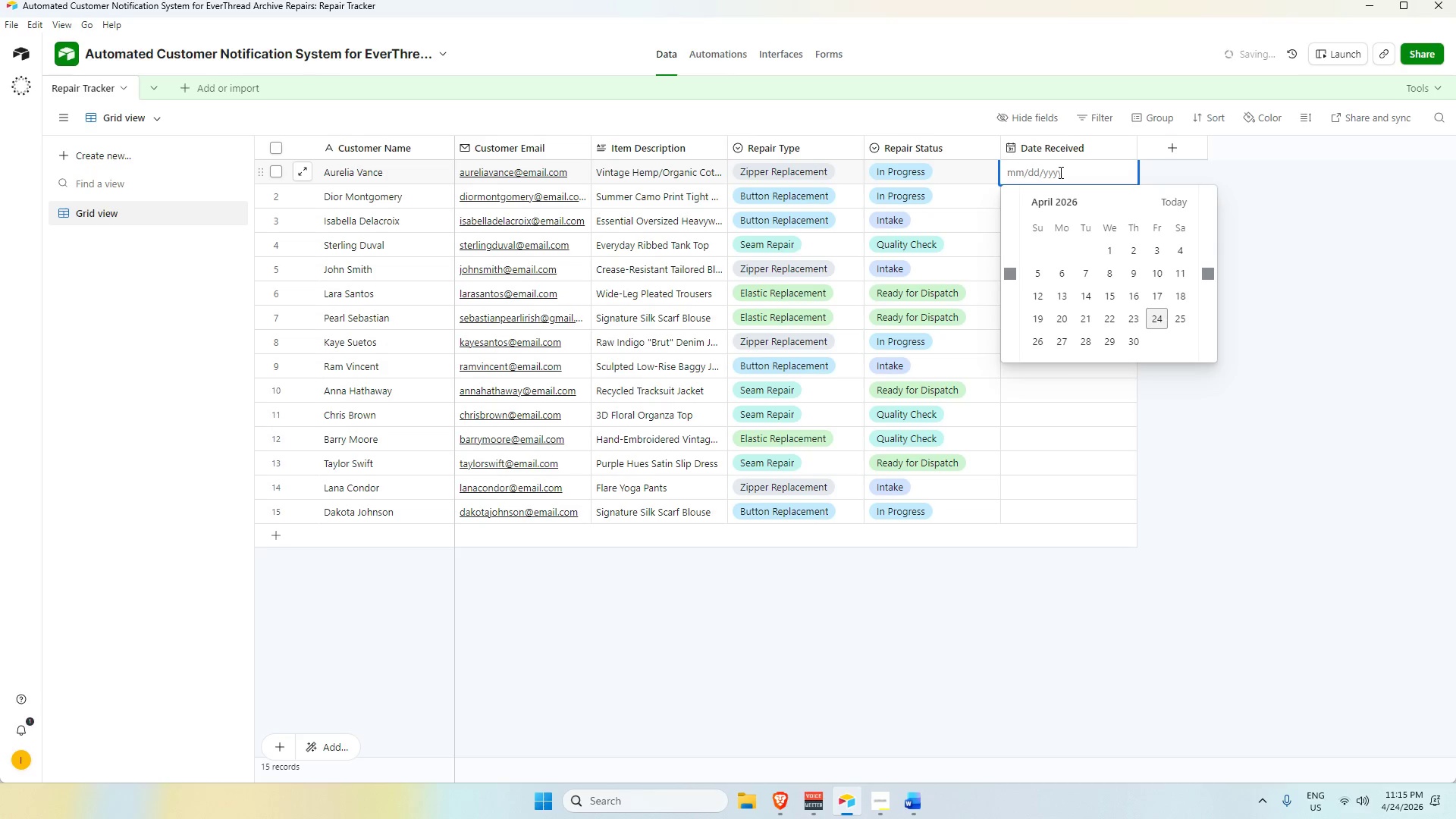 
left_click([1066, 270])
 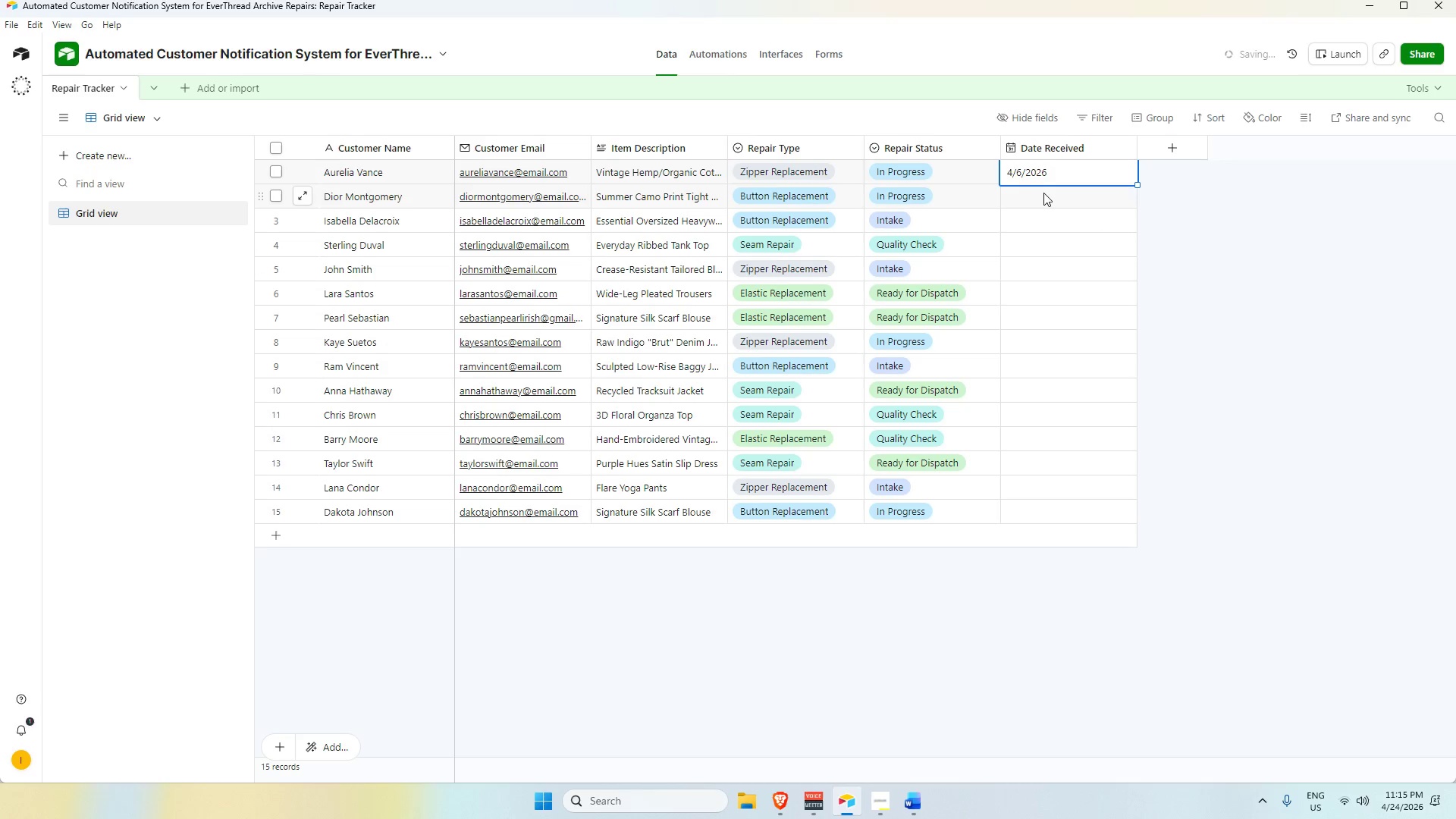 
double_click([1043, 193])
 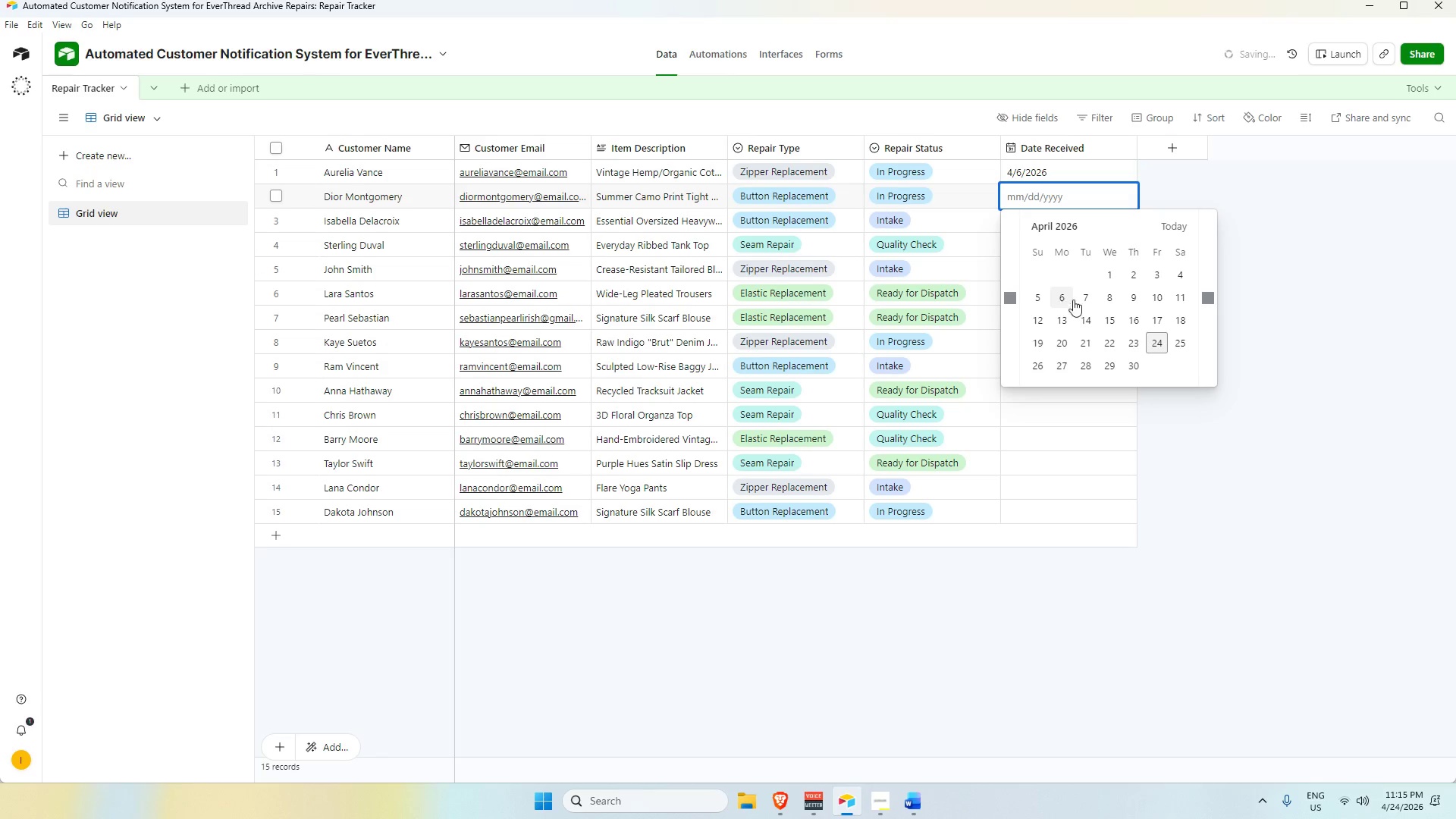 
left_click([1093, 297])
 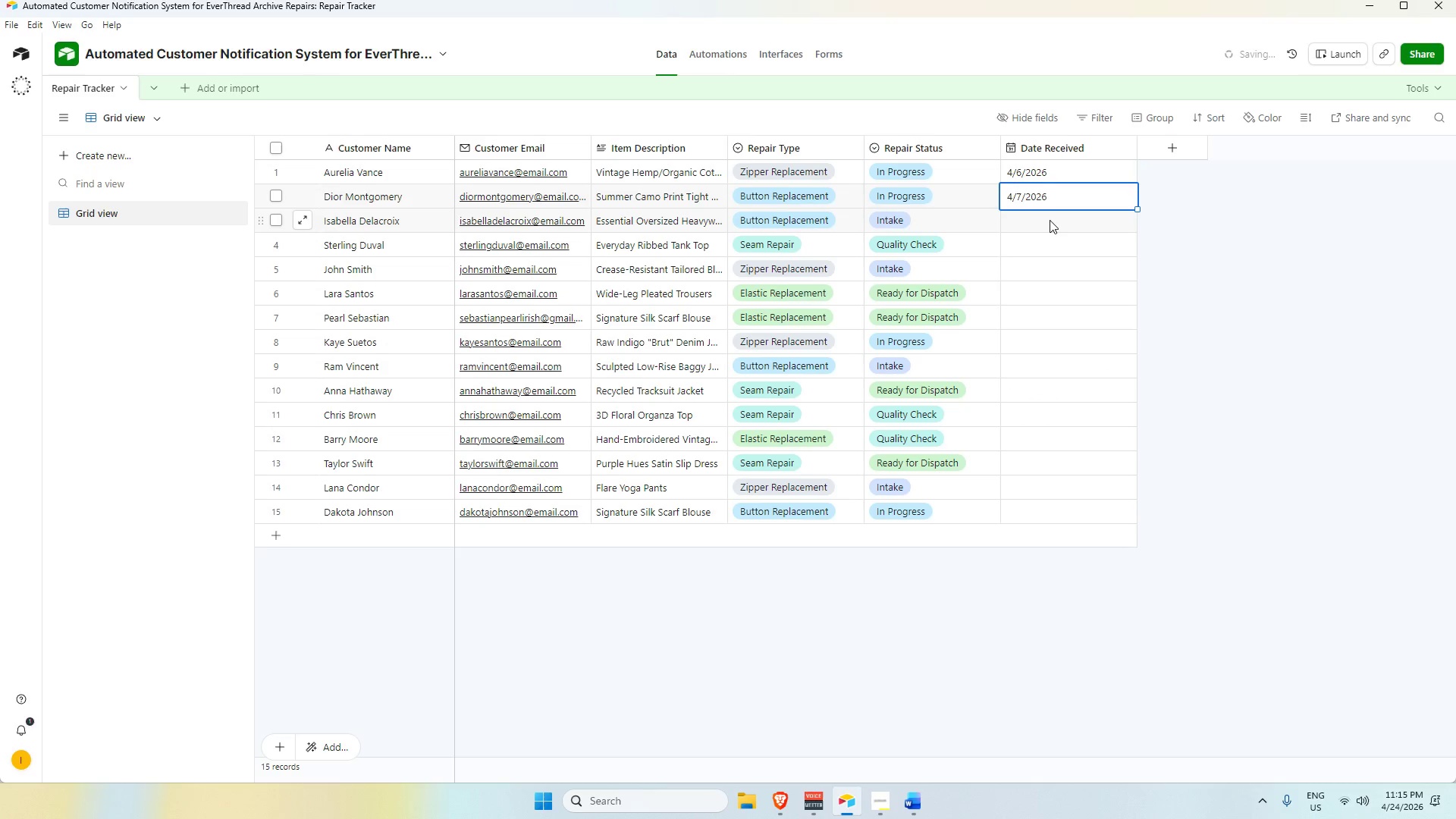 
double_click([1049, 219])
 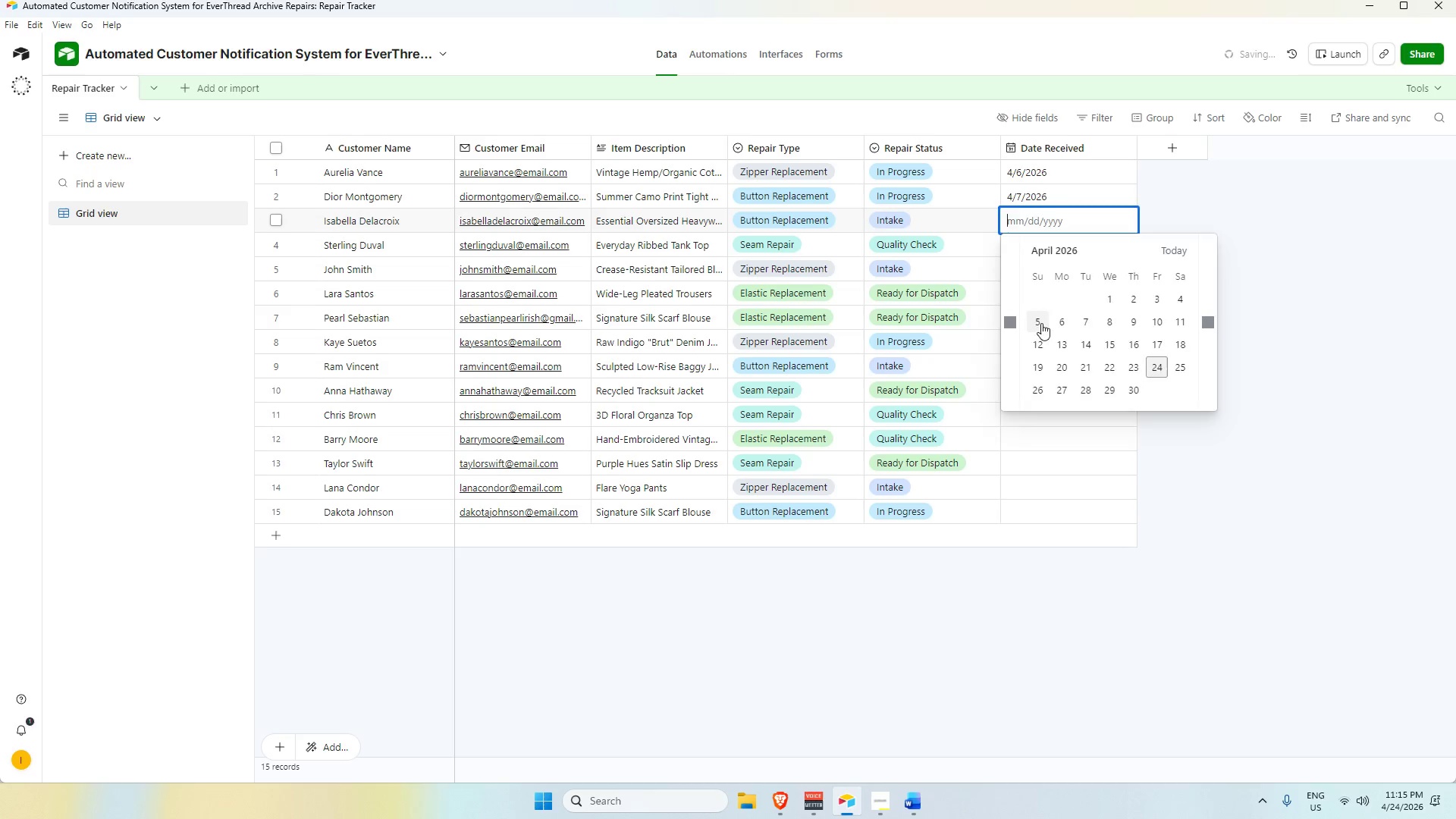 
double_click([1043, 239])
 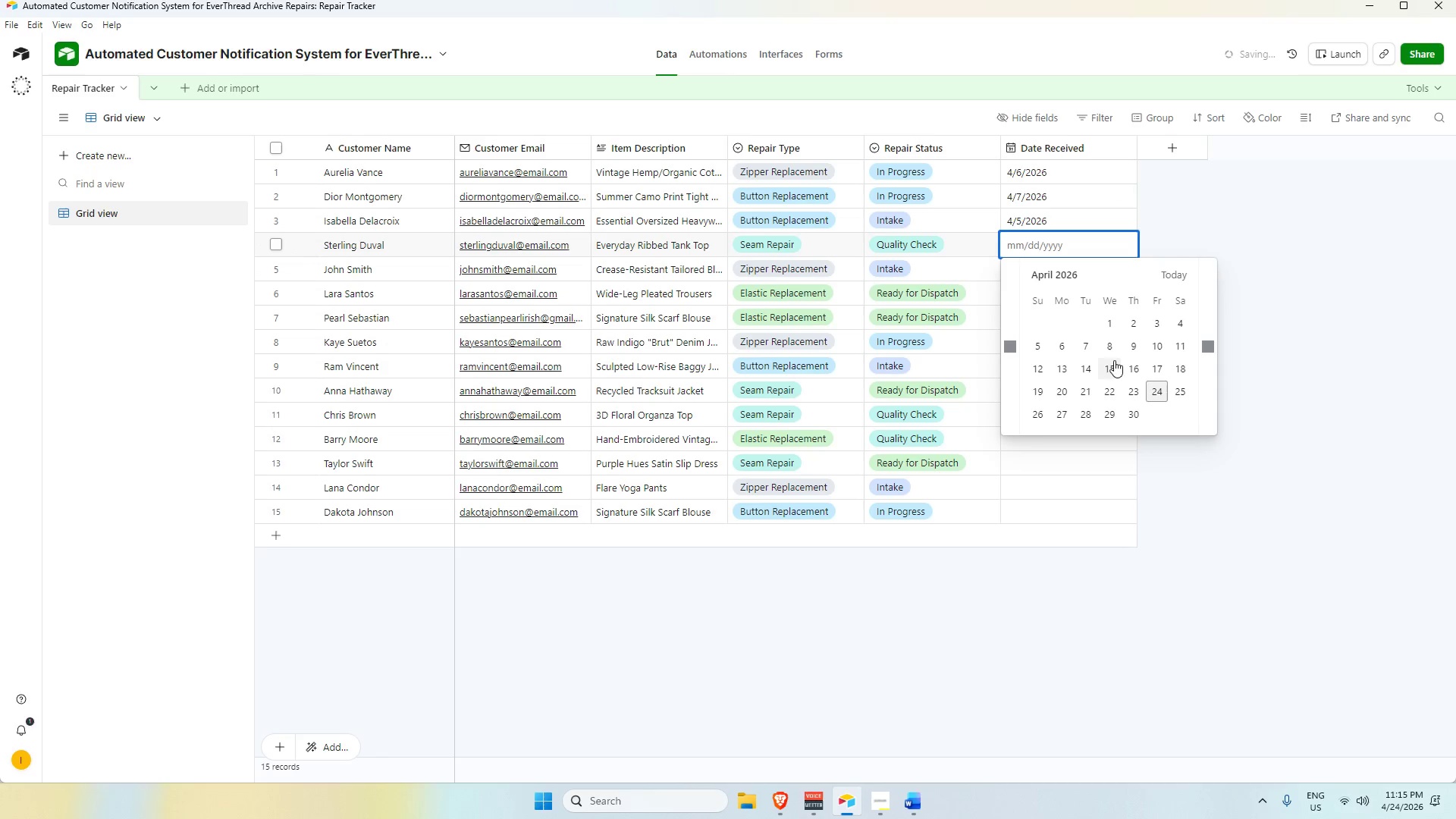 
left_click([1112, 347])
 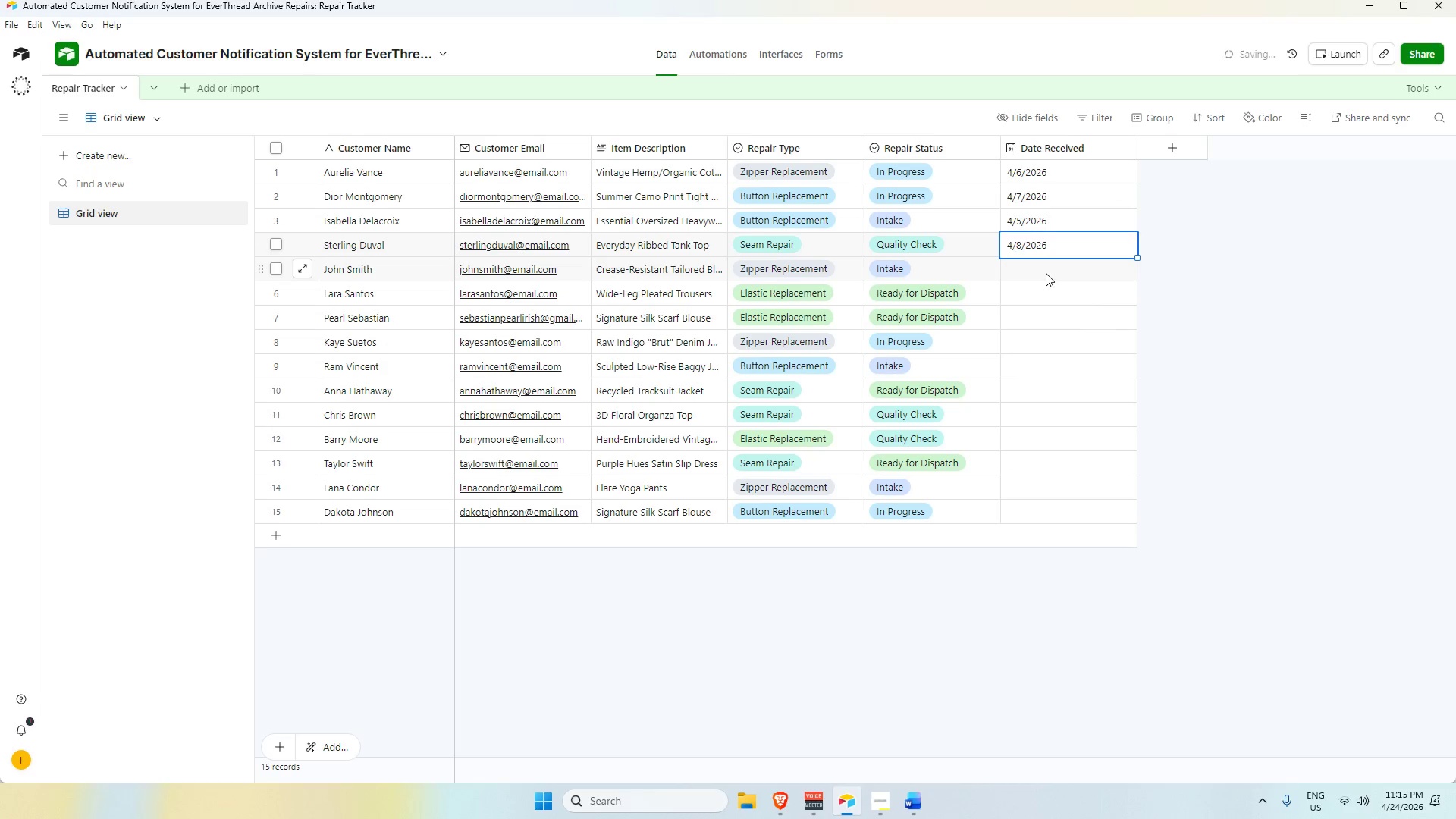 
double_click([1046, 272])
 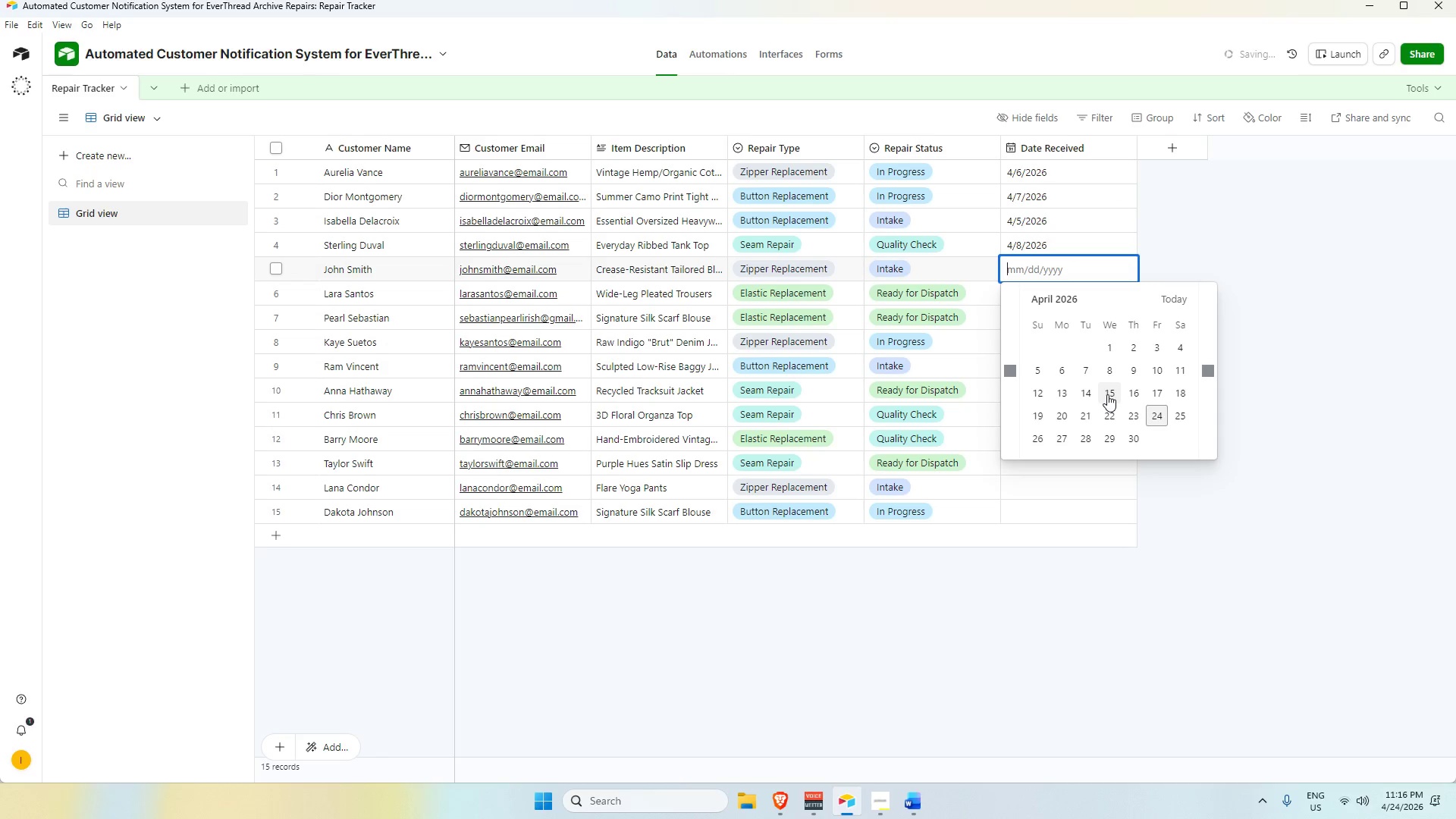 
double_click([1044, 295])
 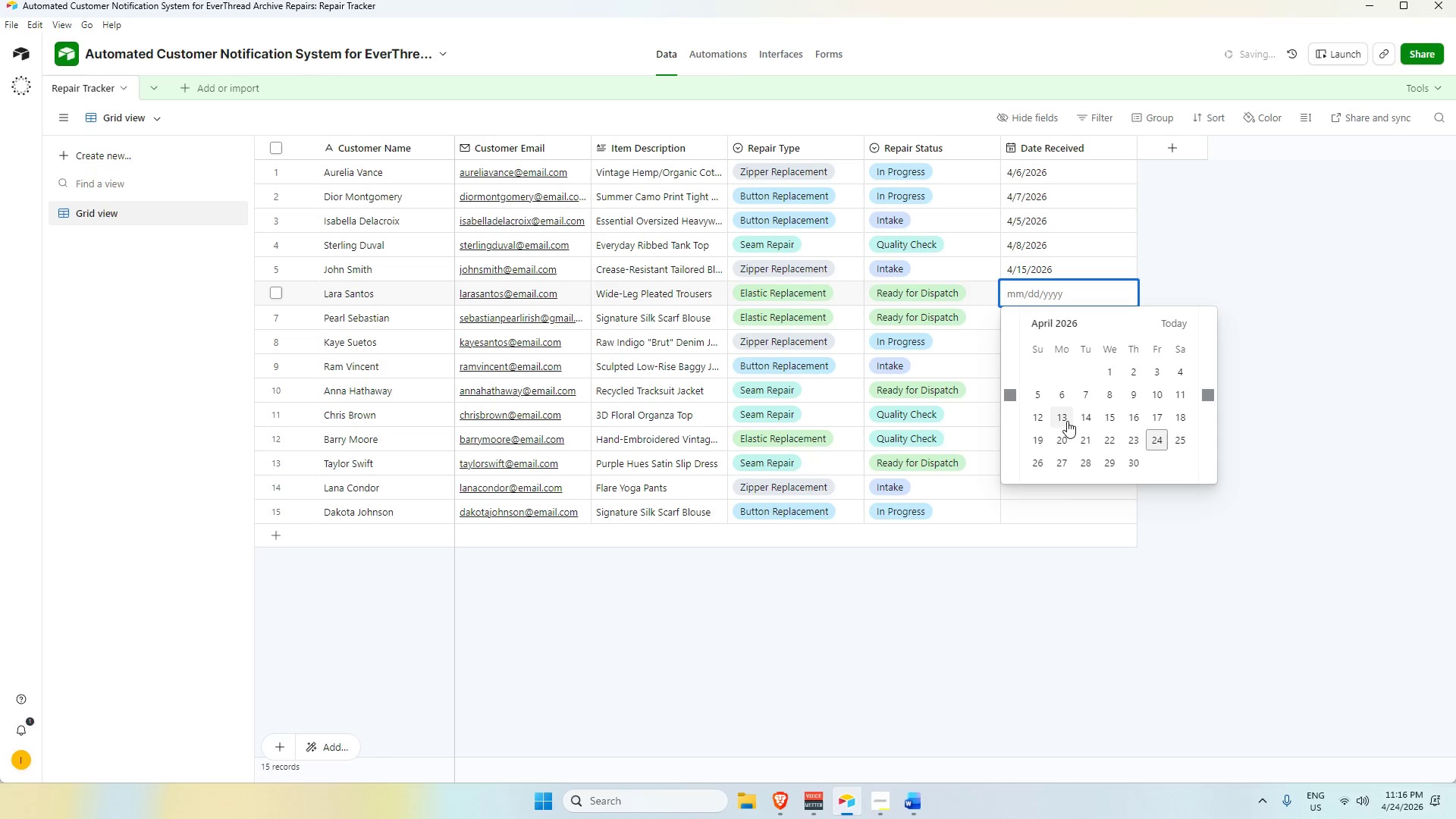 
left_click([1064, 417])
 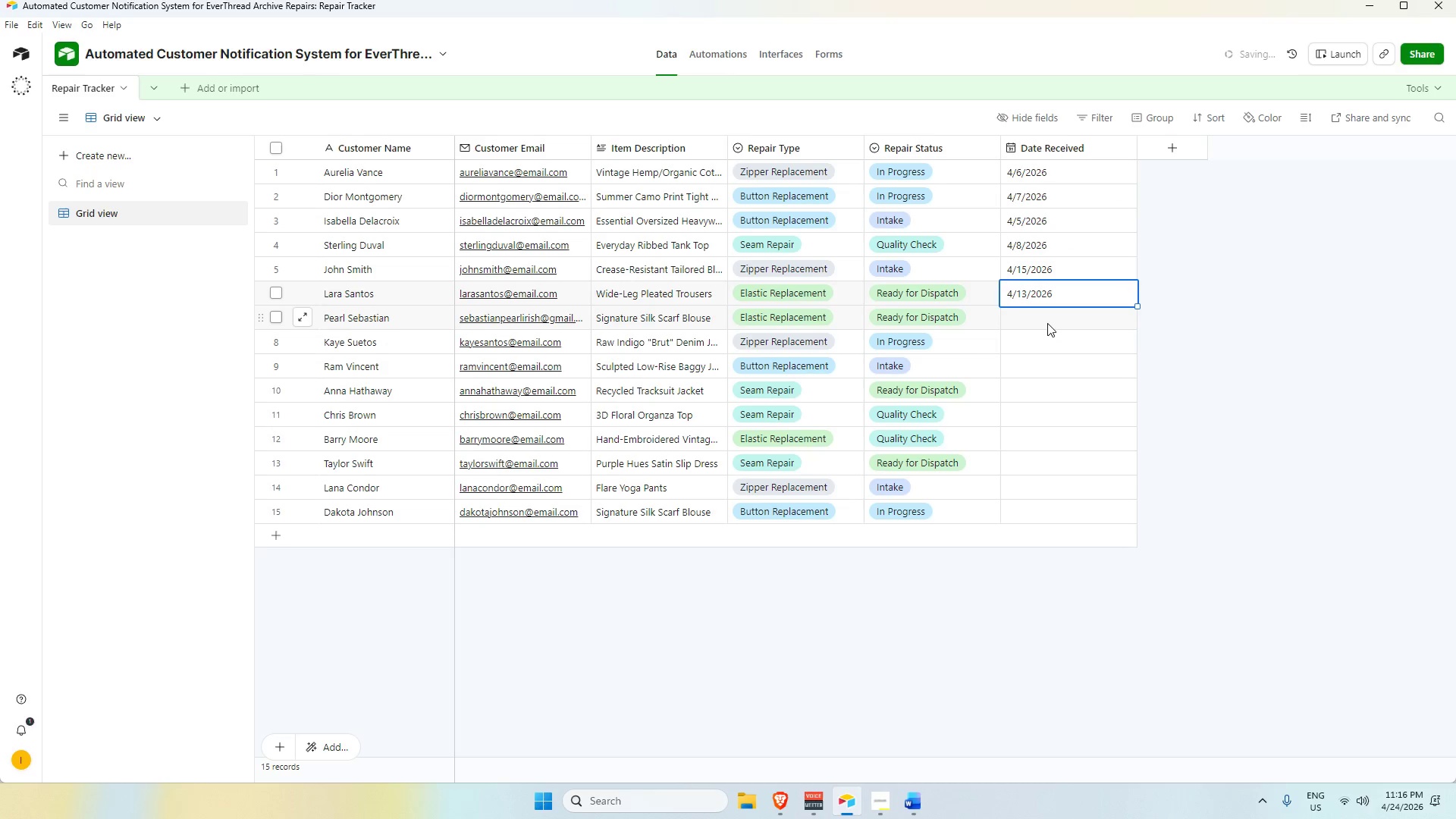 
double_click([1047, 323])
 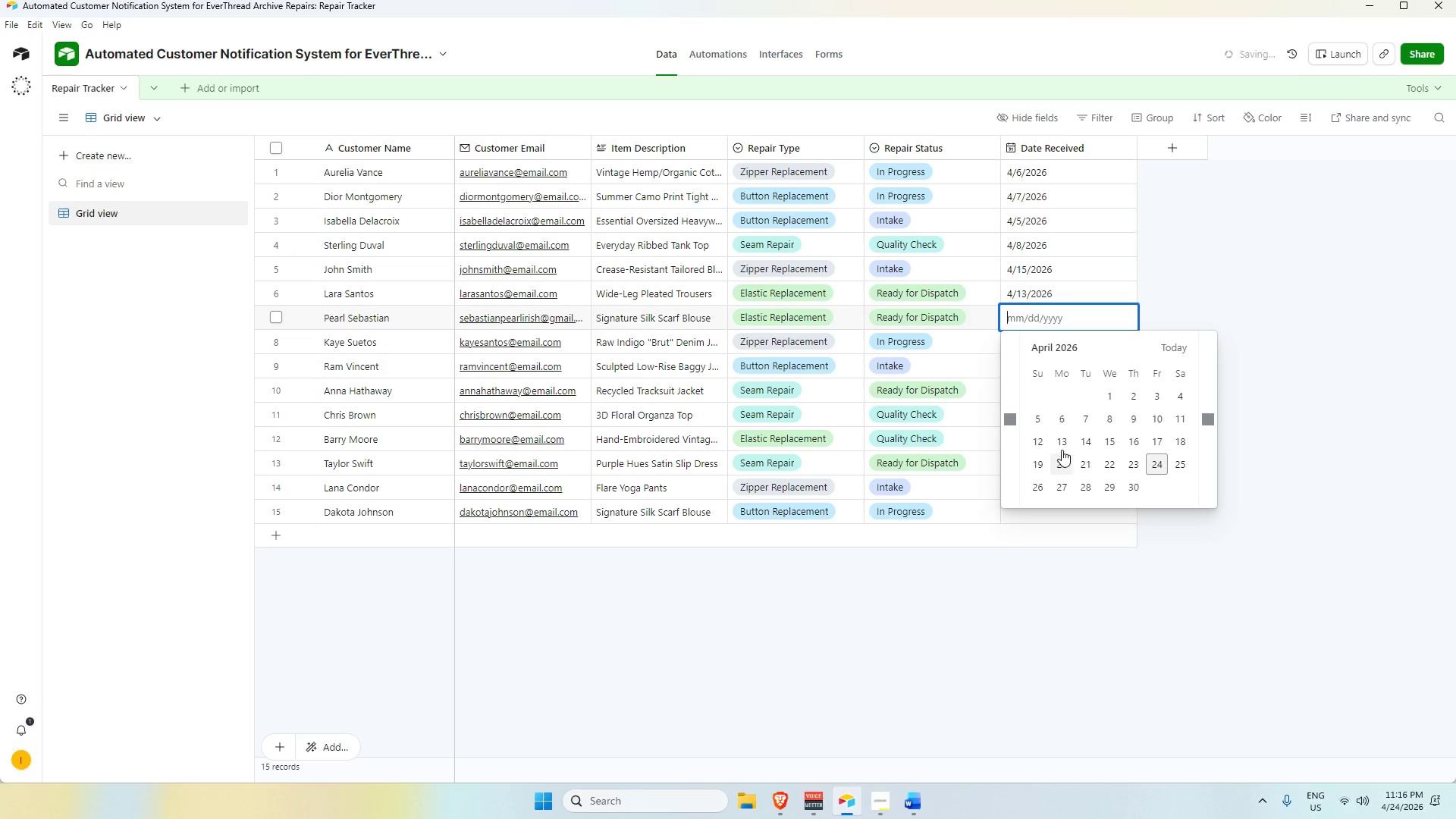 
double_click([1051, 331])
 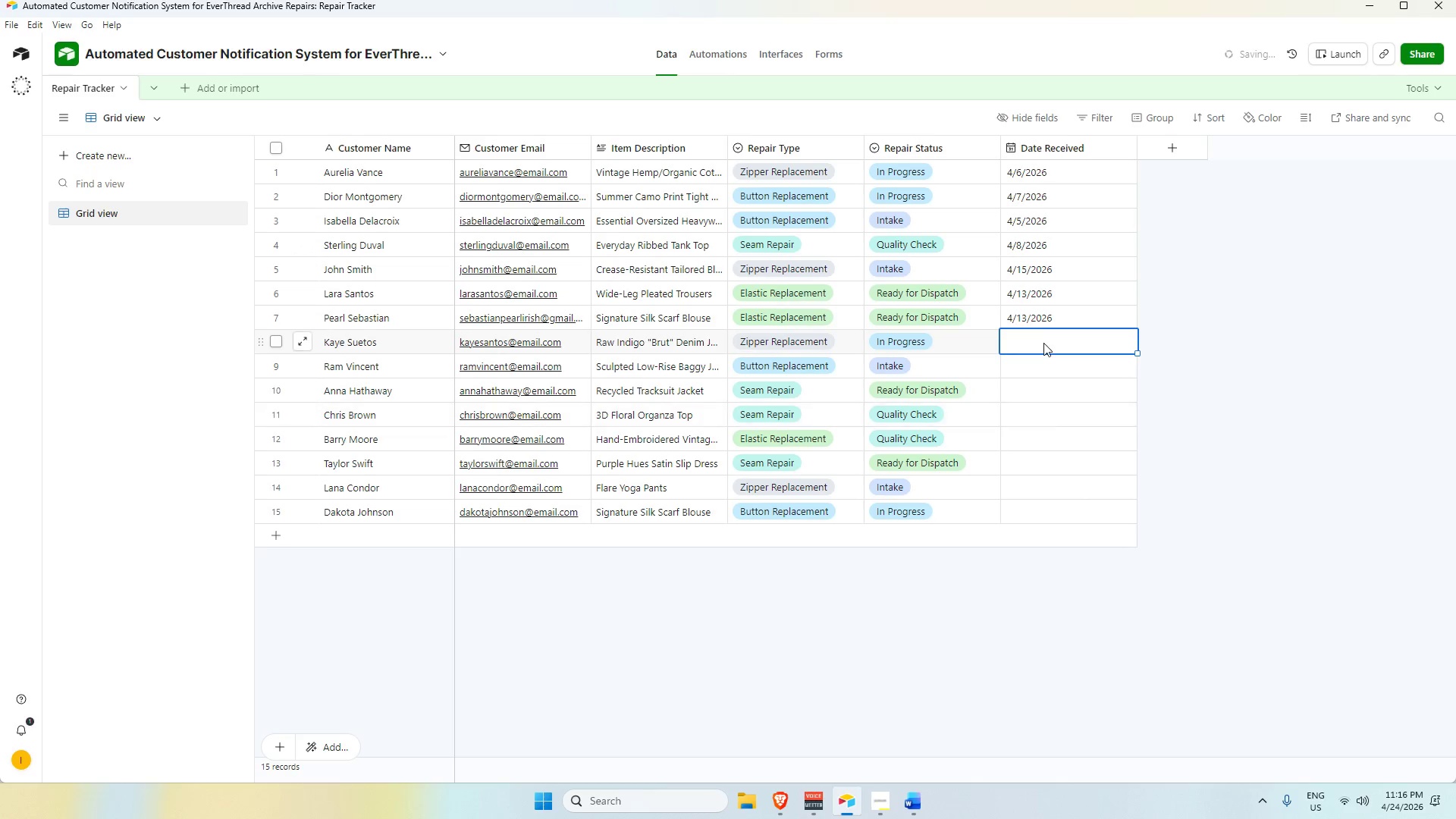 
double_click([1043, 342])
 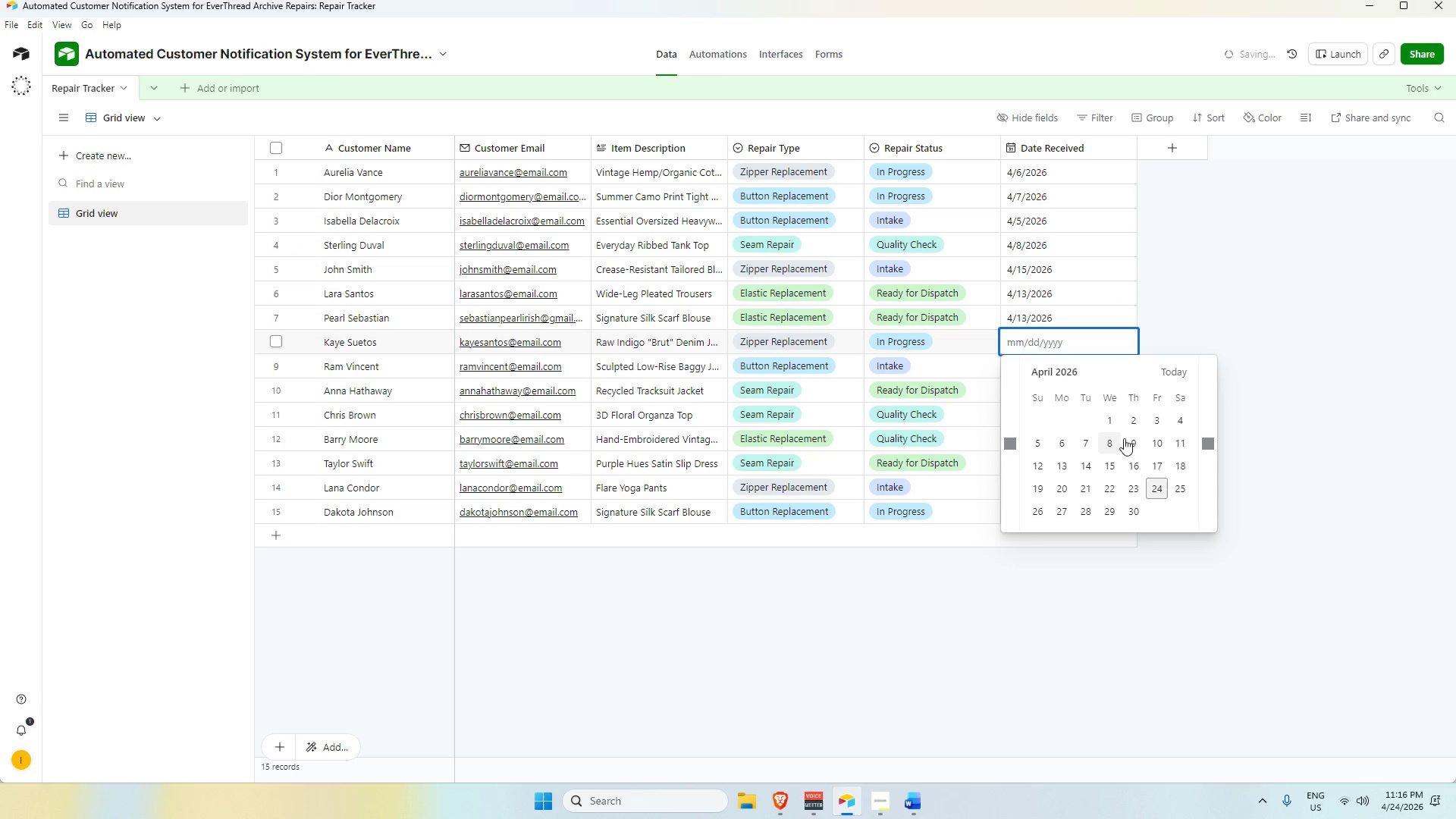 
left_click([1158, 435])
 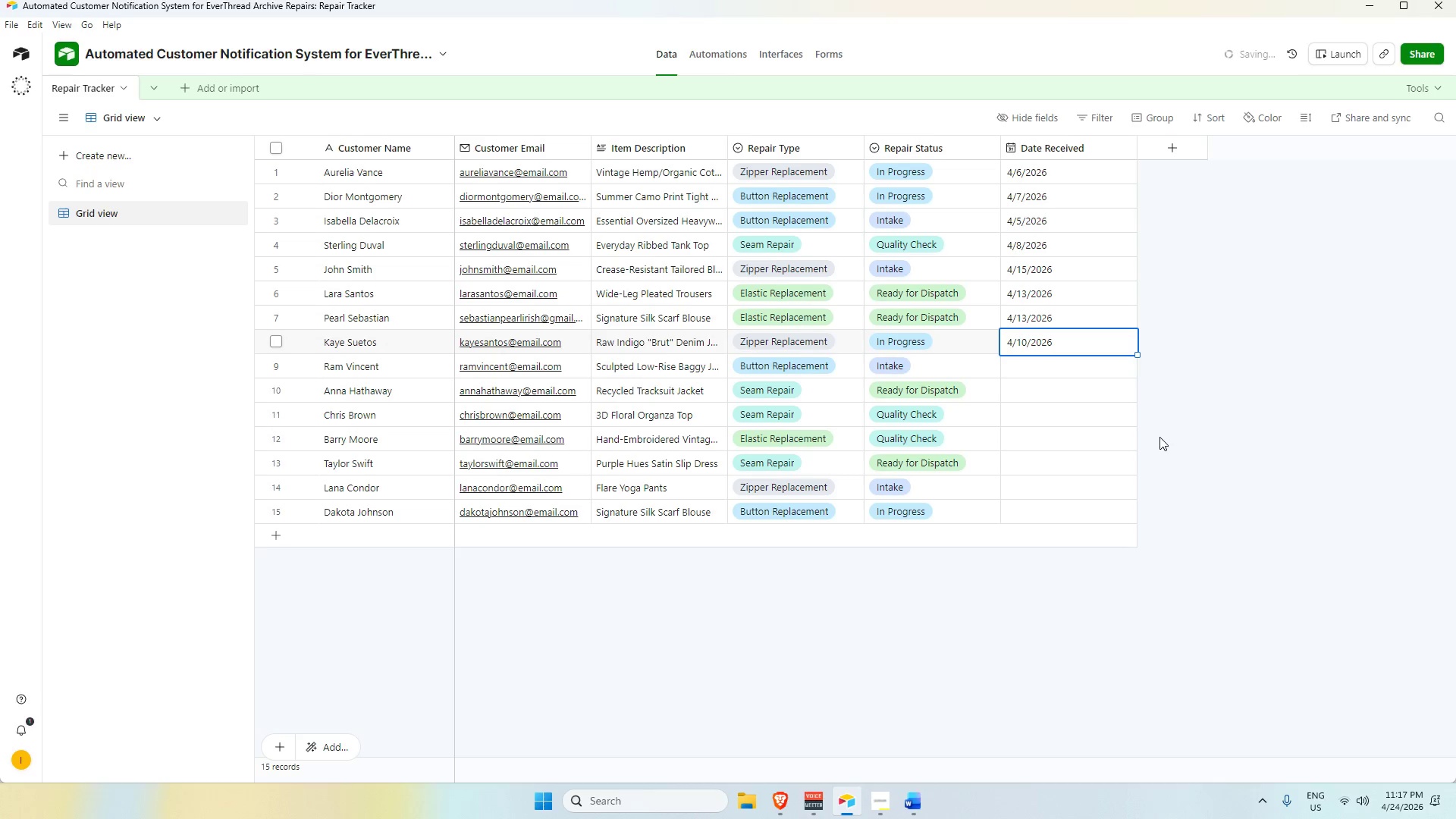 
wait(88.97)
 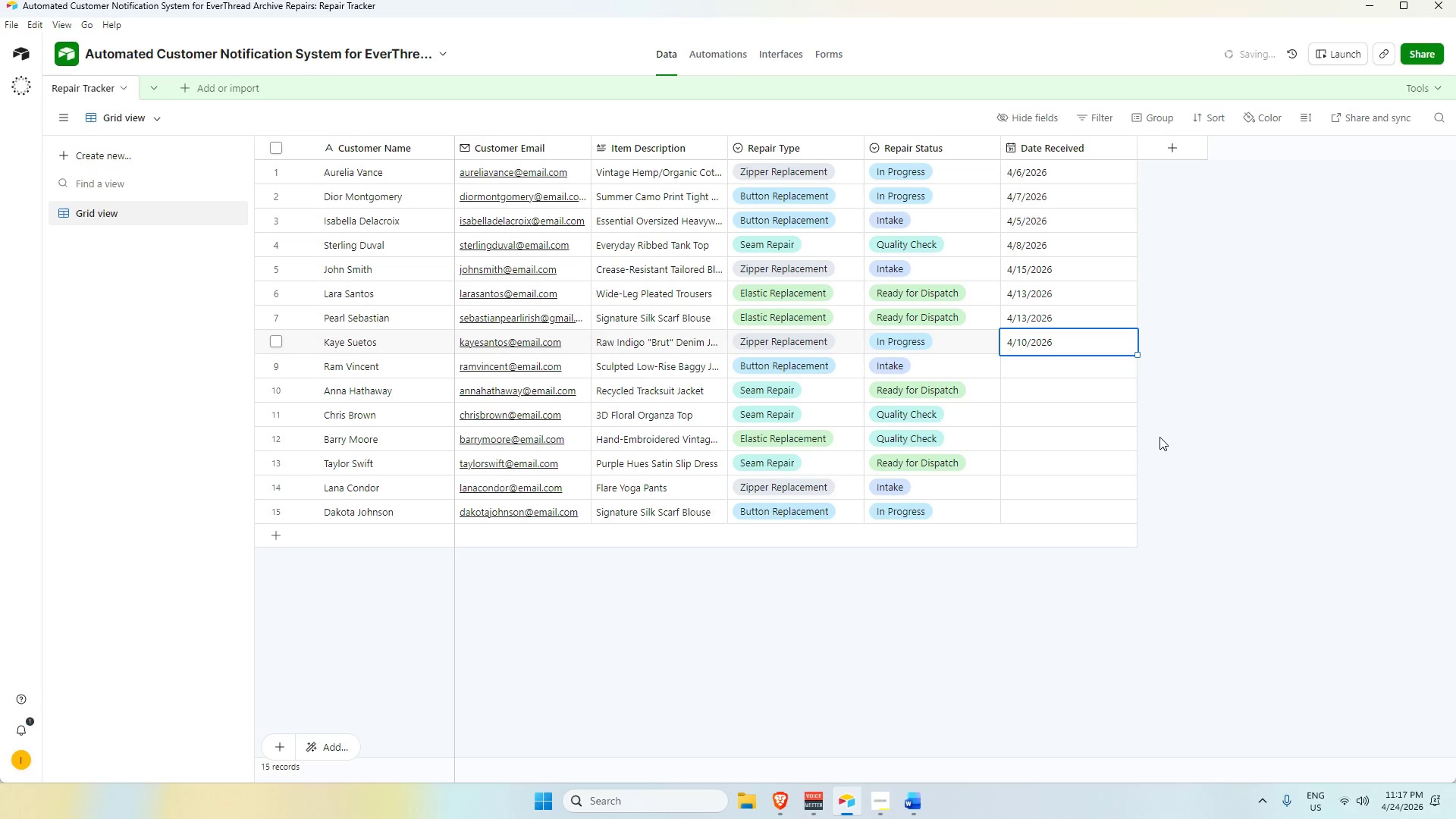 
double_click([1062, 360])
 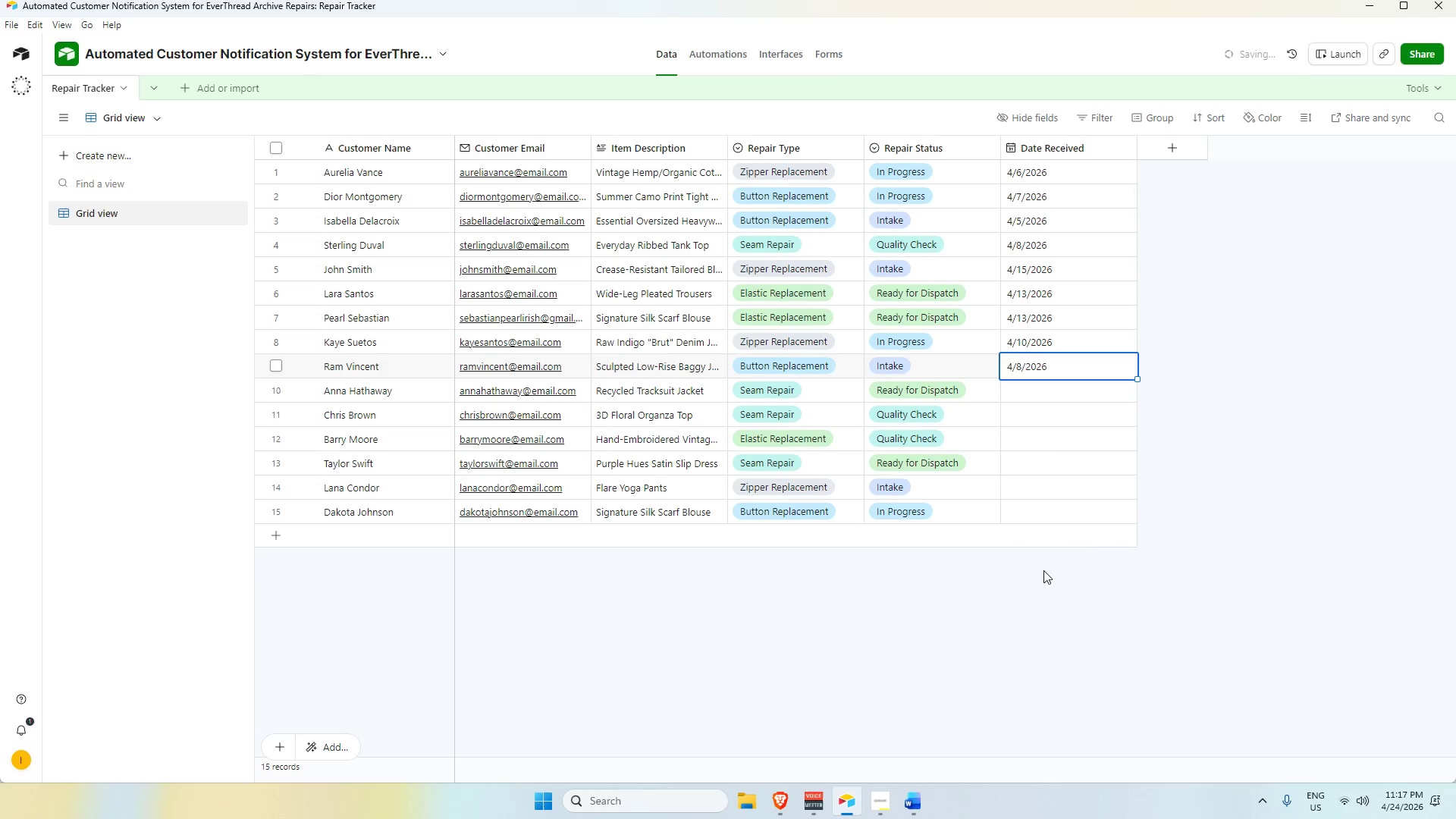 
double_click([1053, 389])
 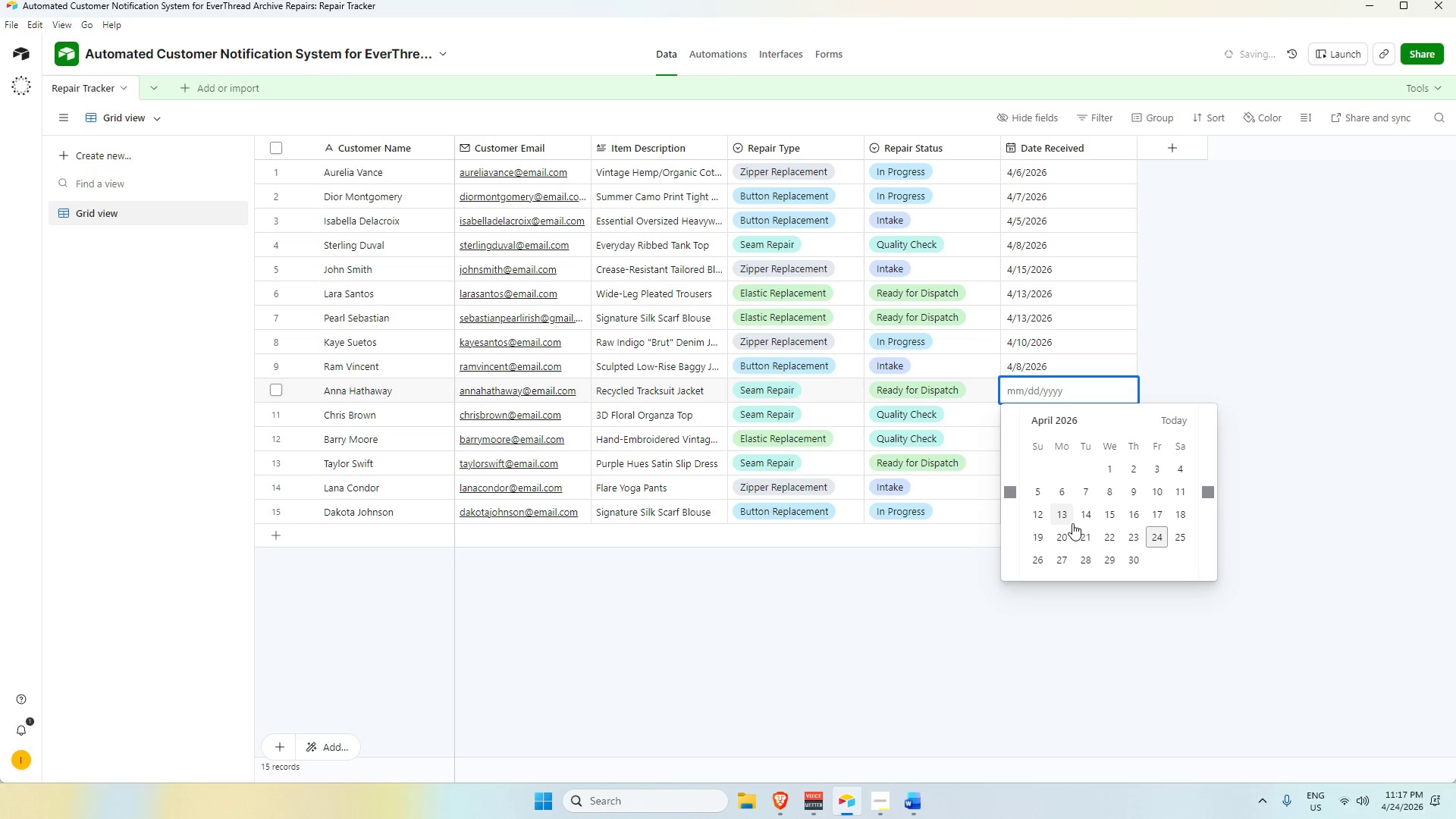 
left_click([1063, 538])
 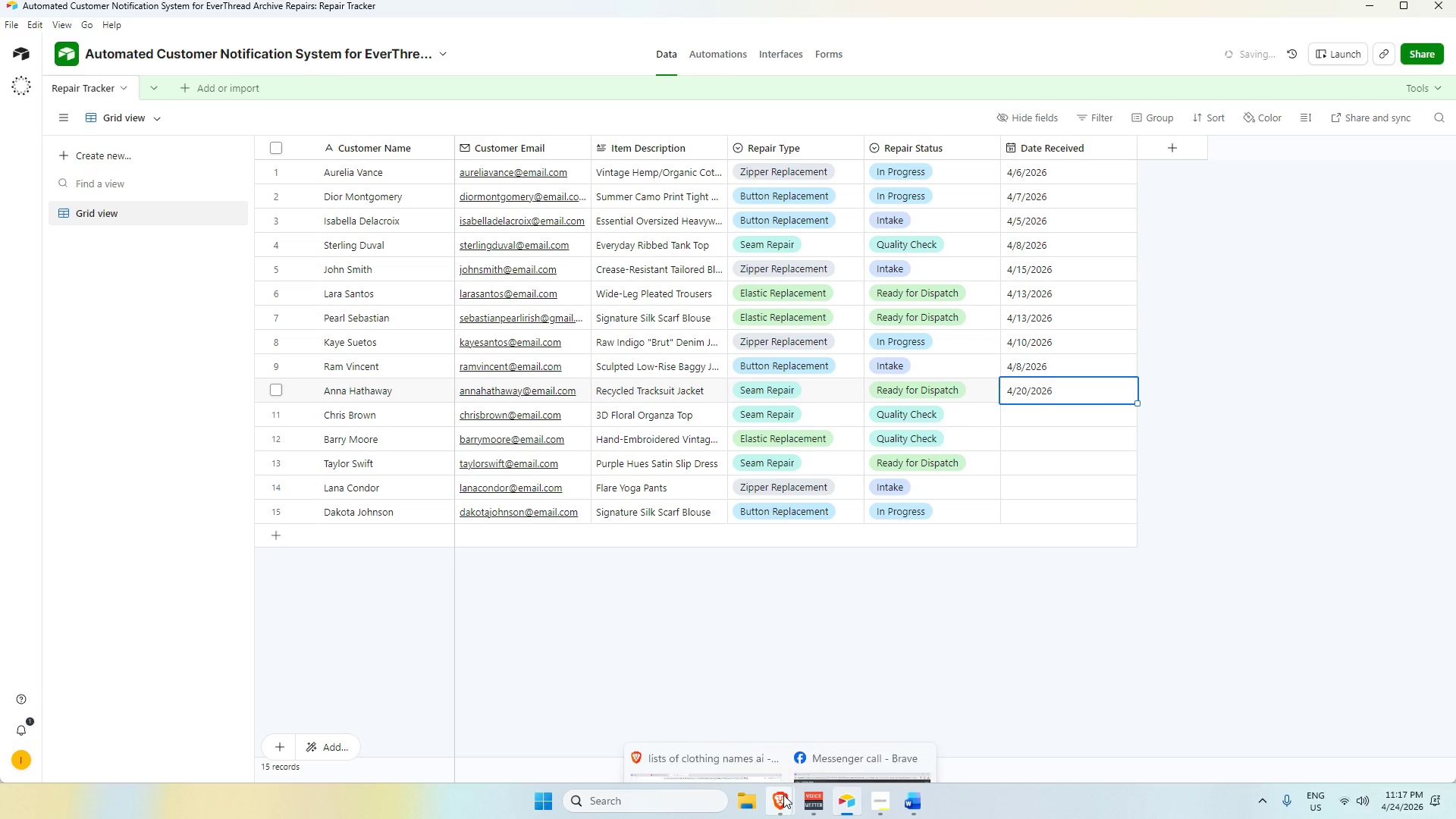 
left_click([836, 729])
 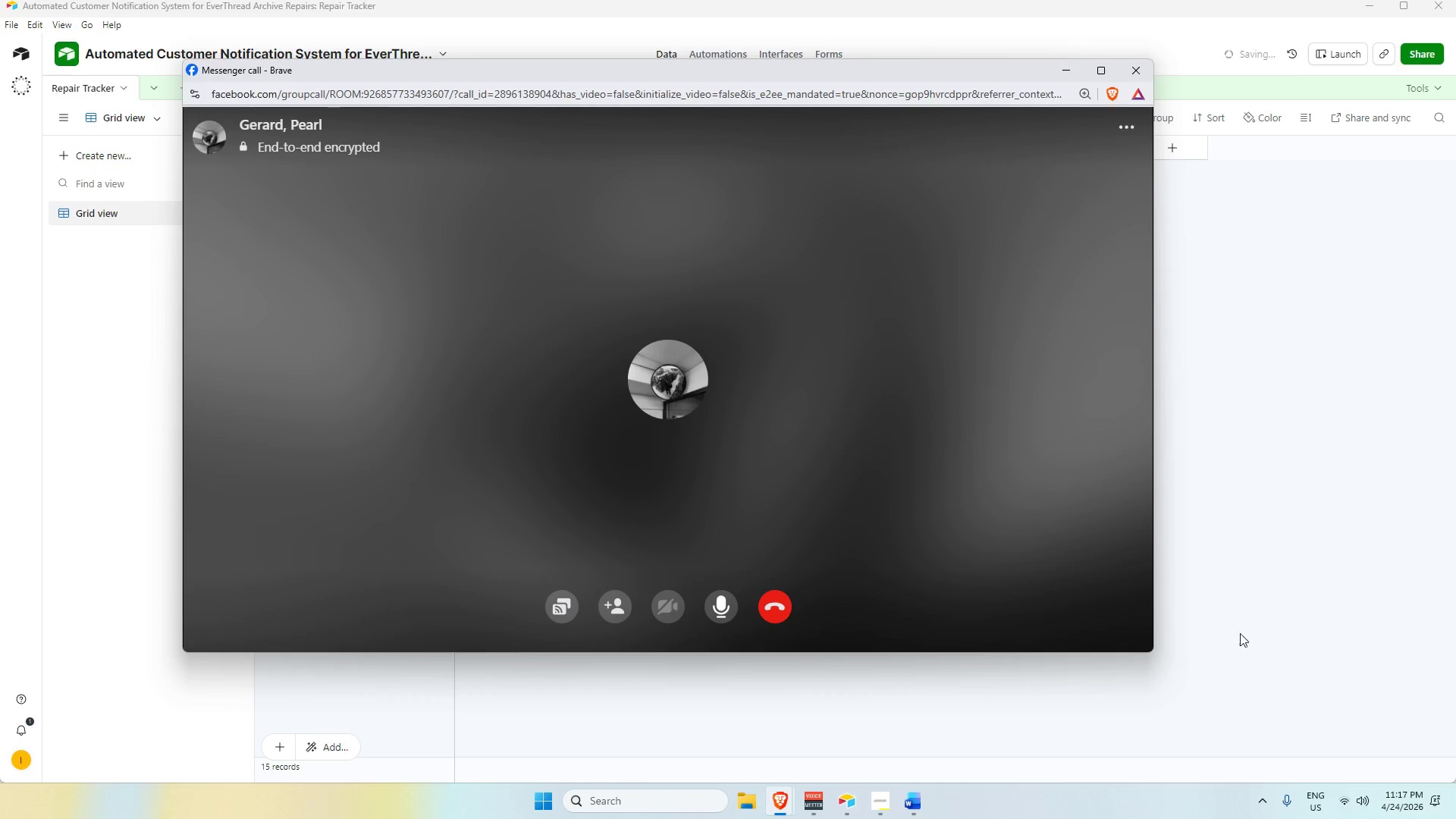 
left_click([1293, 585])
 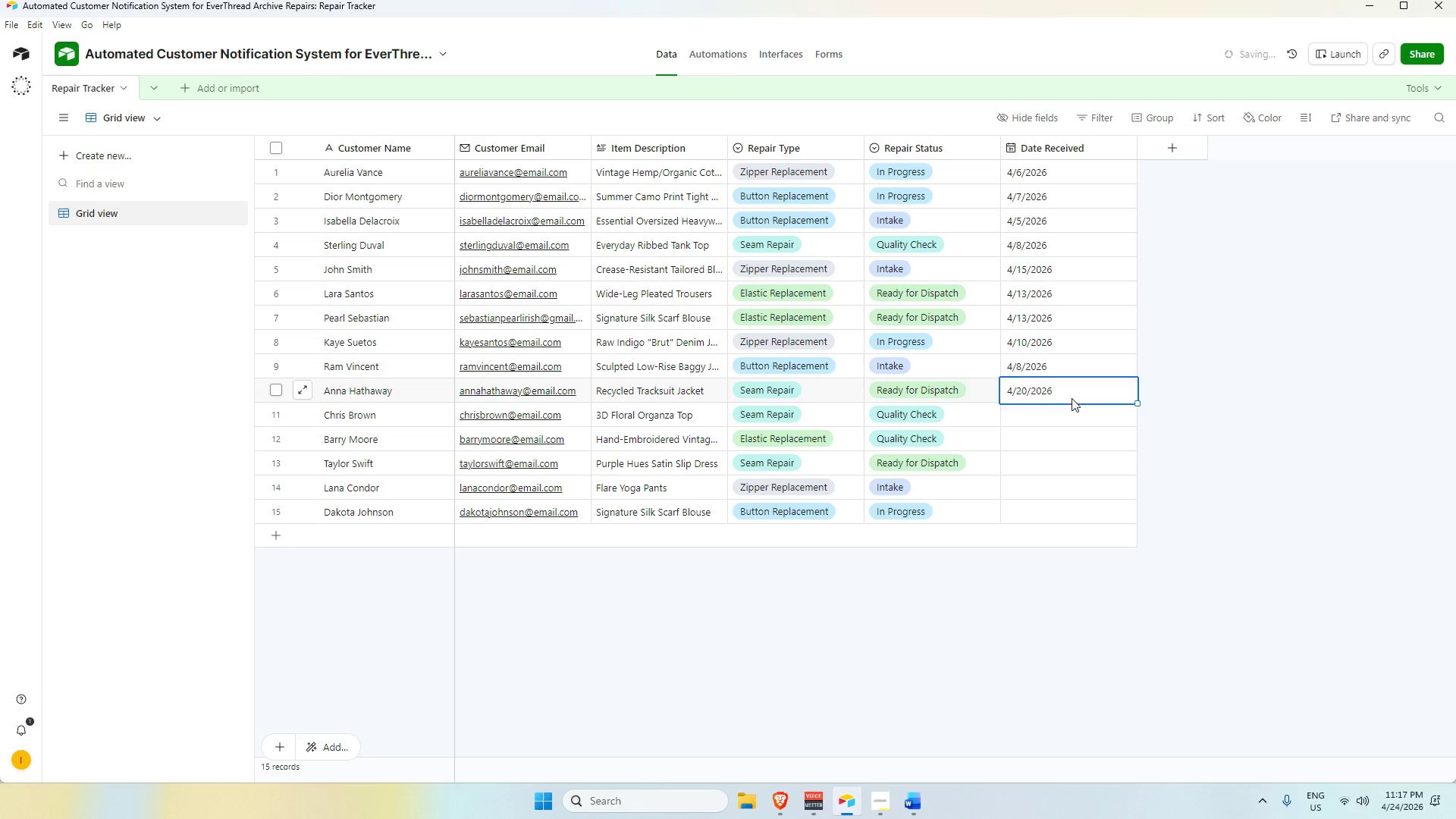 
double_click([1075, 410])
 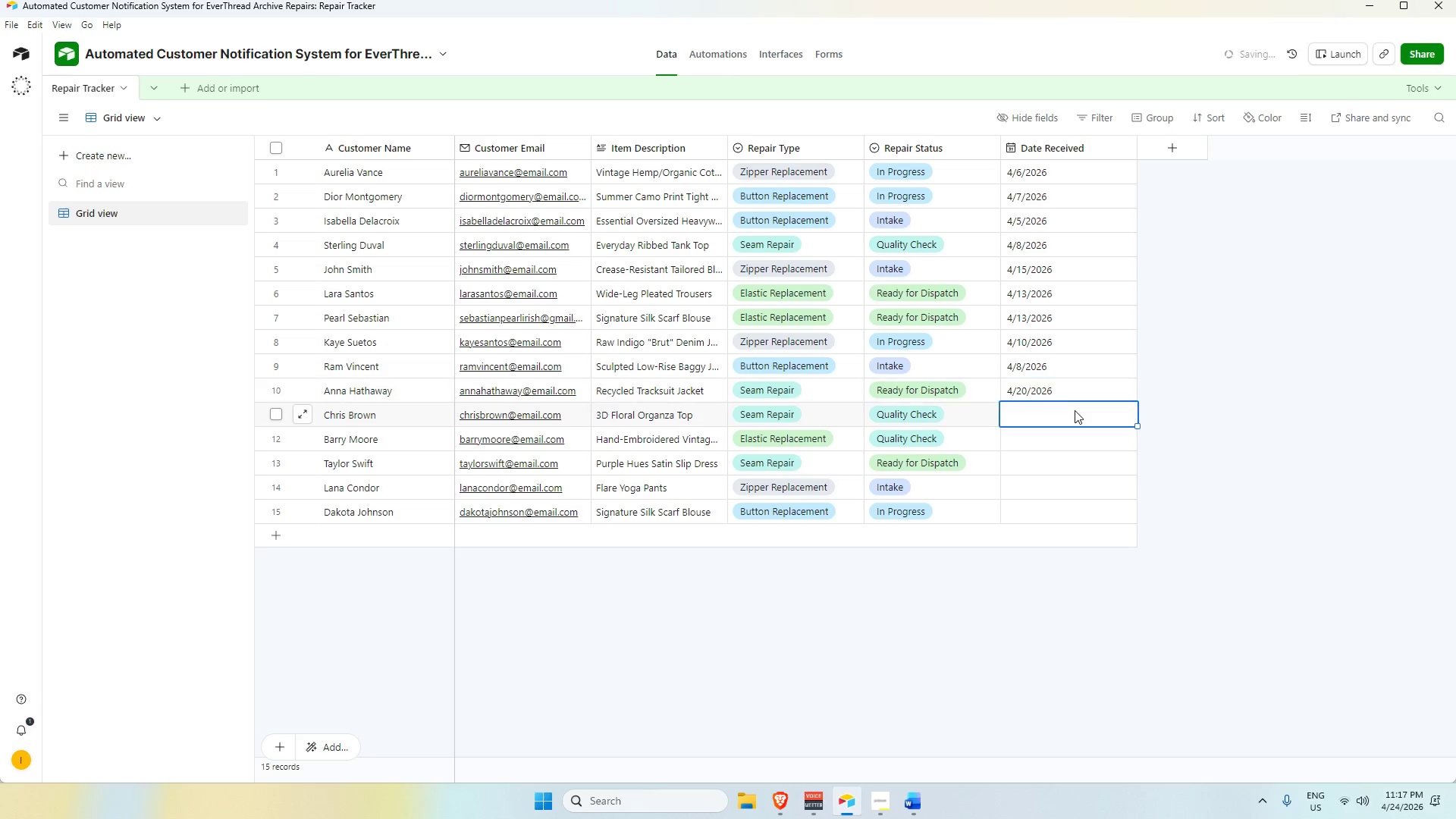 
triple_click([1075, 410])
 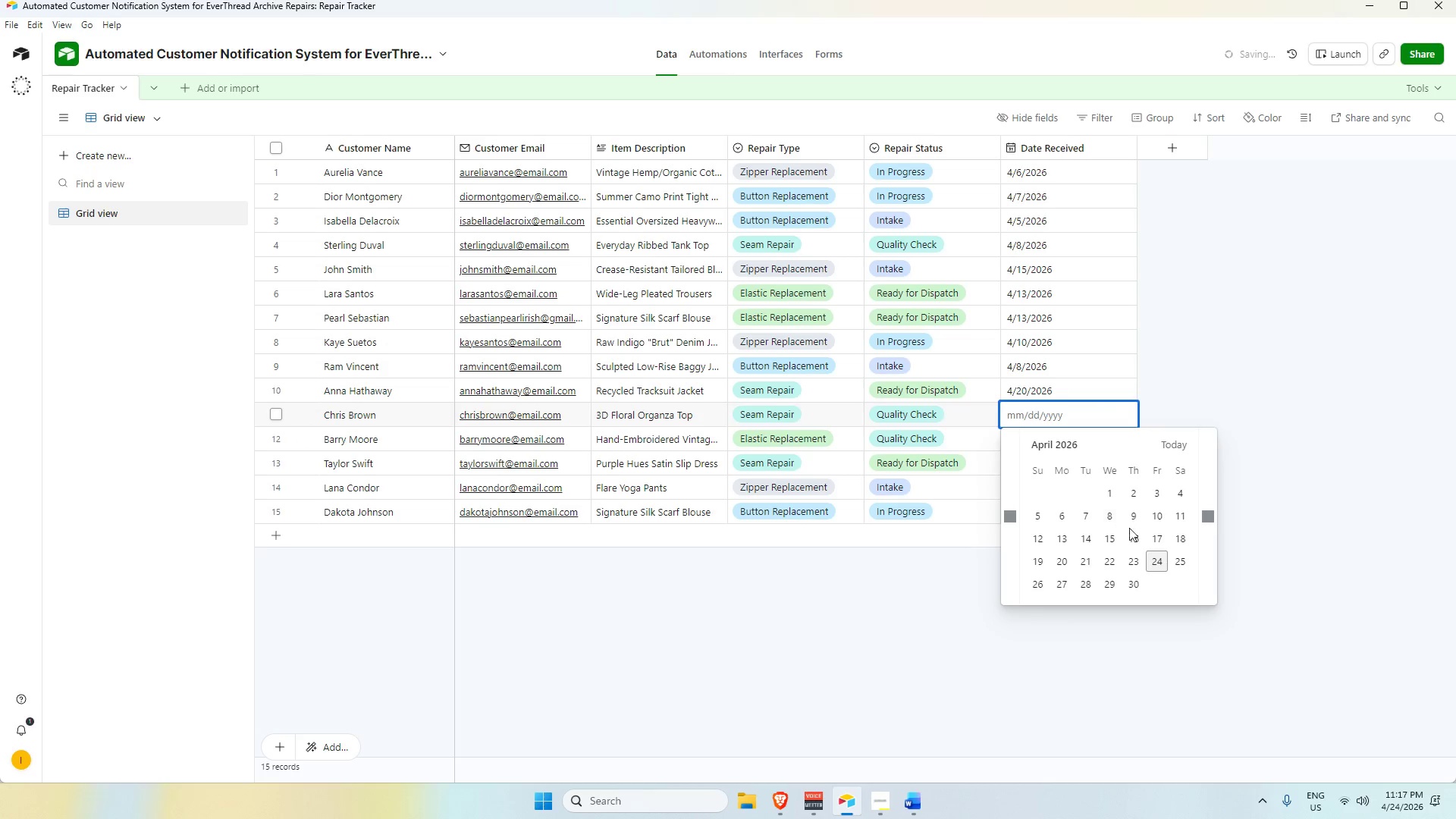 
left_click([1134, 544])
 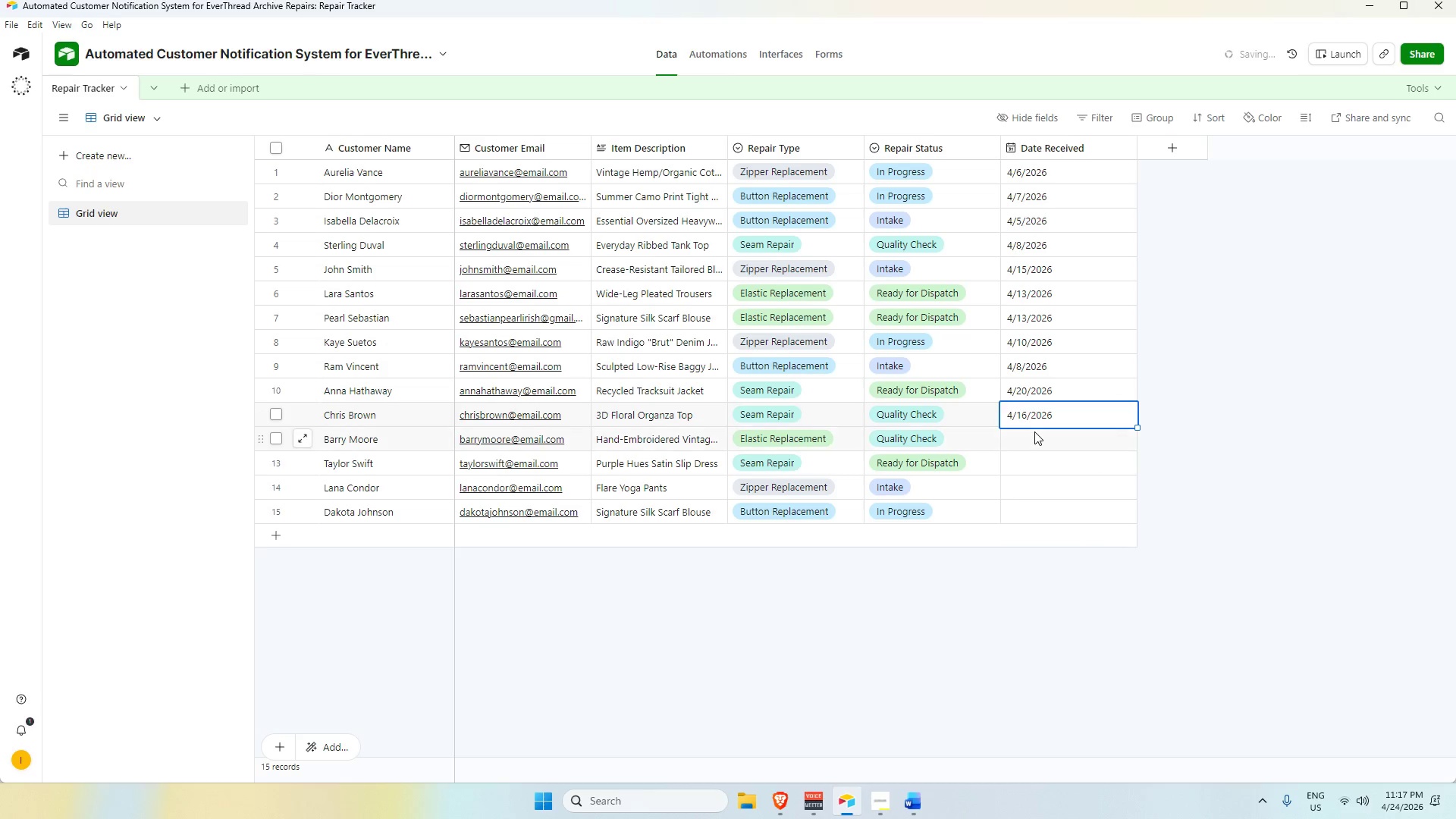 
double_click([1034, 431])
 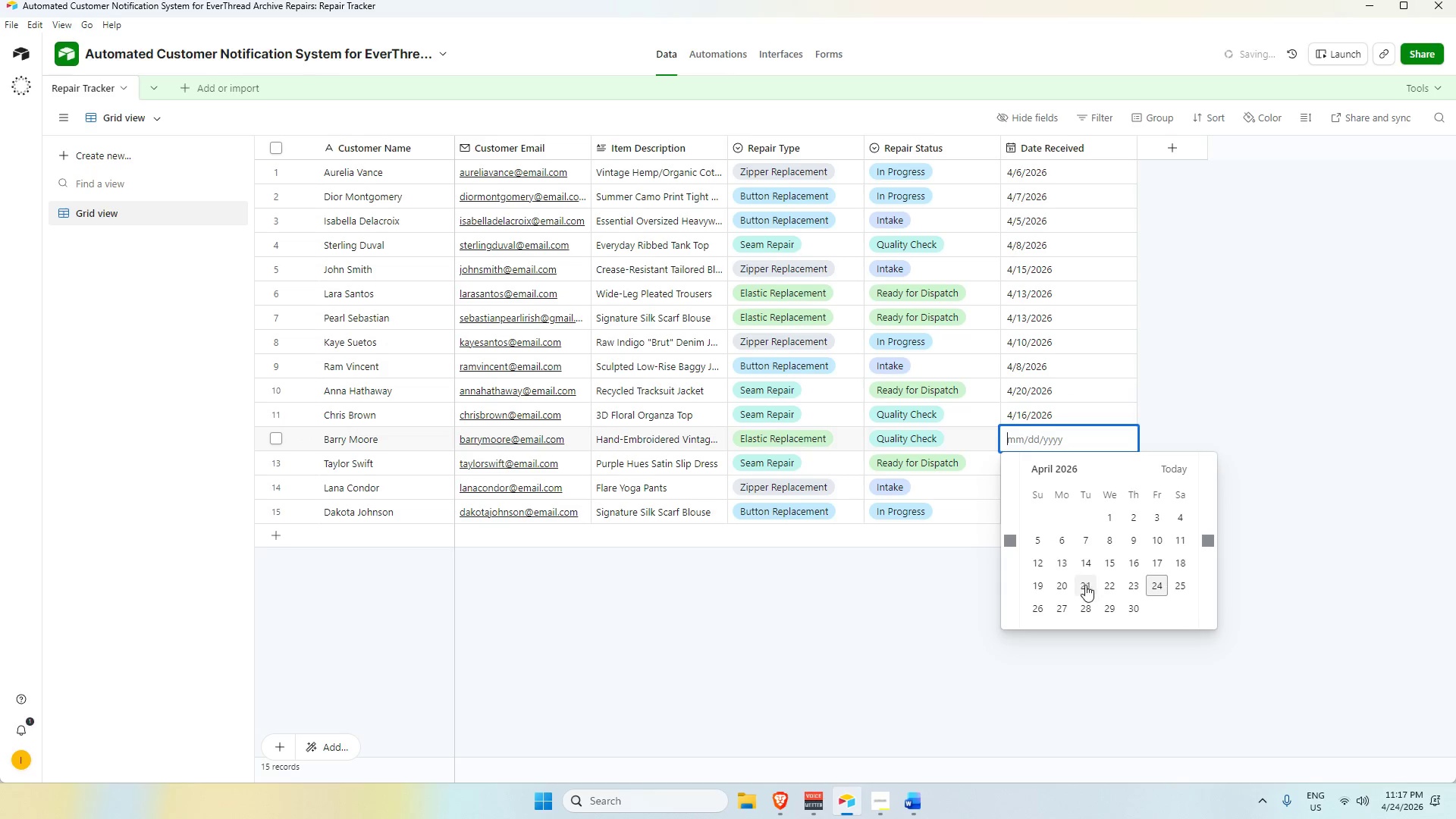 
left_click([1086, 585])
 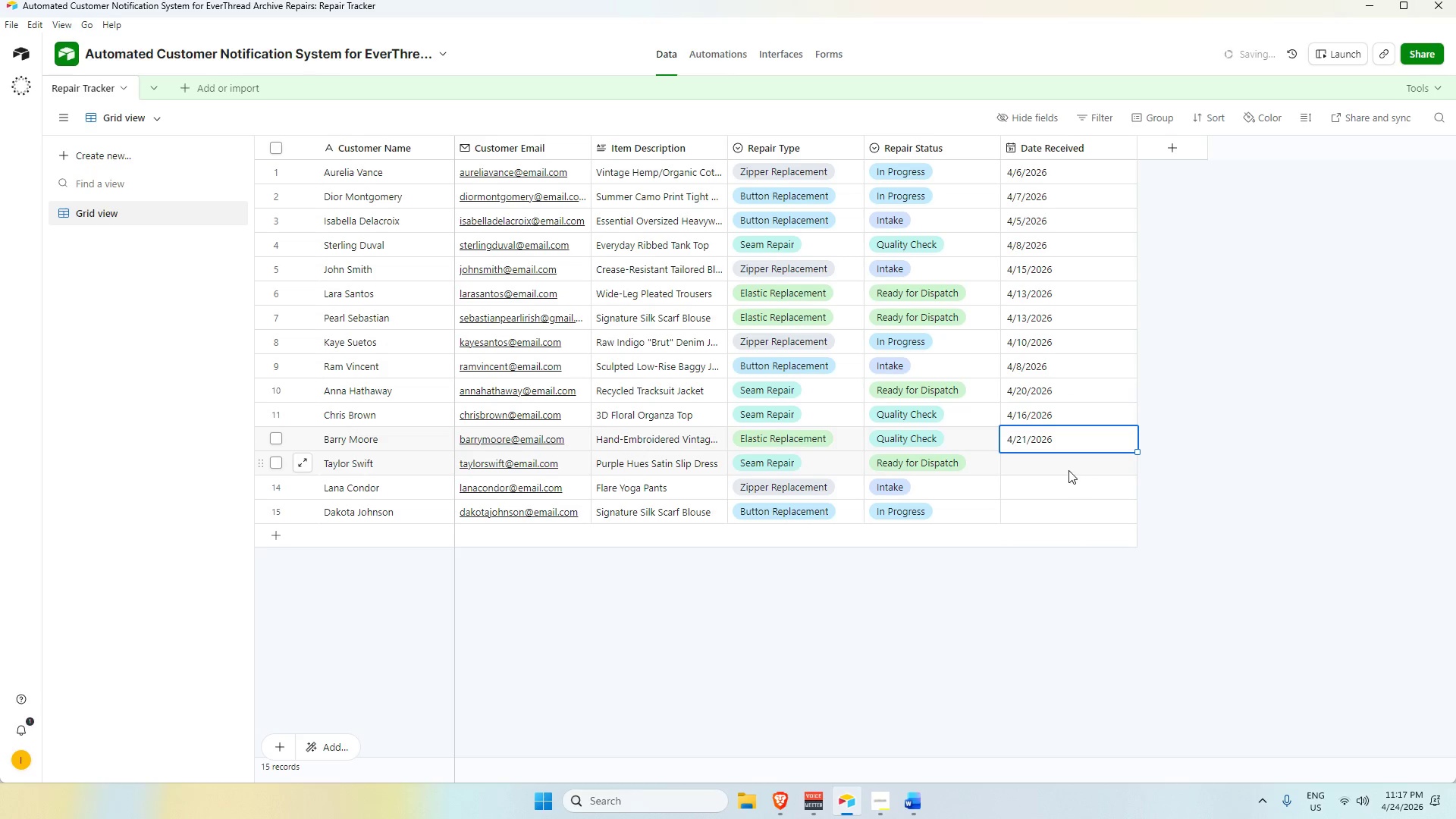 
double_click([1068, 470])
 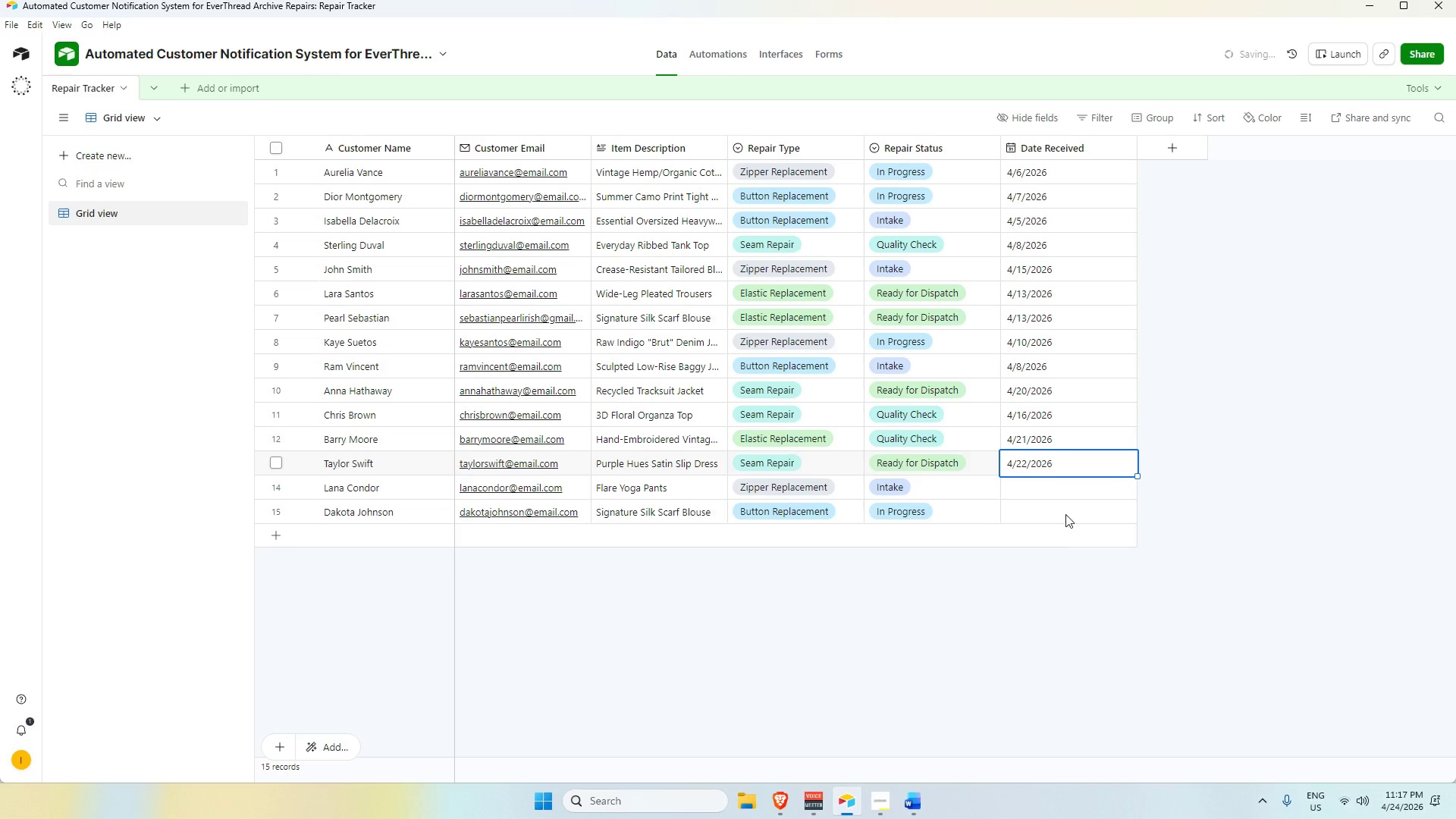 
double_click([1062, 487])
 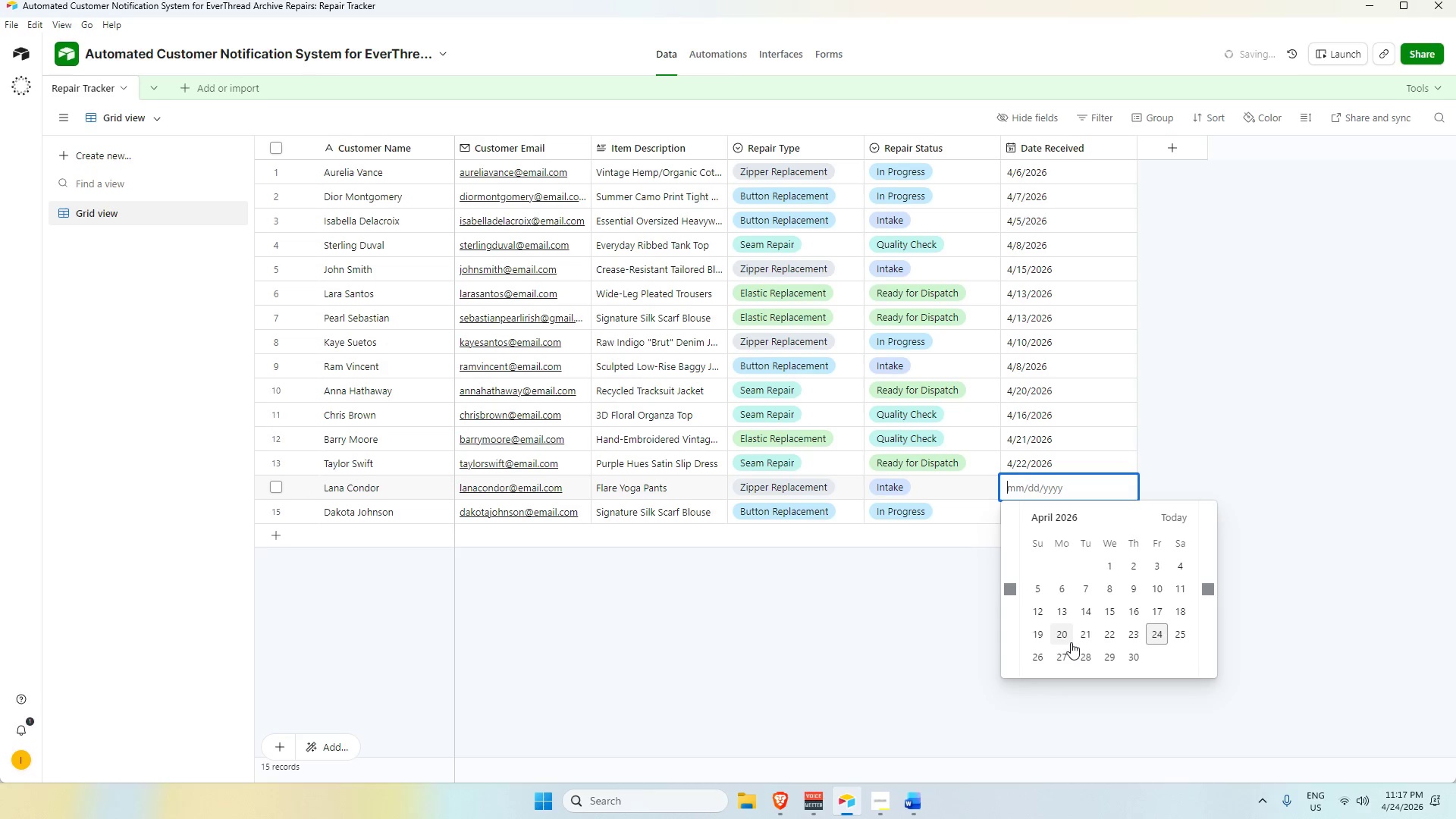 
left_click([1065, 631])
 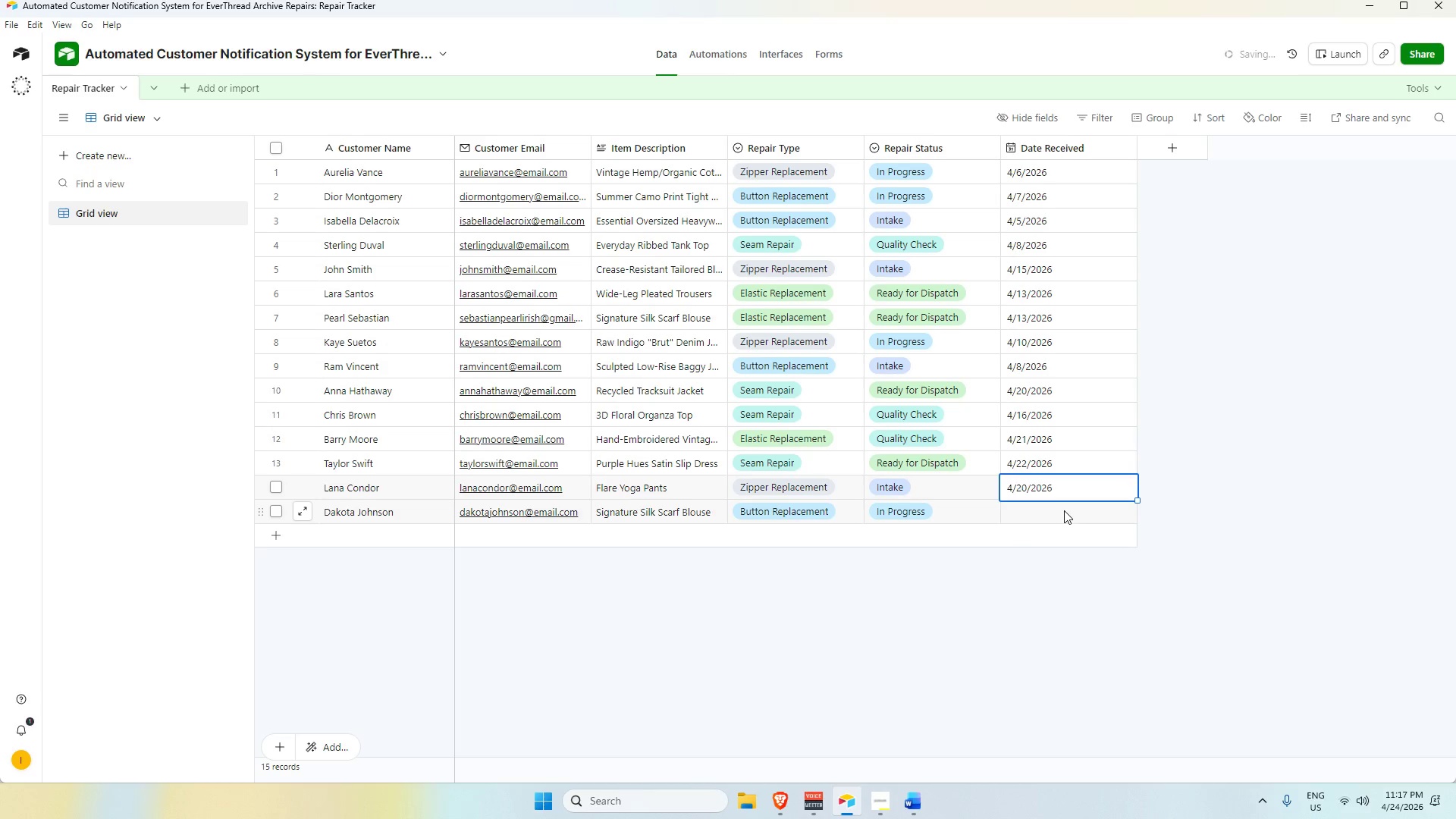 
double_click([1064, 510])
 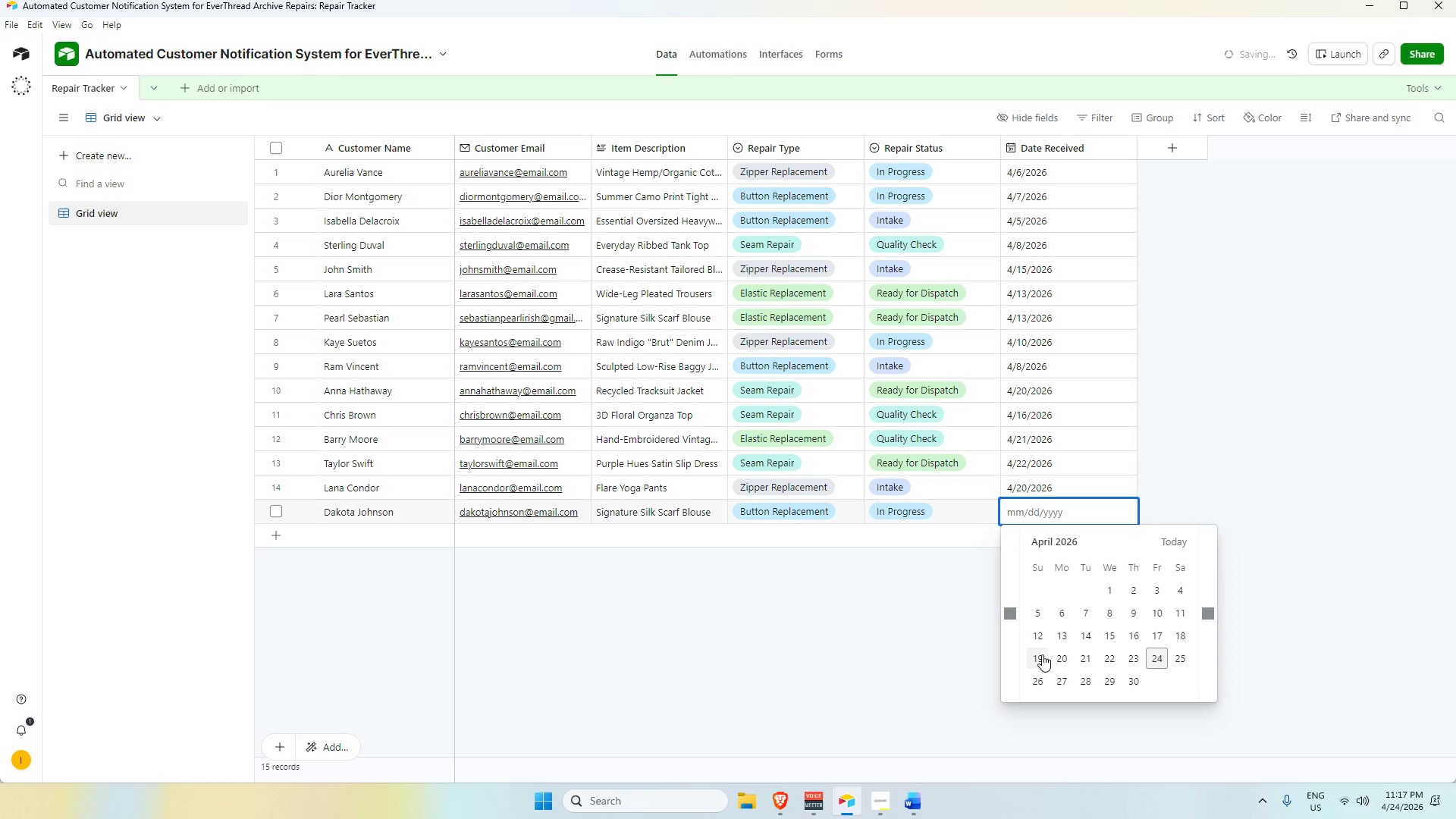 
left_click([1040, 654])
 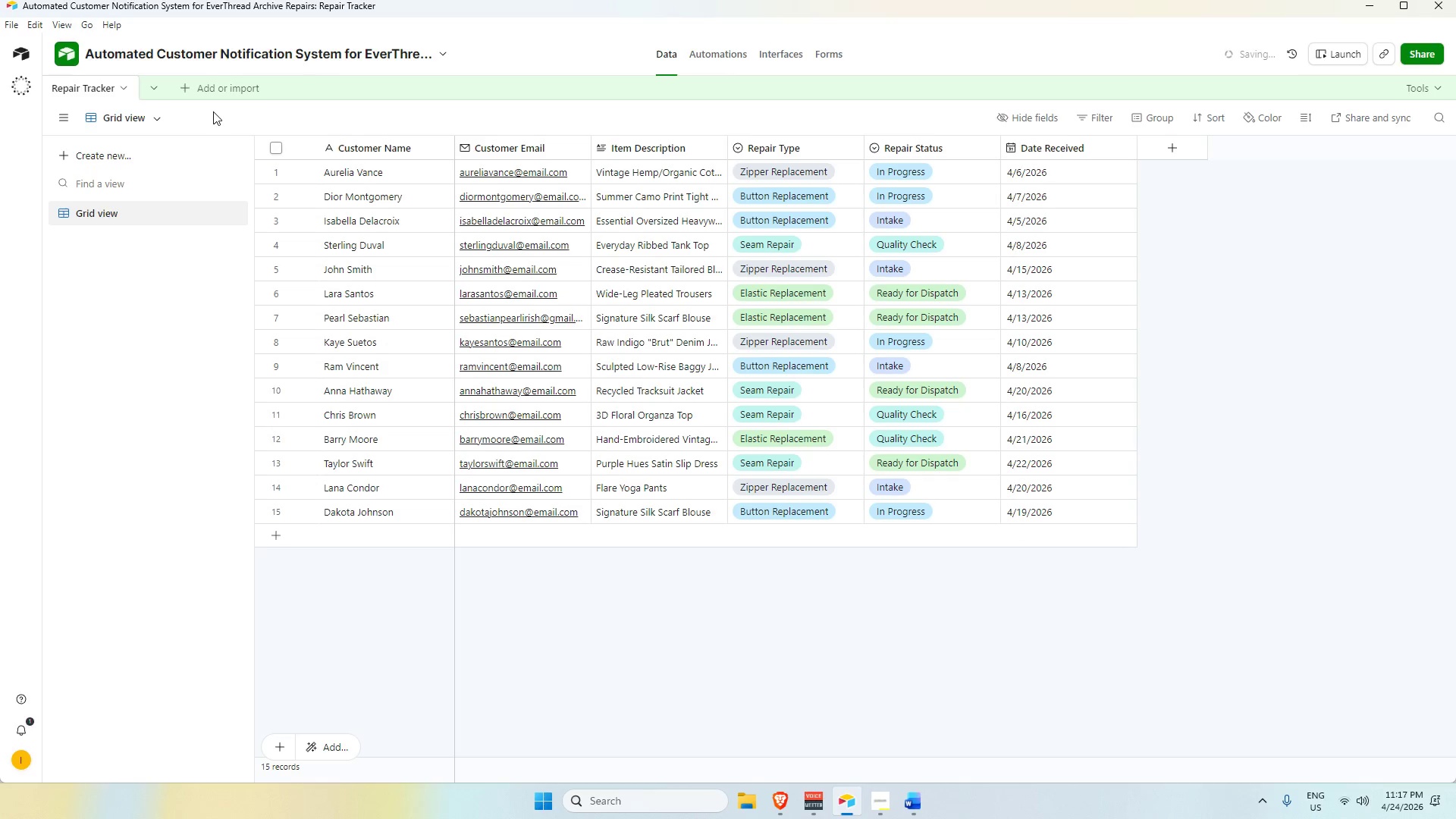 
left_click([719, 59])
 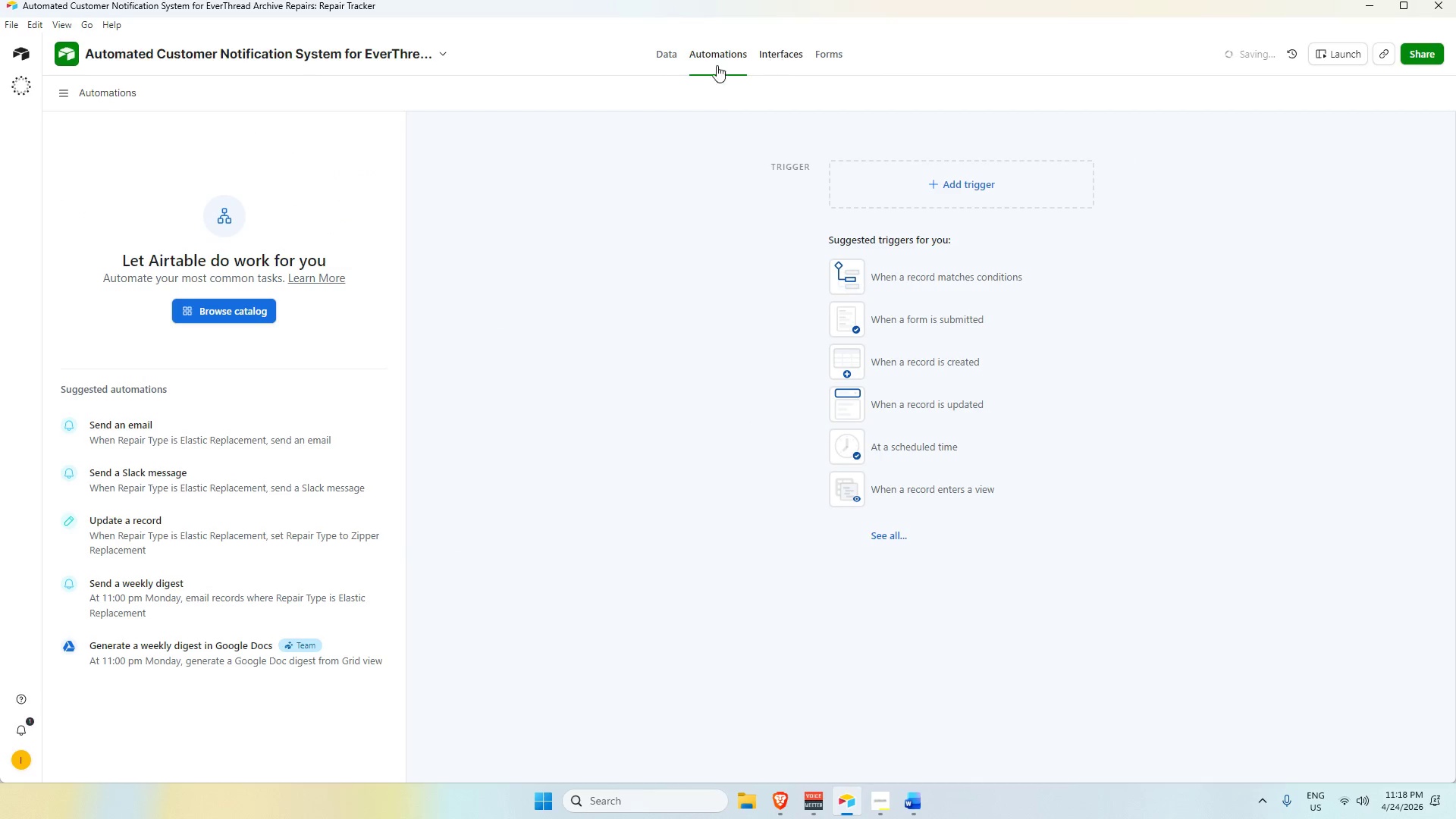 
left_click([667, 53])
 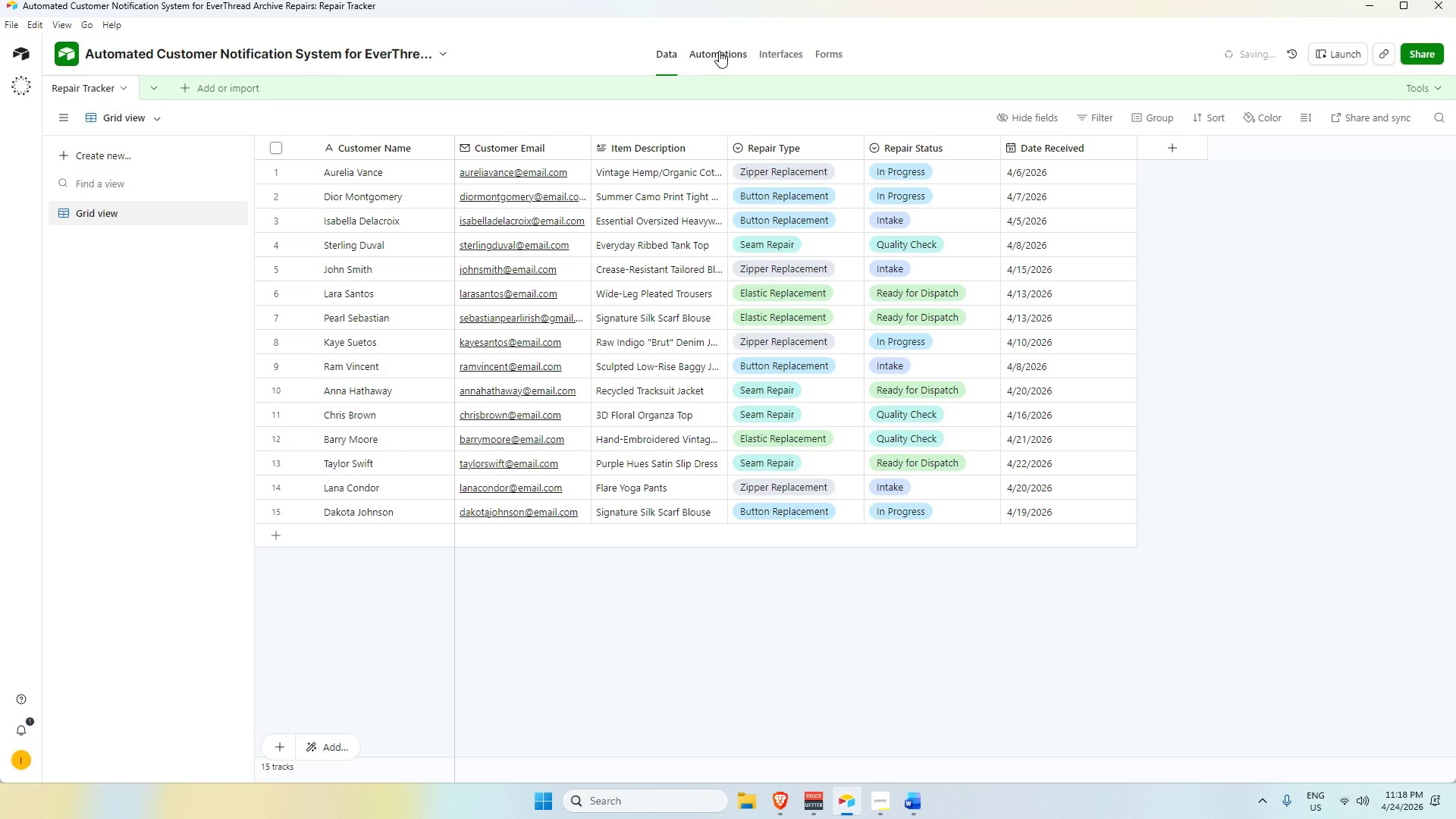 
left_click([719, 51])
 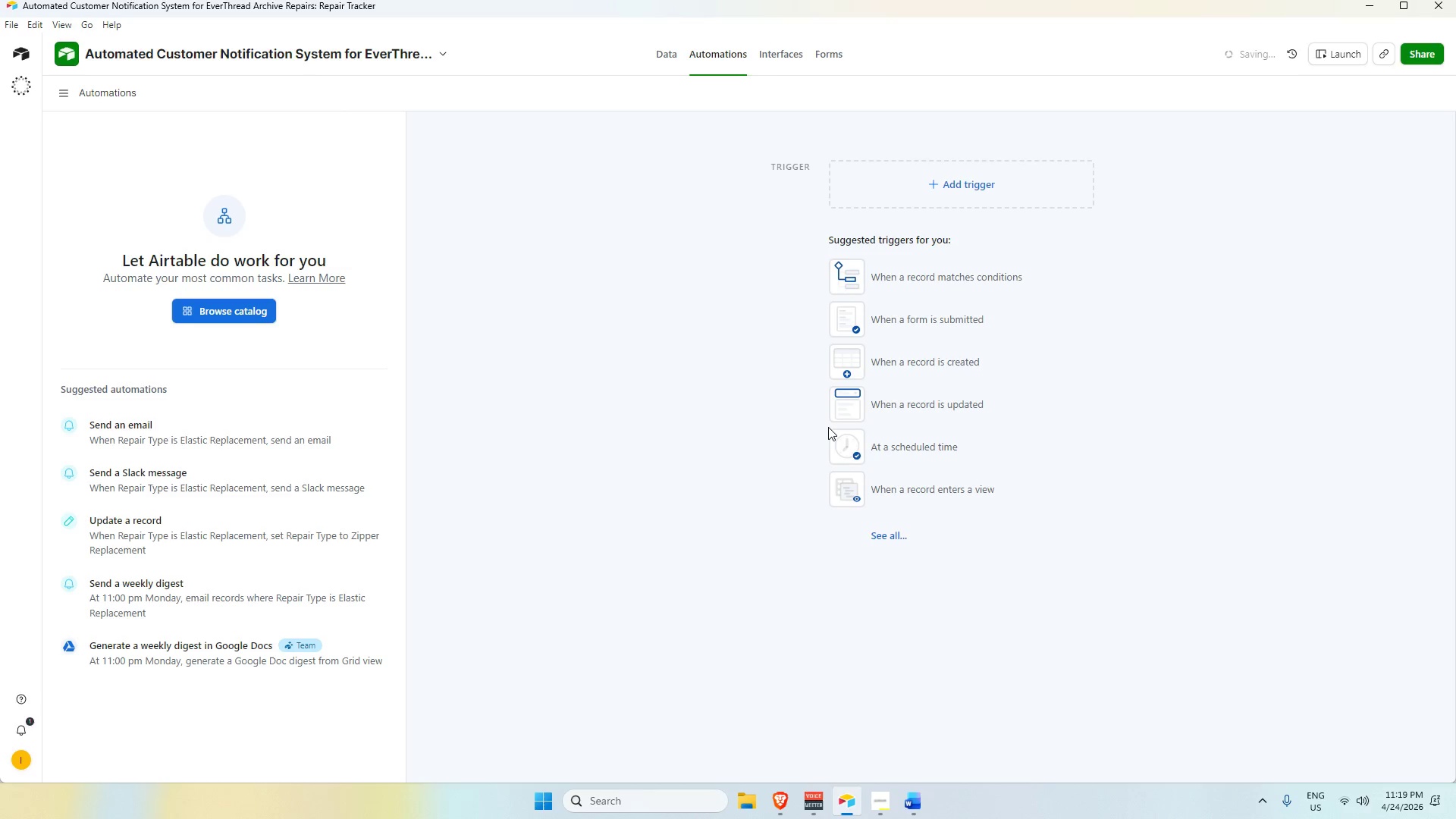 
wait(106.17)
 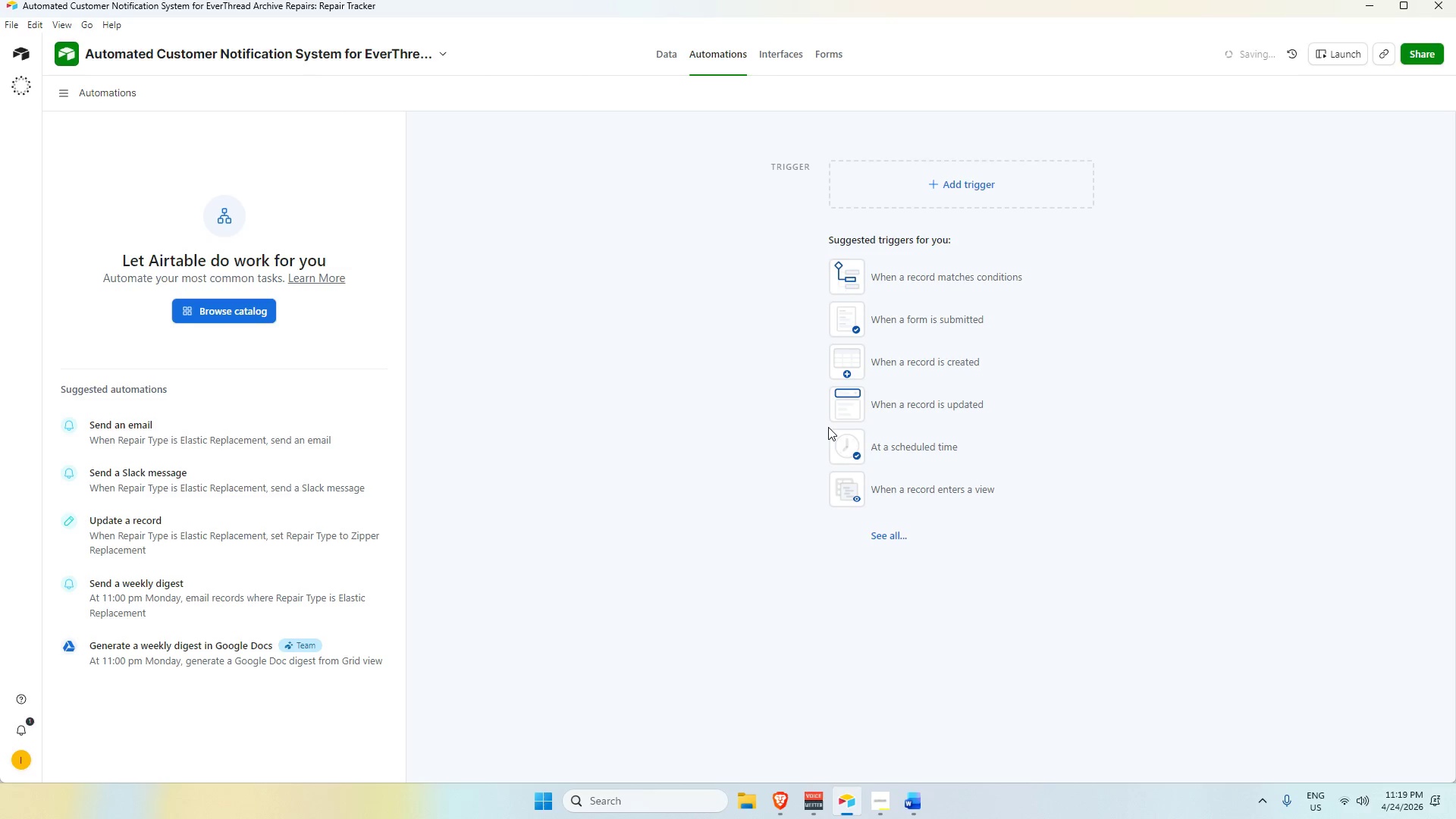 
left_click([952, 185])
 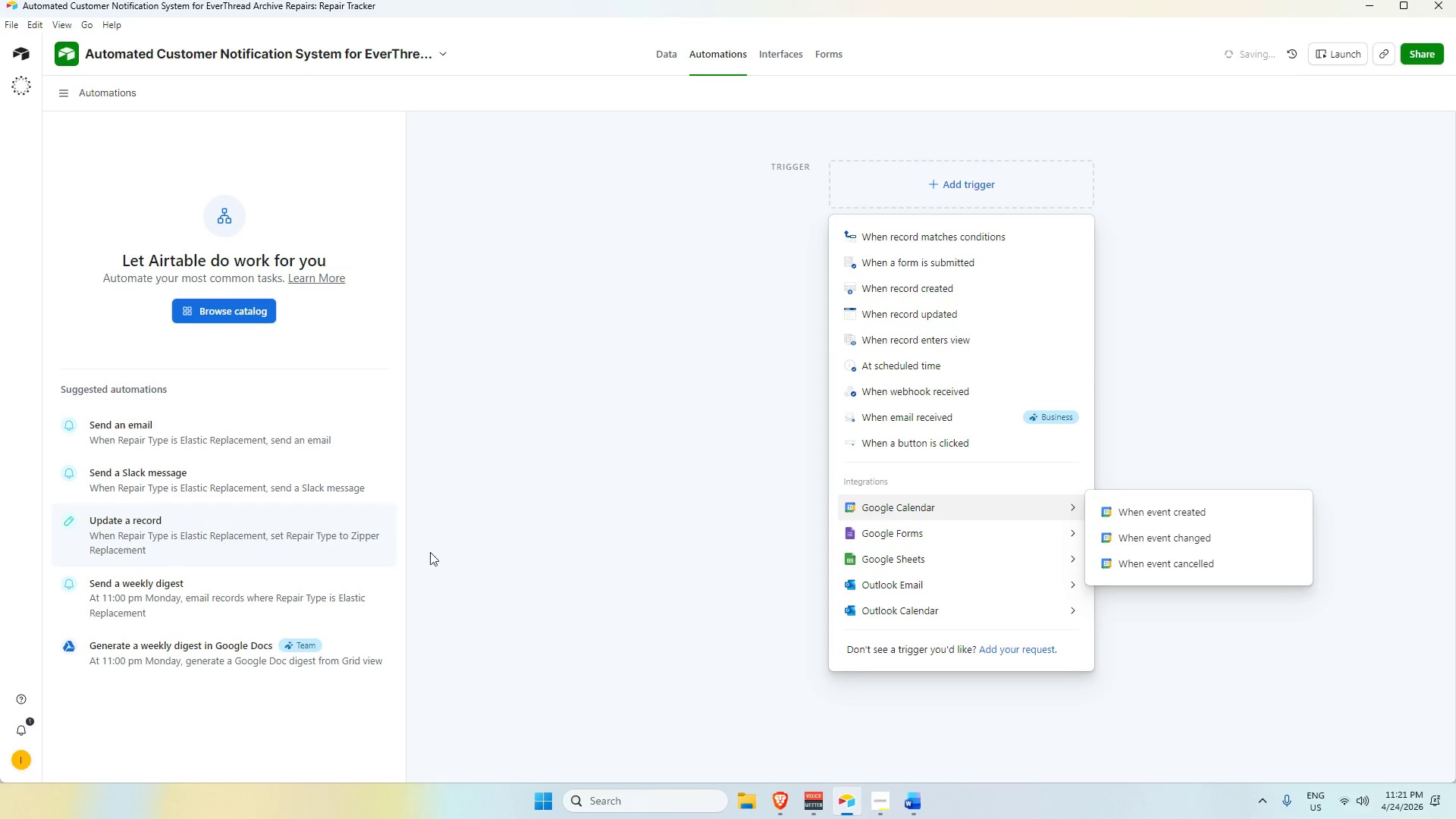 
wait(131.88)
 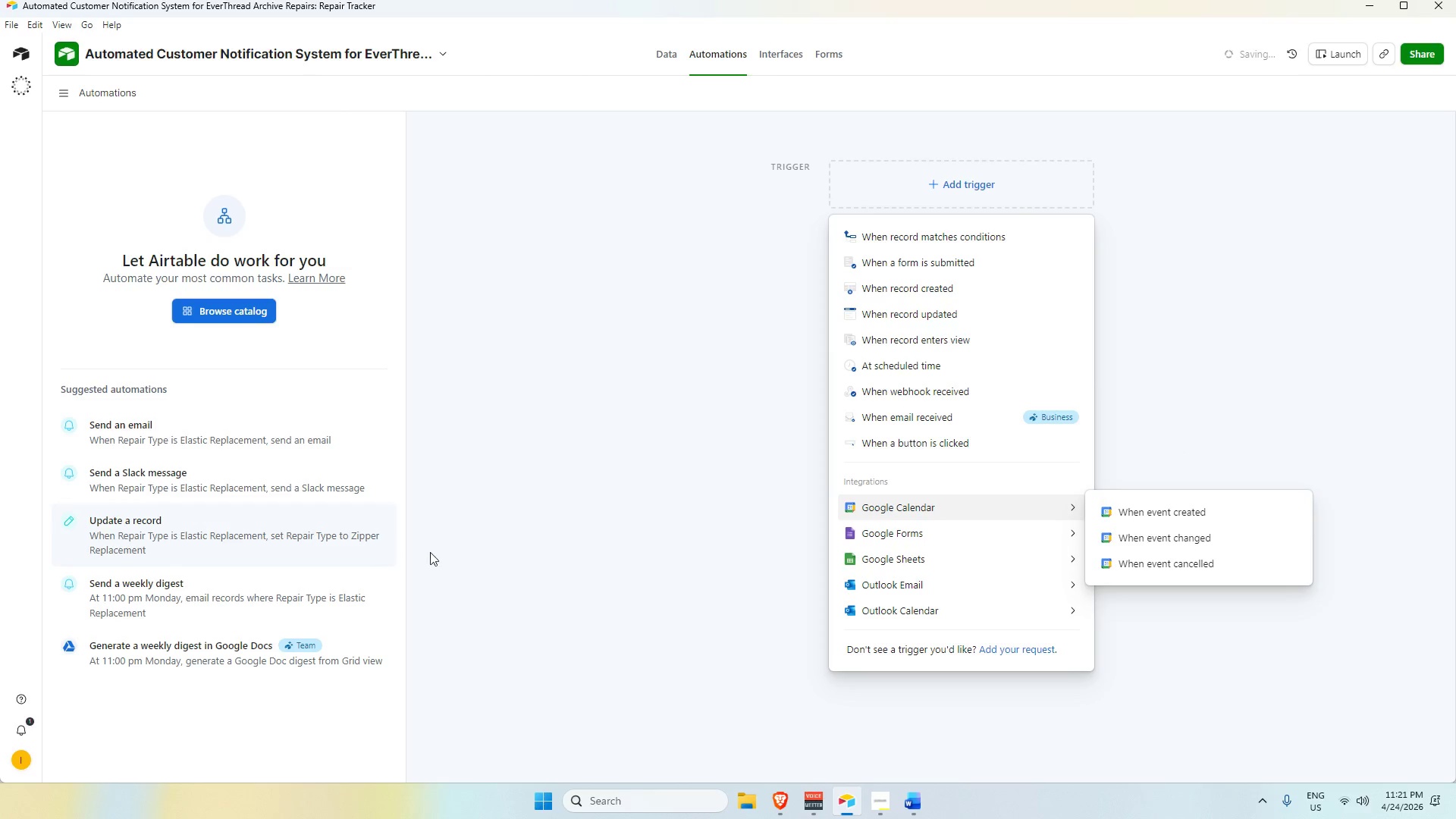 
left_click([912, 802])
 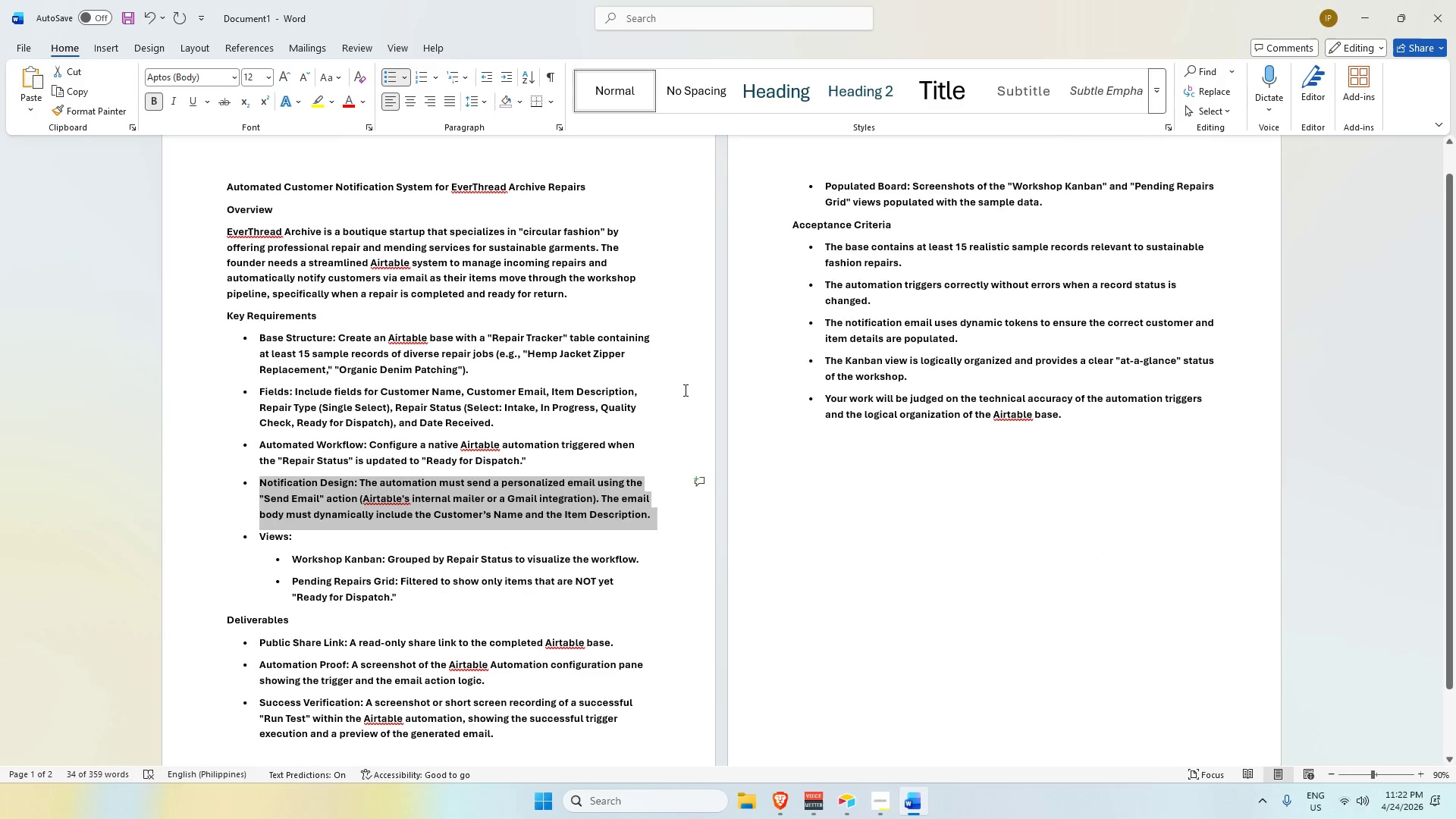 
scroll: coordinate [576, 456], scroll_direction: down, amount: 2.0
 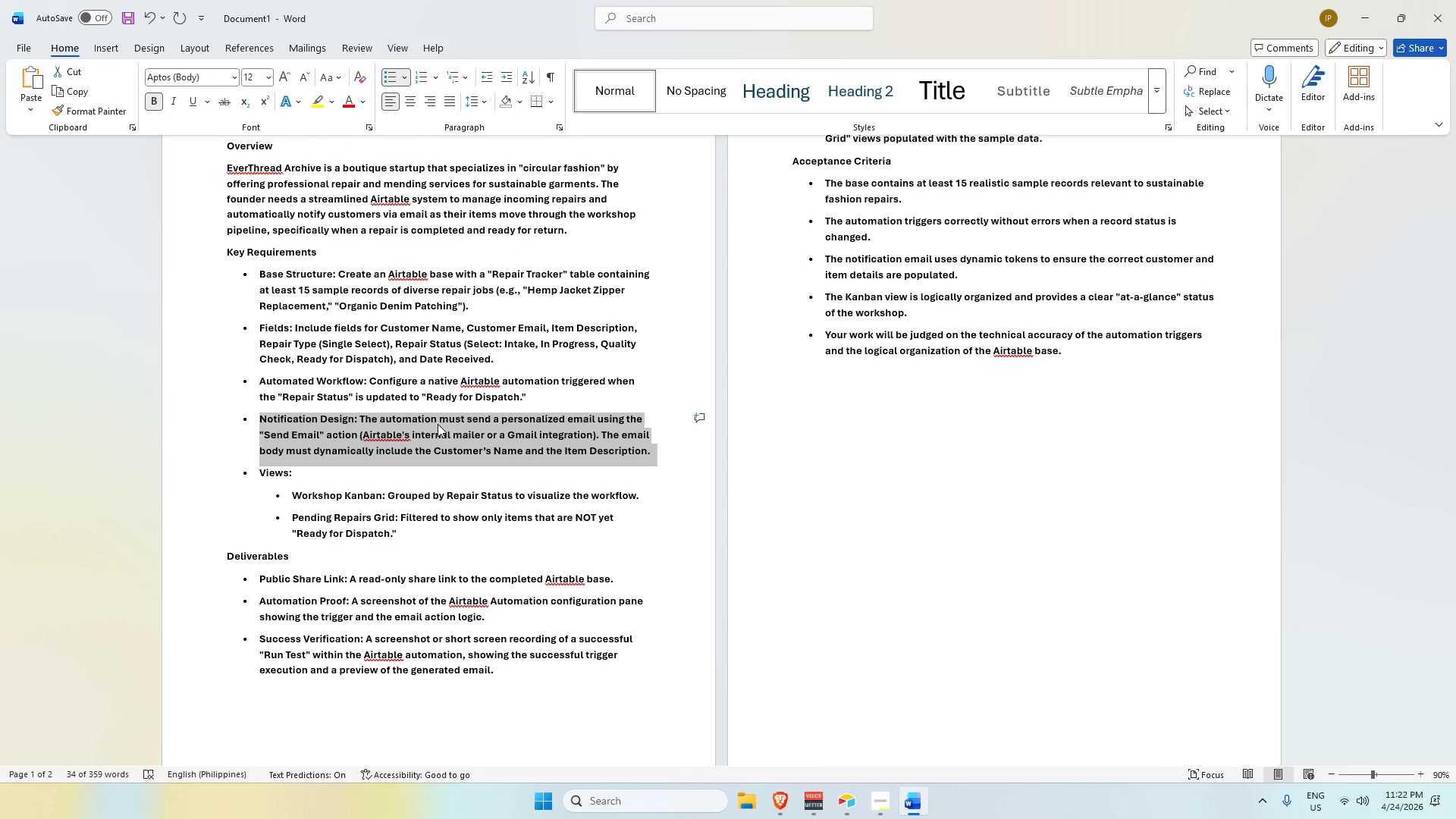 
wait(15.82)
 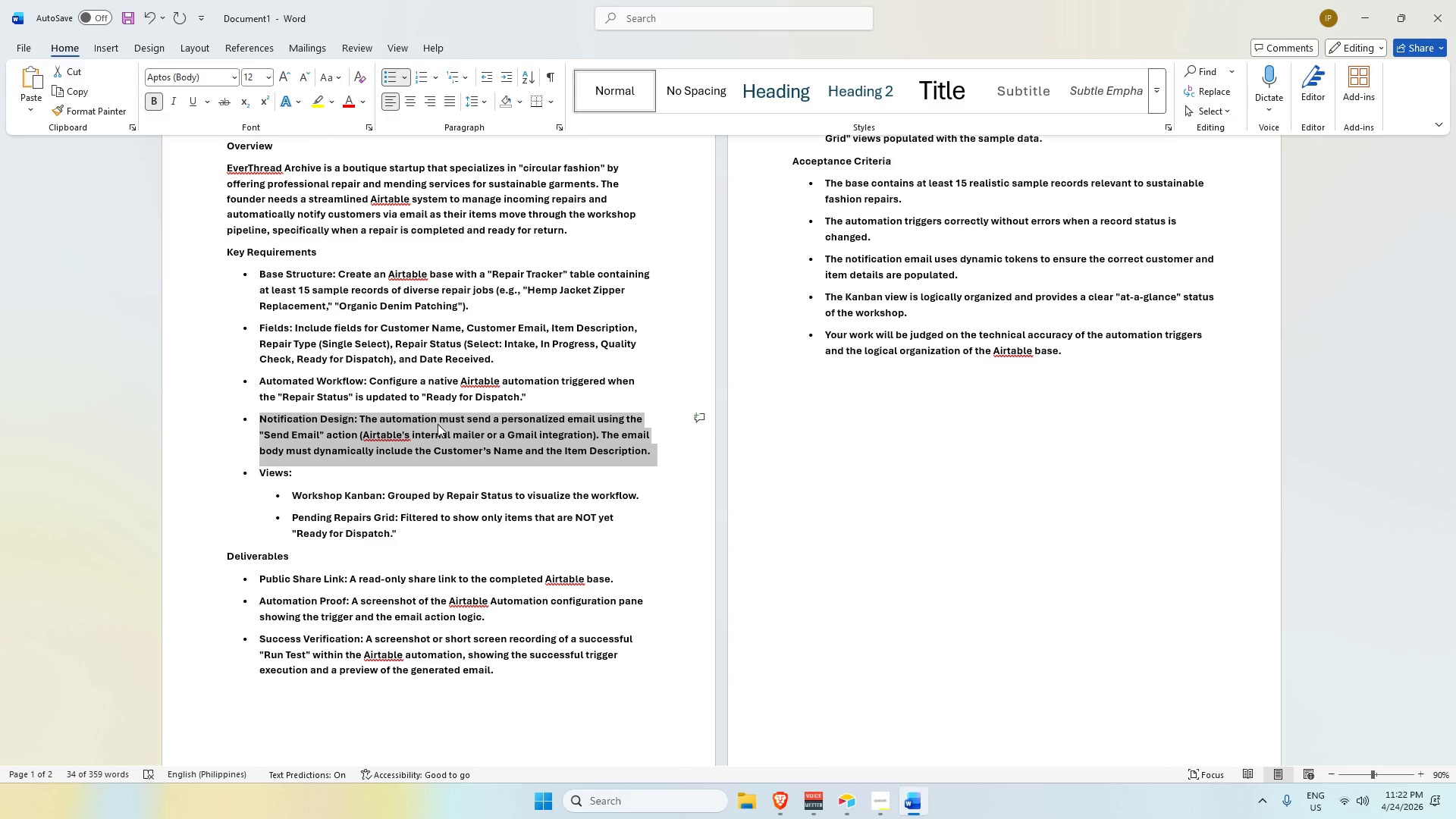 
left_click([1210, 463])
 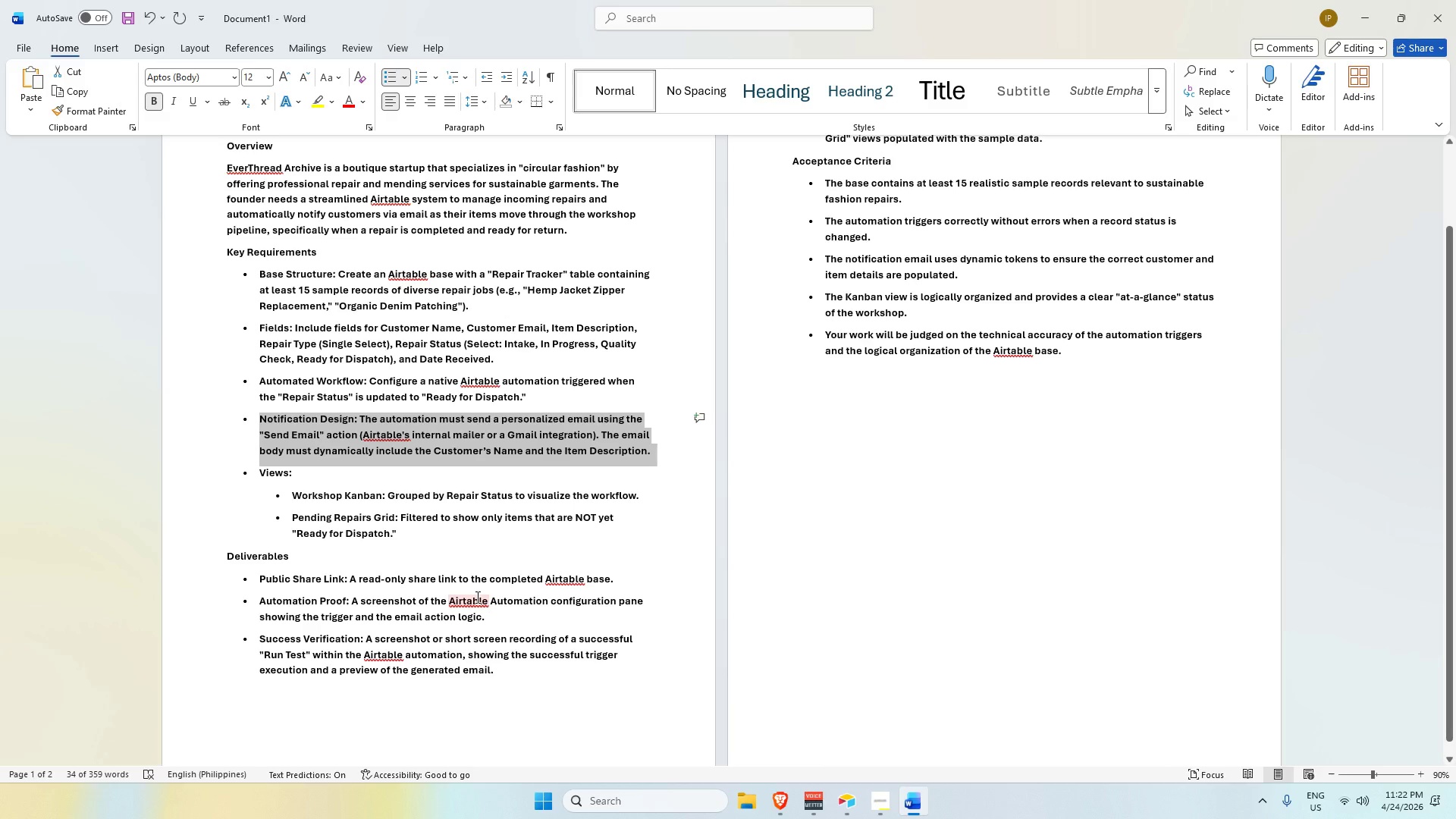 
wait(12.59)
 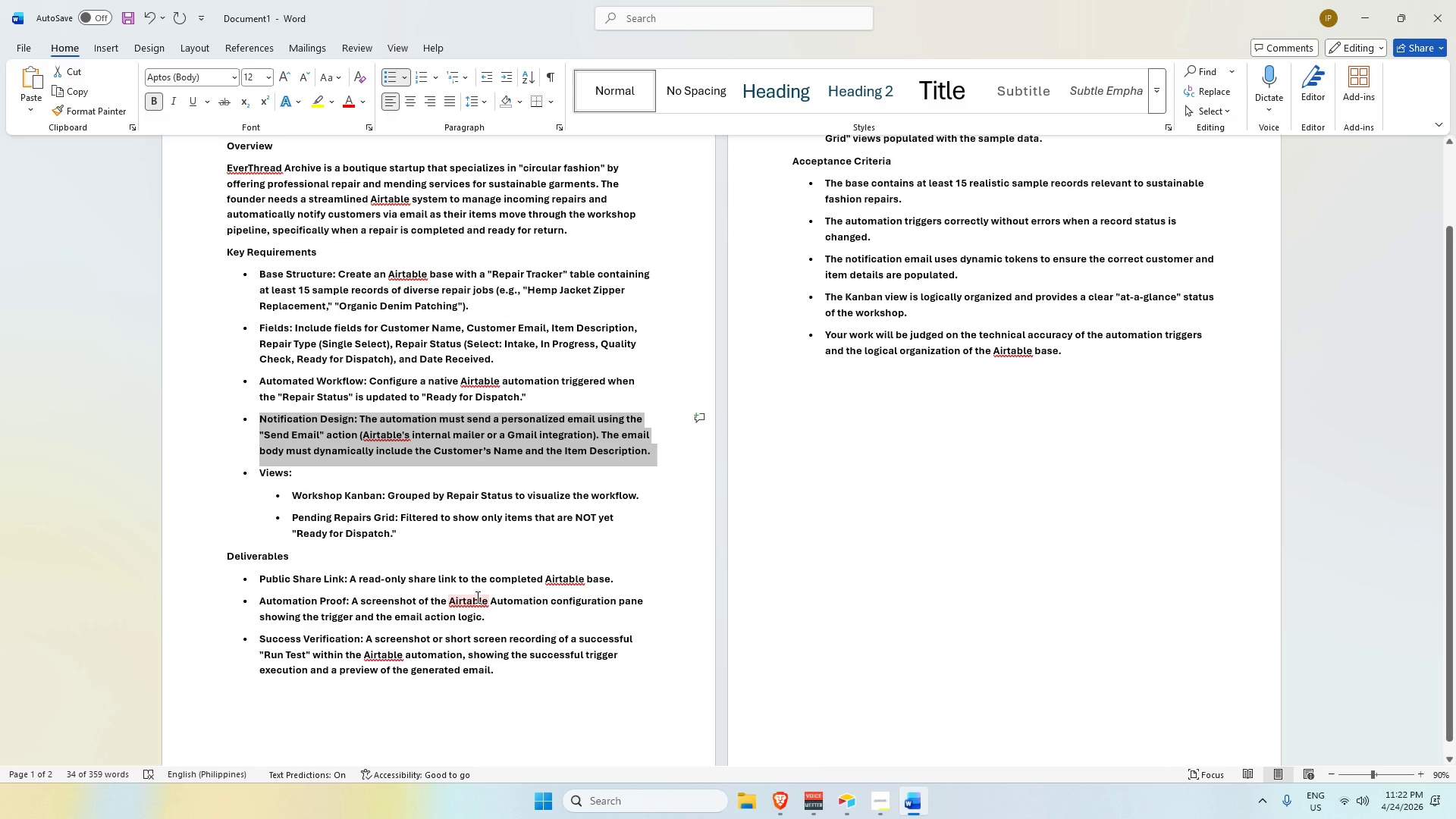 
scroll: coordinate [452, 524], scroll_direction: down, amount: 1.0
 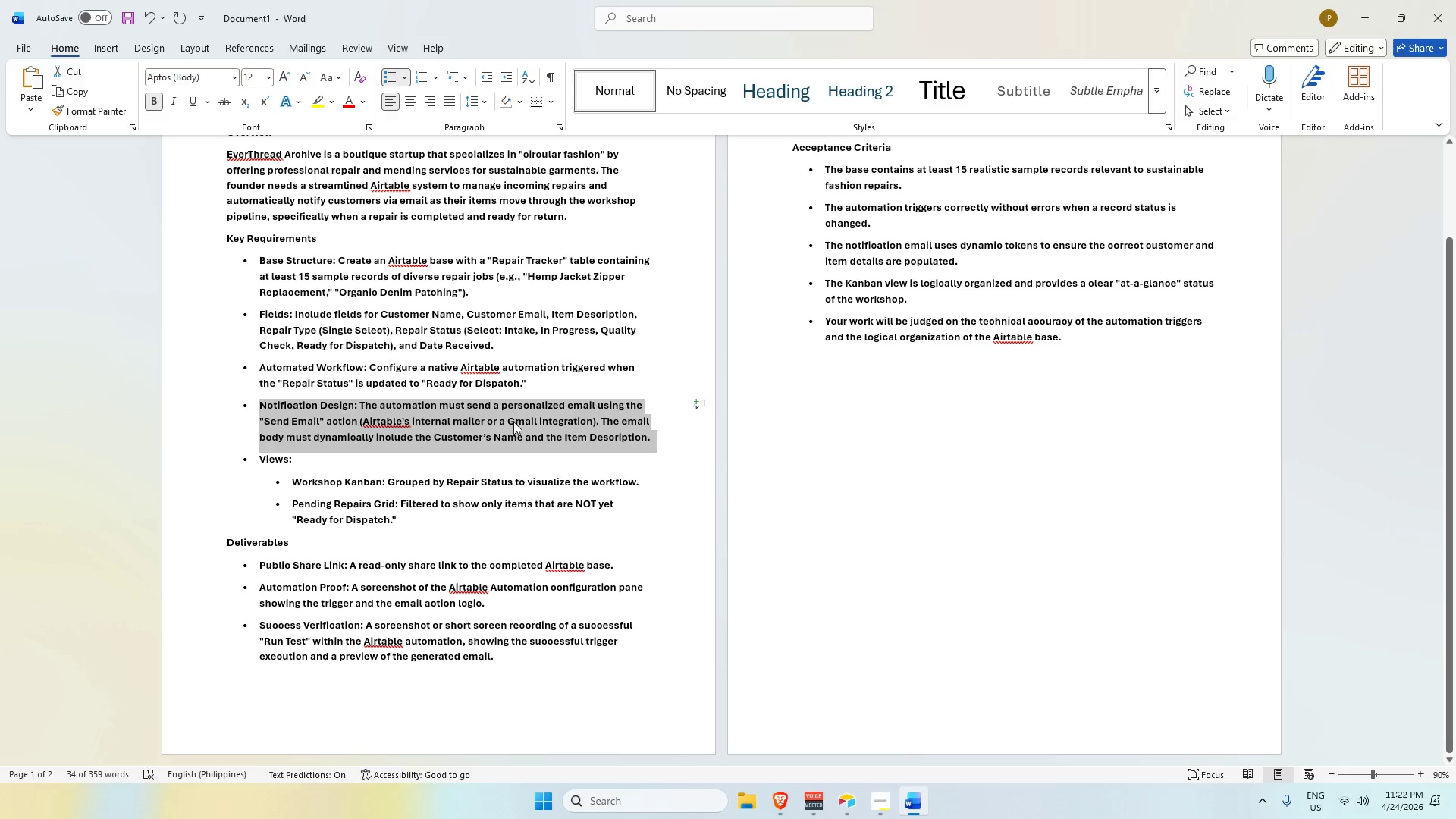 
wait(9.73)
 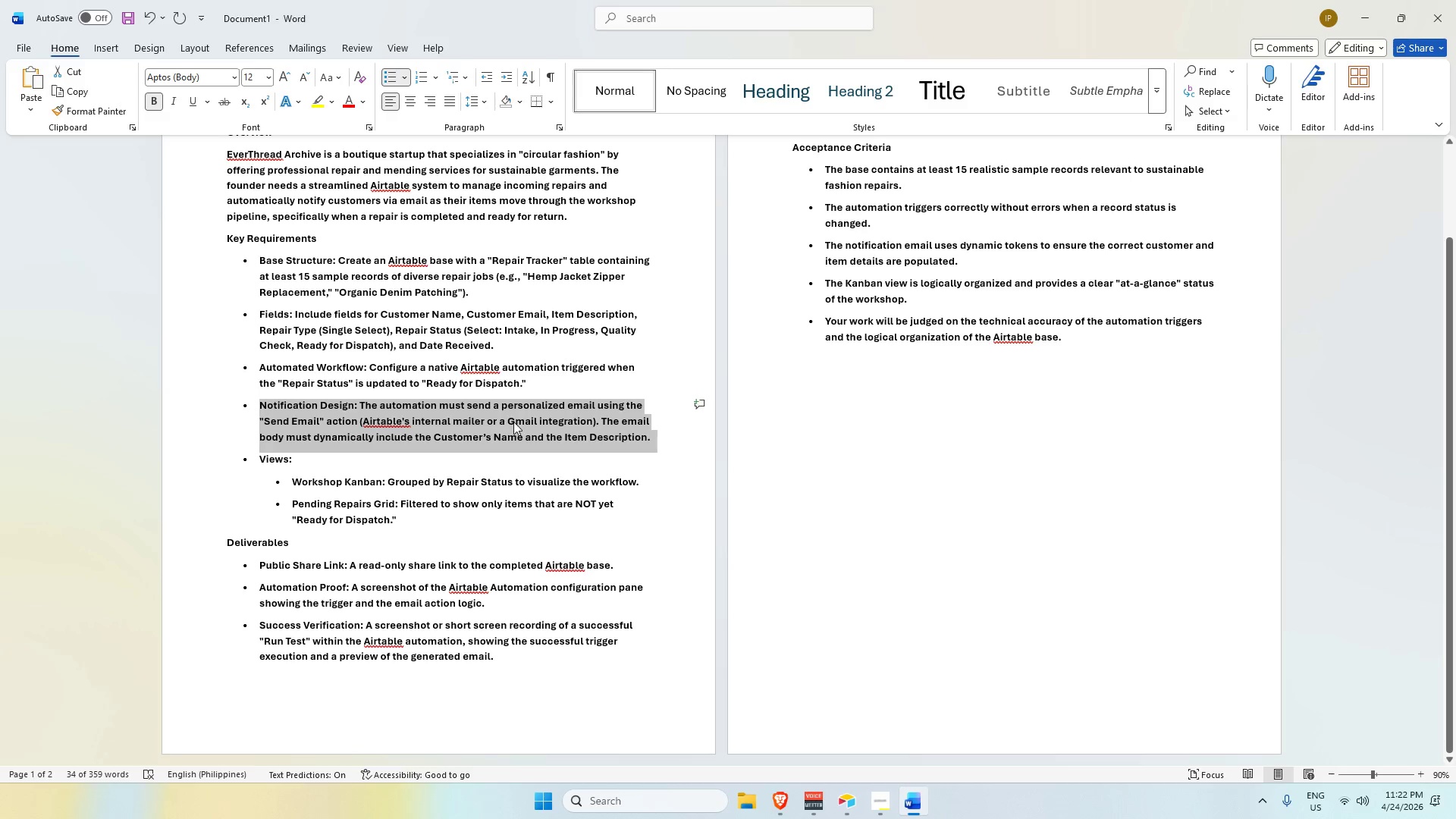 
left_click_drag(start_coordinate=[367, 366], to_coordinate=[647, 473])
 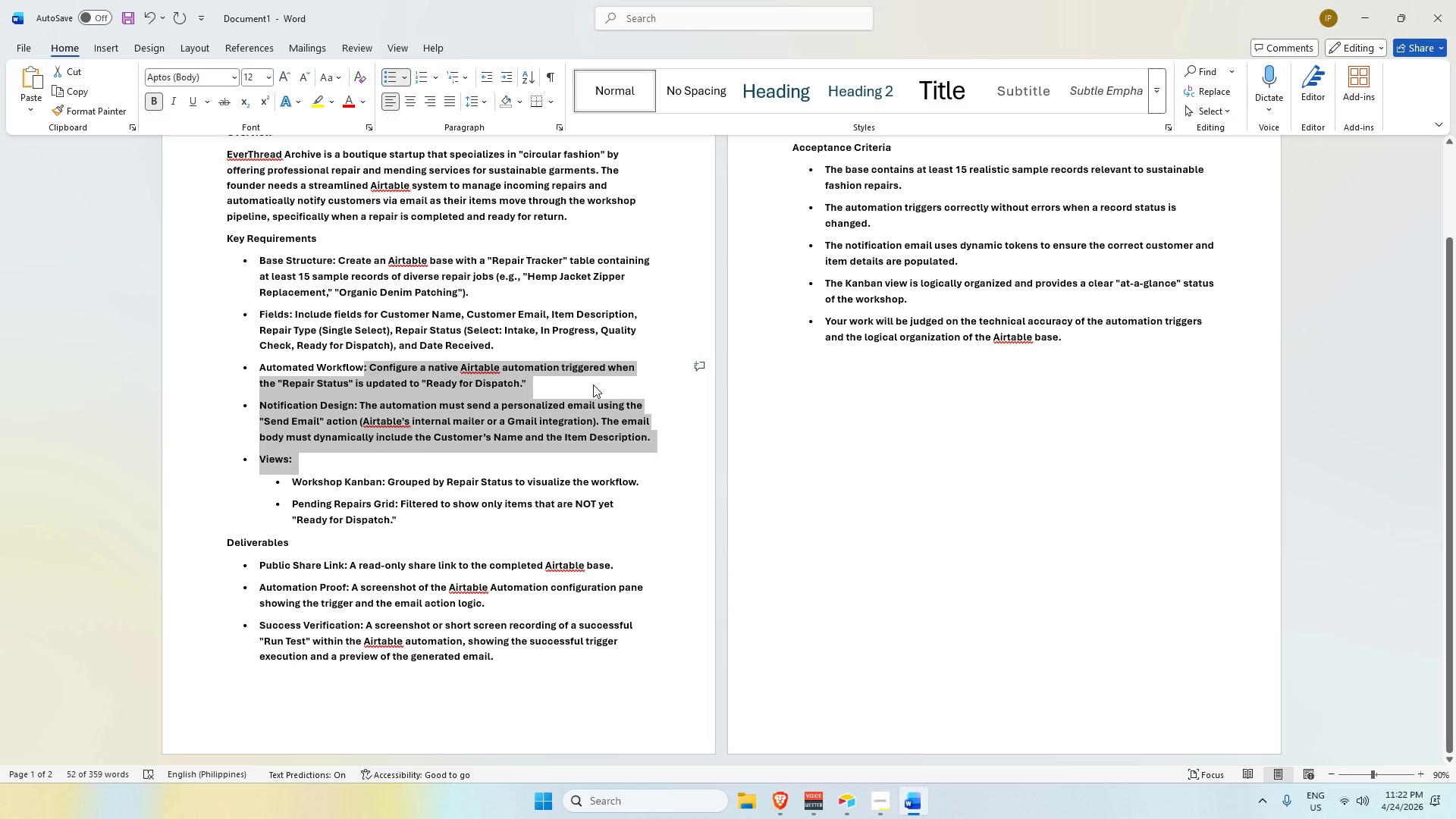 
wait(7.19)
 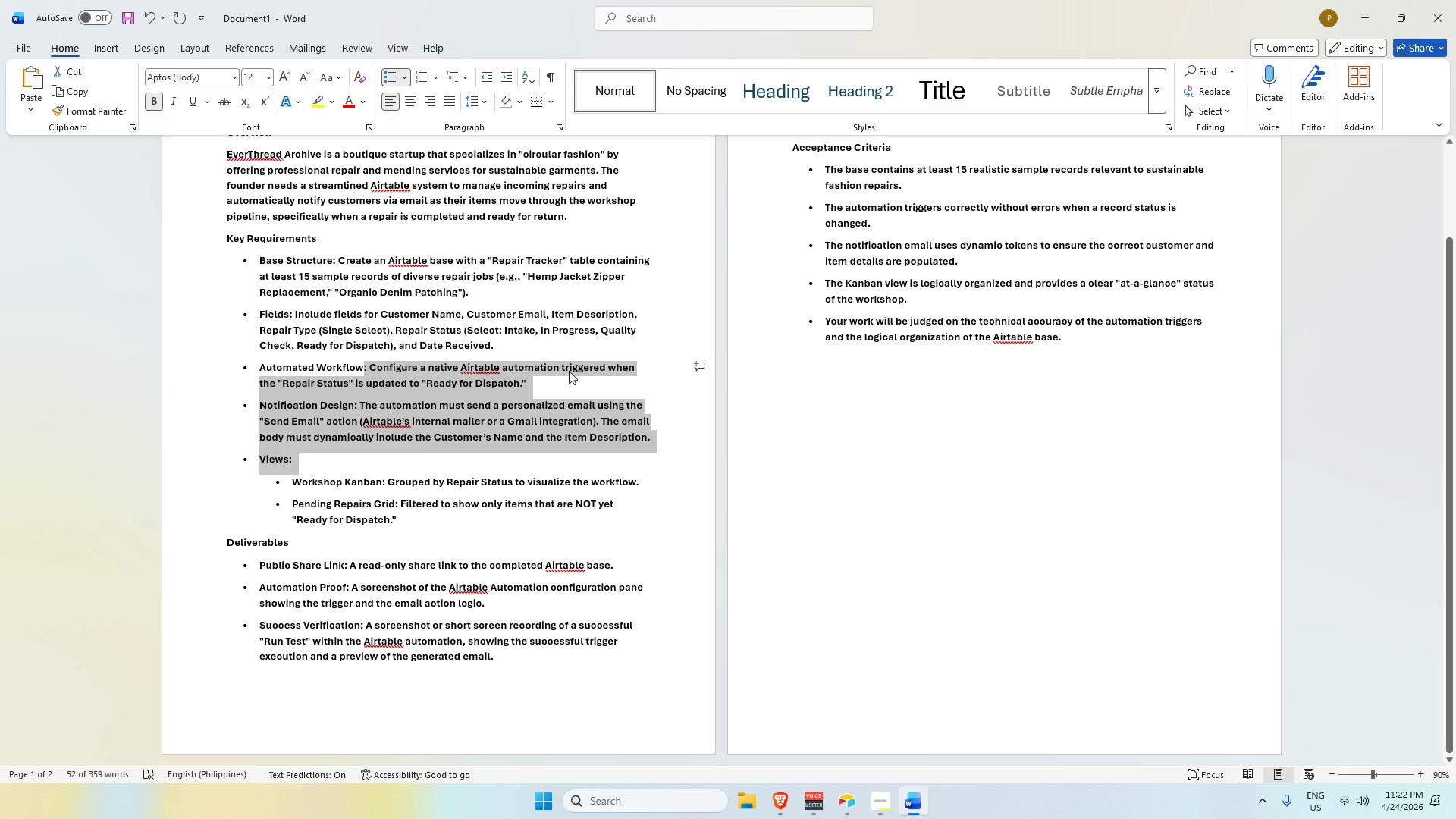 
key(Alt+AltLeft)
 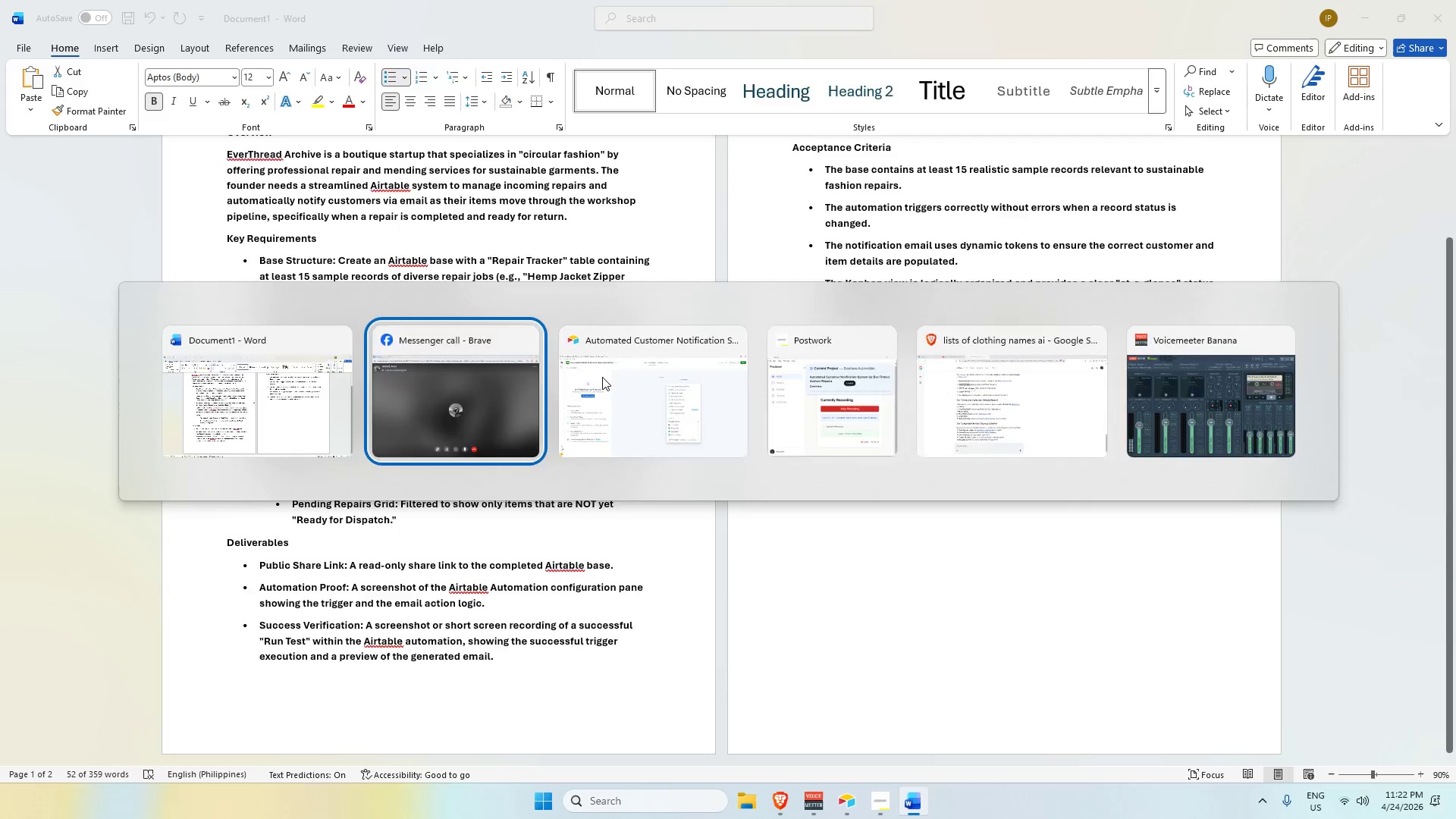 
key(Alt+Tab)
 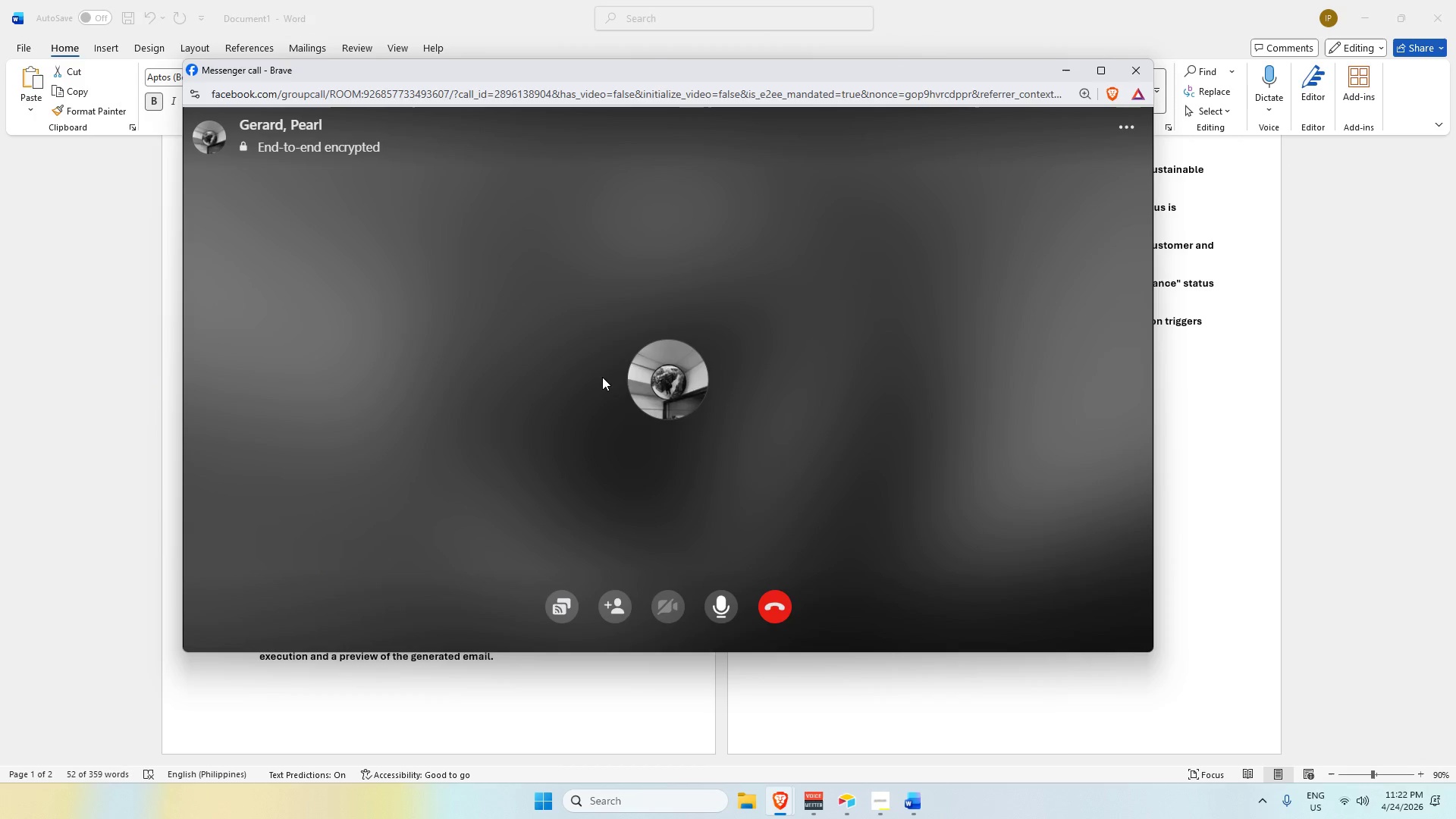 
key(Alt+AltLeft)
 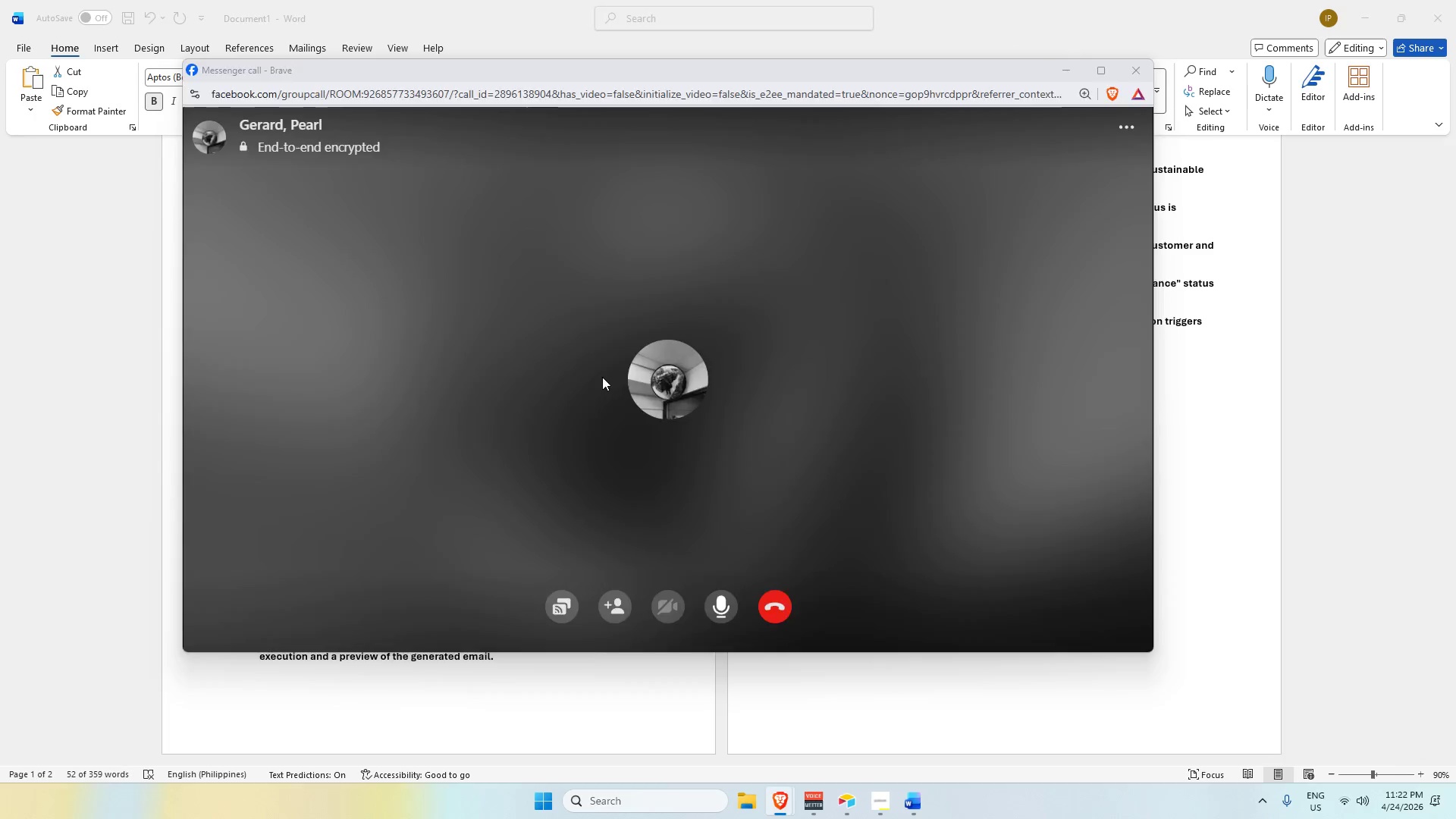 
key(Alt+Tab)
 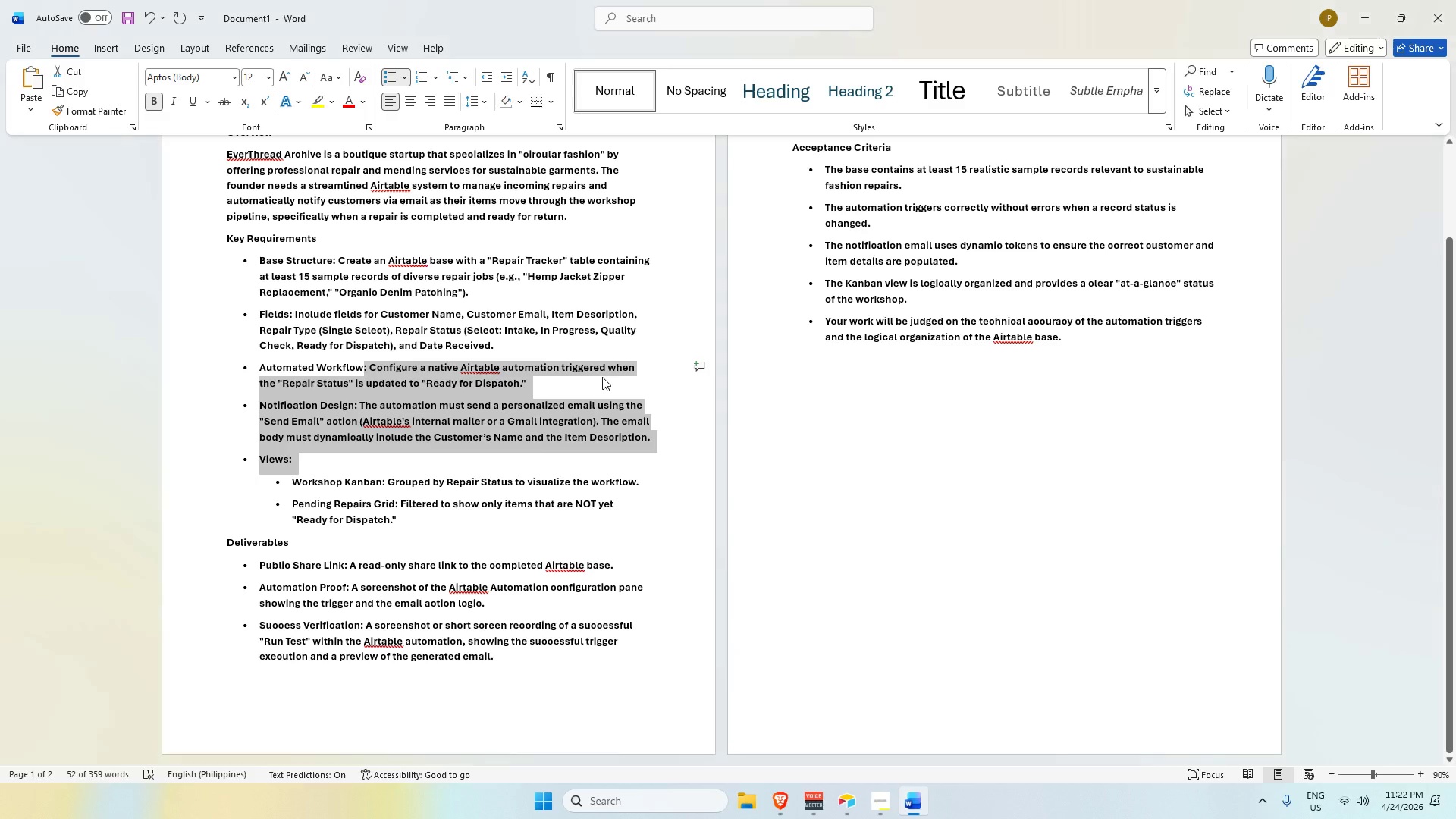 
key(Alt+Tab)
 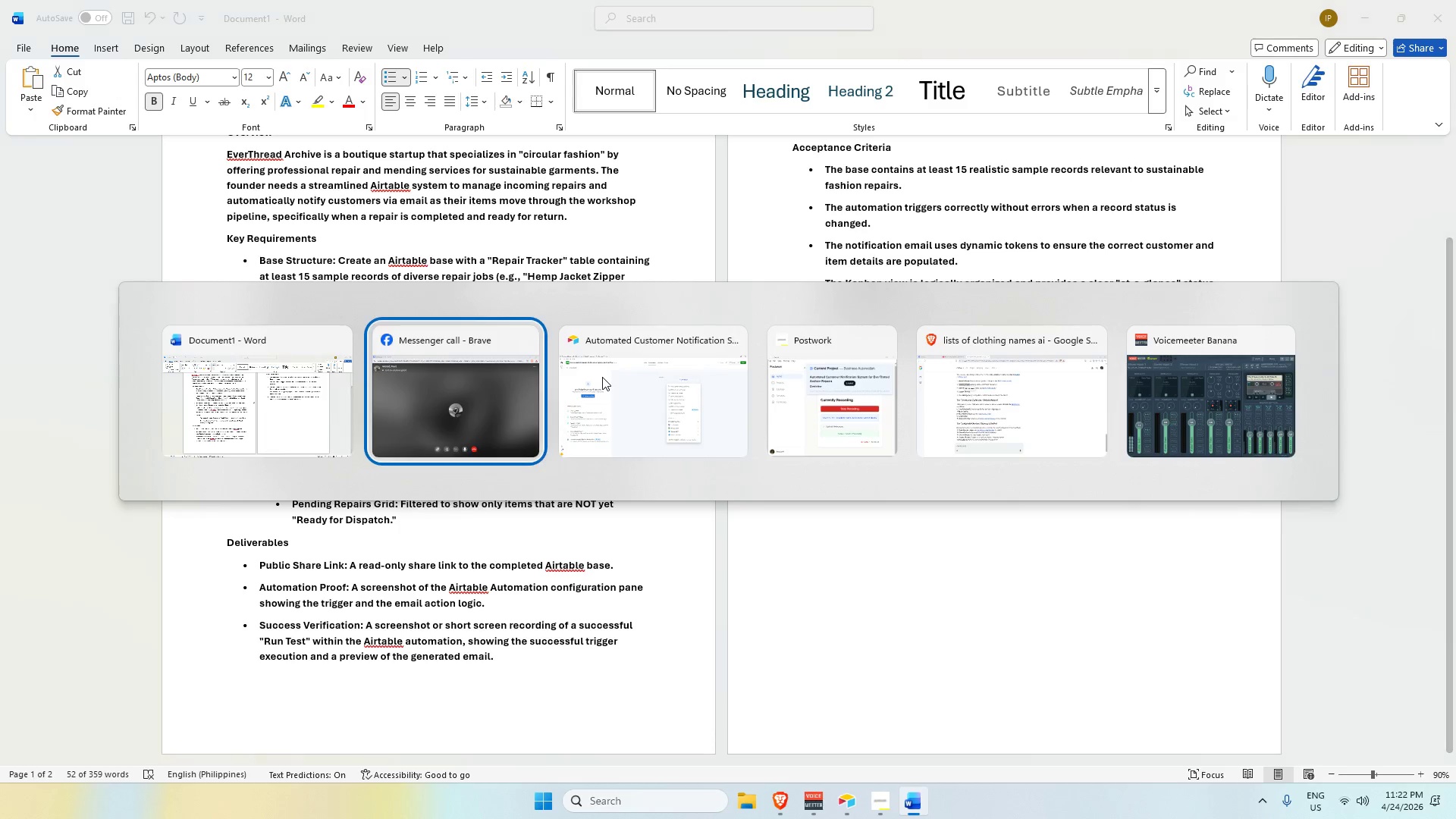 
key(Alt+Tab)
 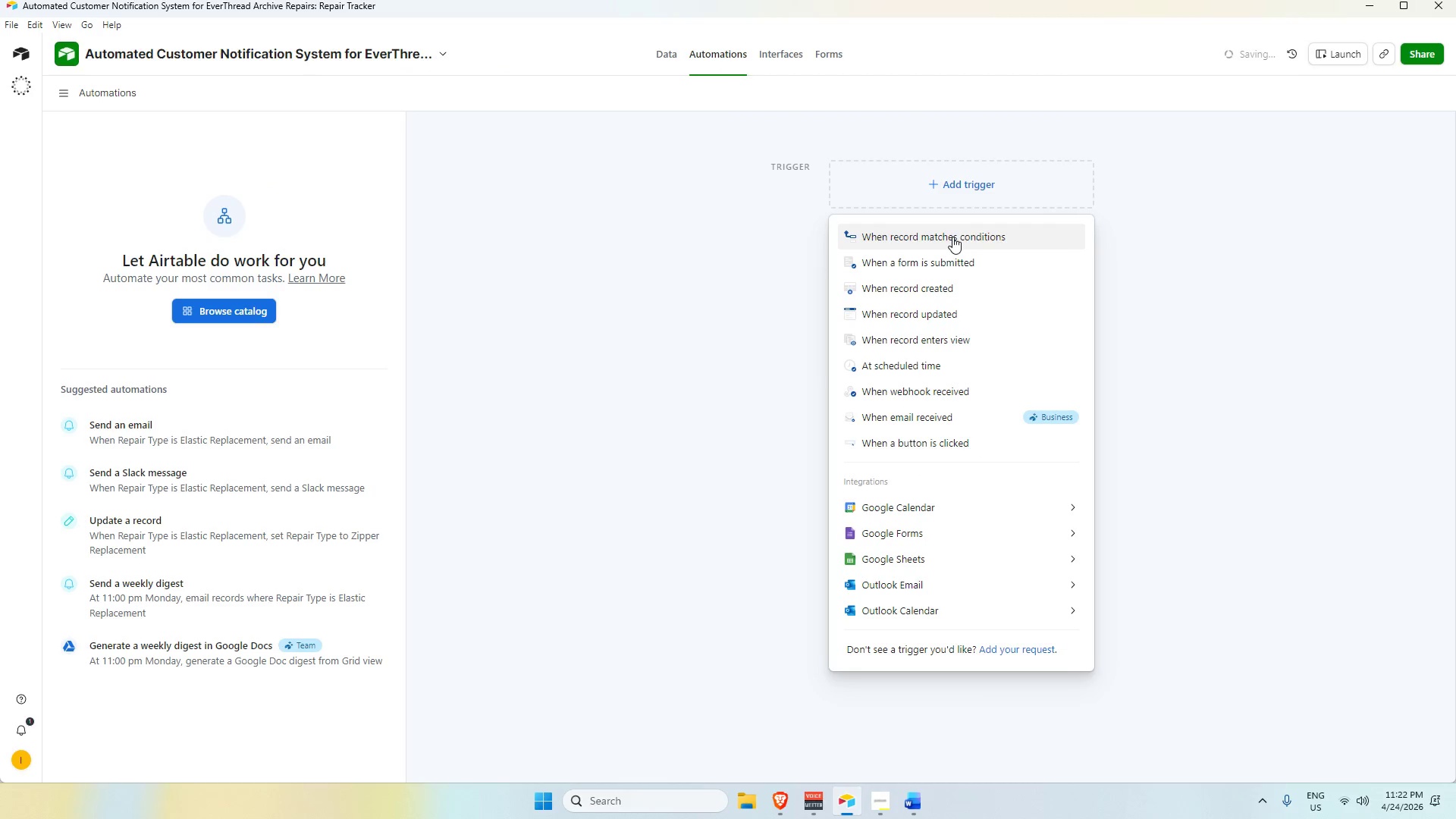 
left_click([952, 237])
 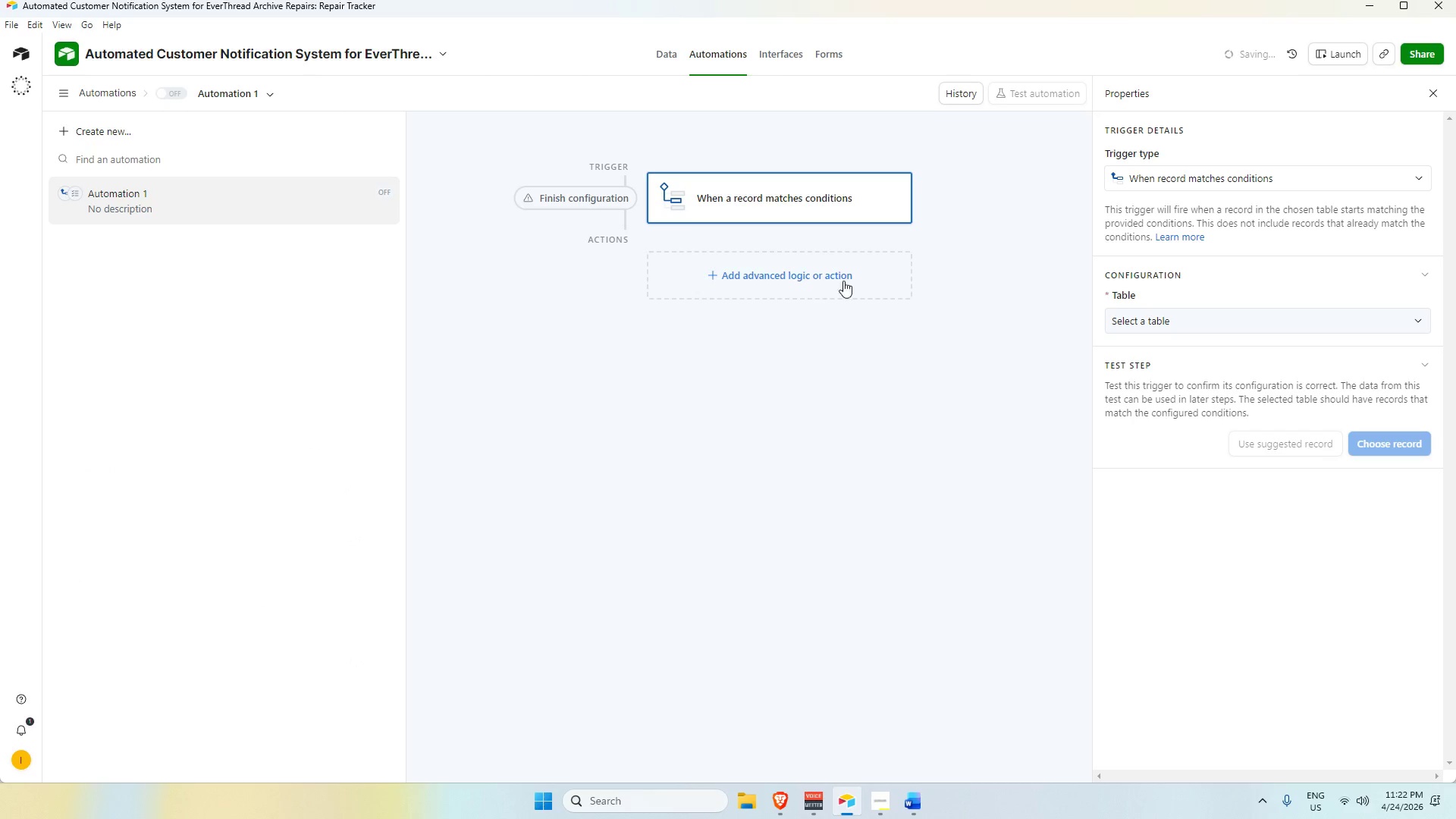 
left_click([830, 274])
 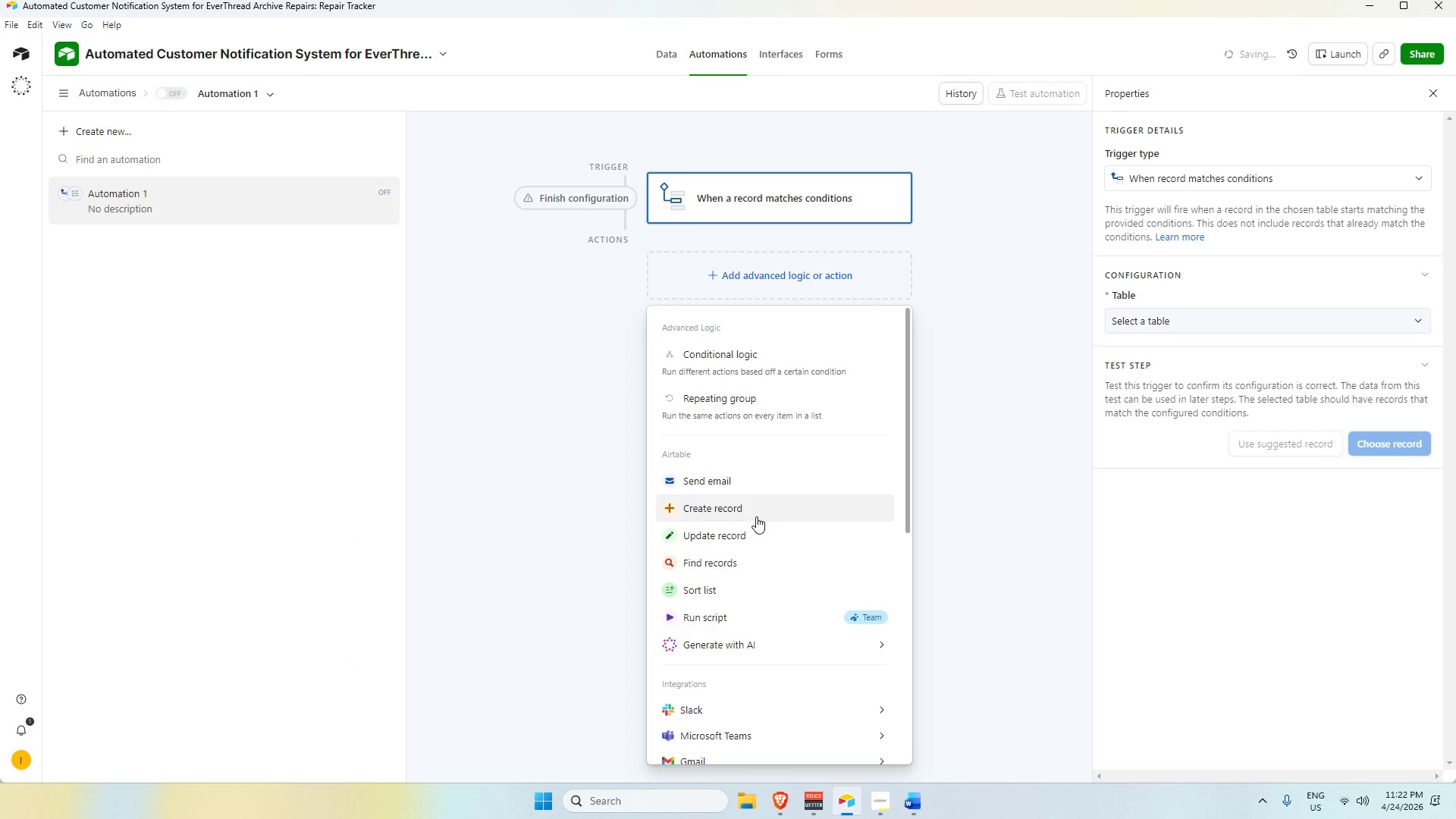 
left_click([741, 483])
 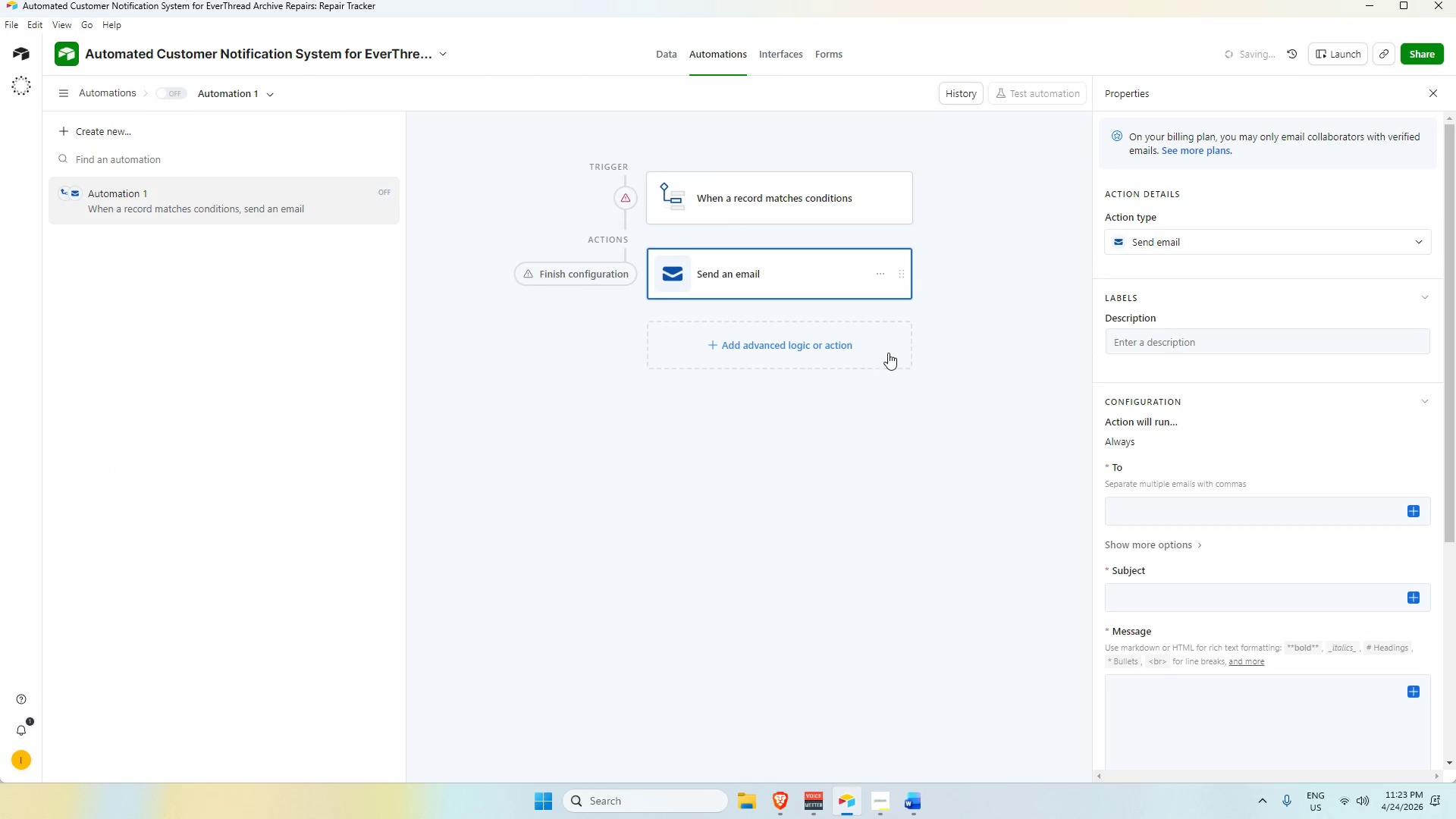 
key(Alt+AltLeft)
 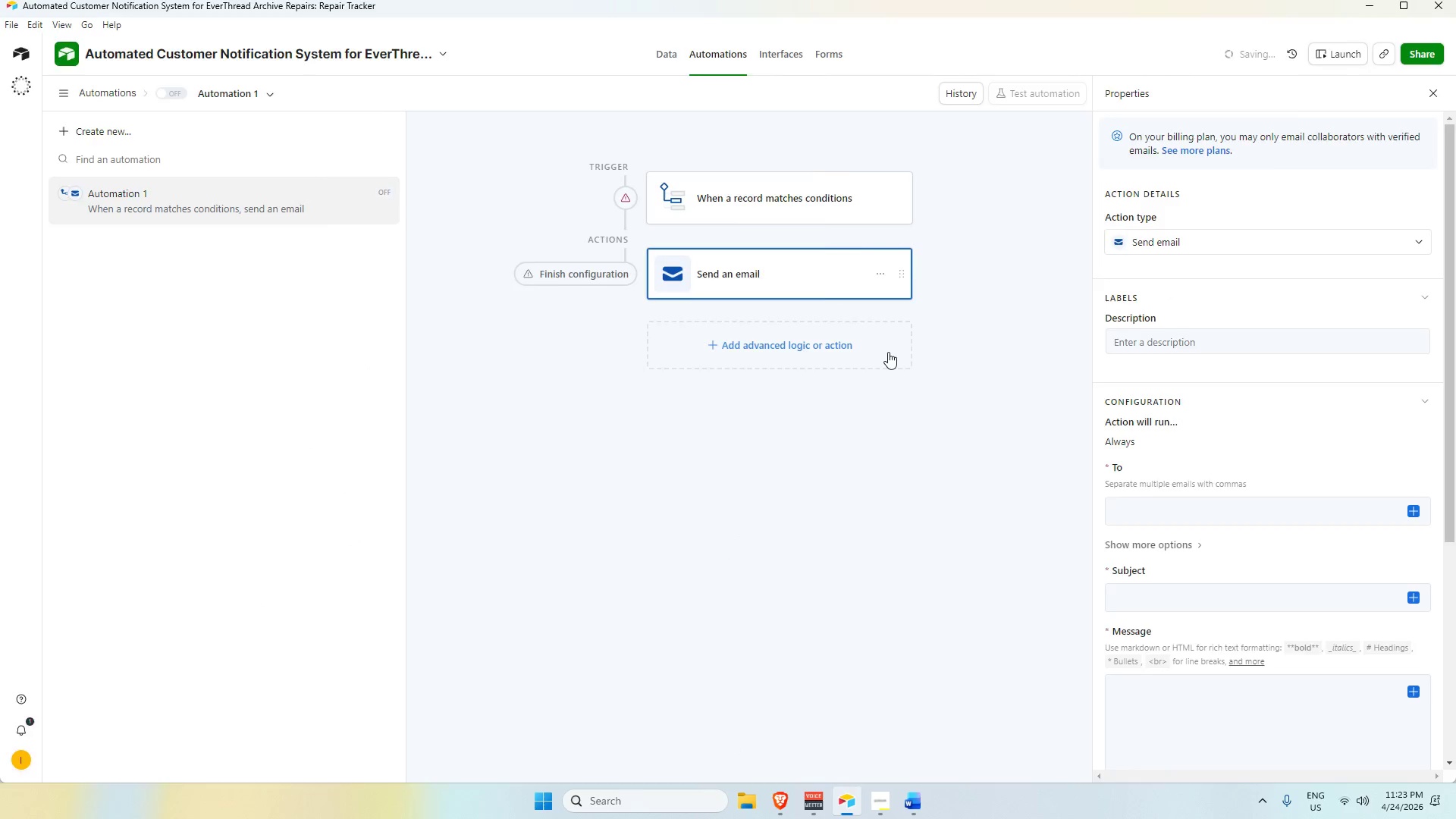 
key(Alt+Tab)
 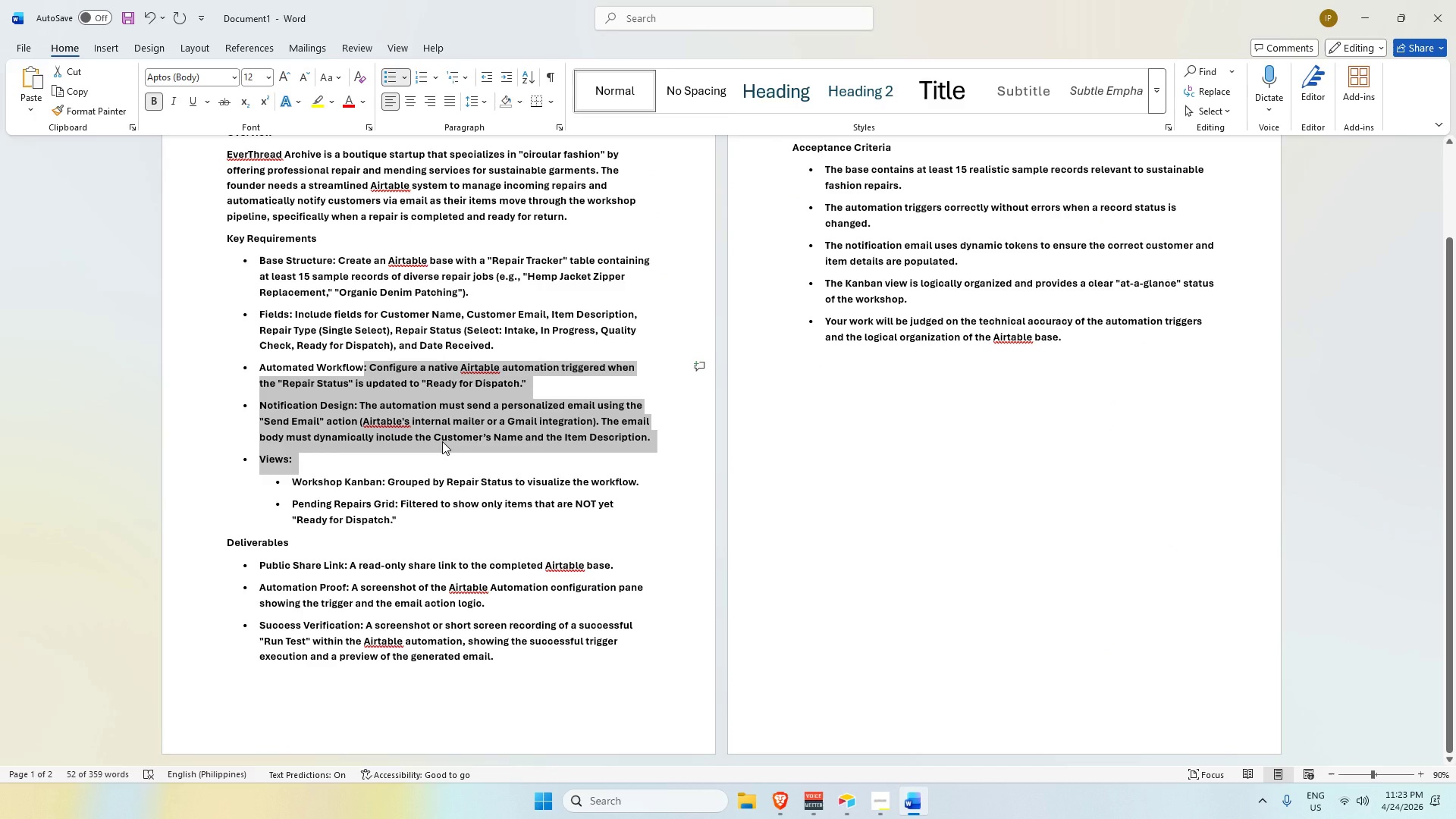 
wait(10.58)
 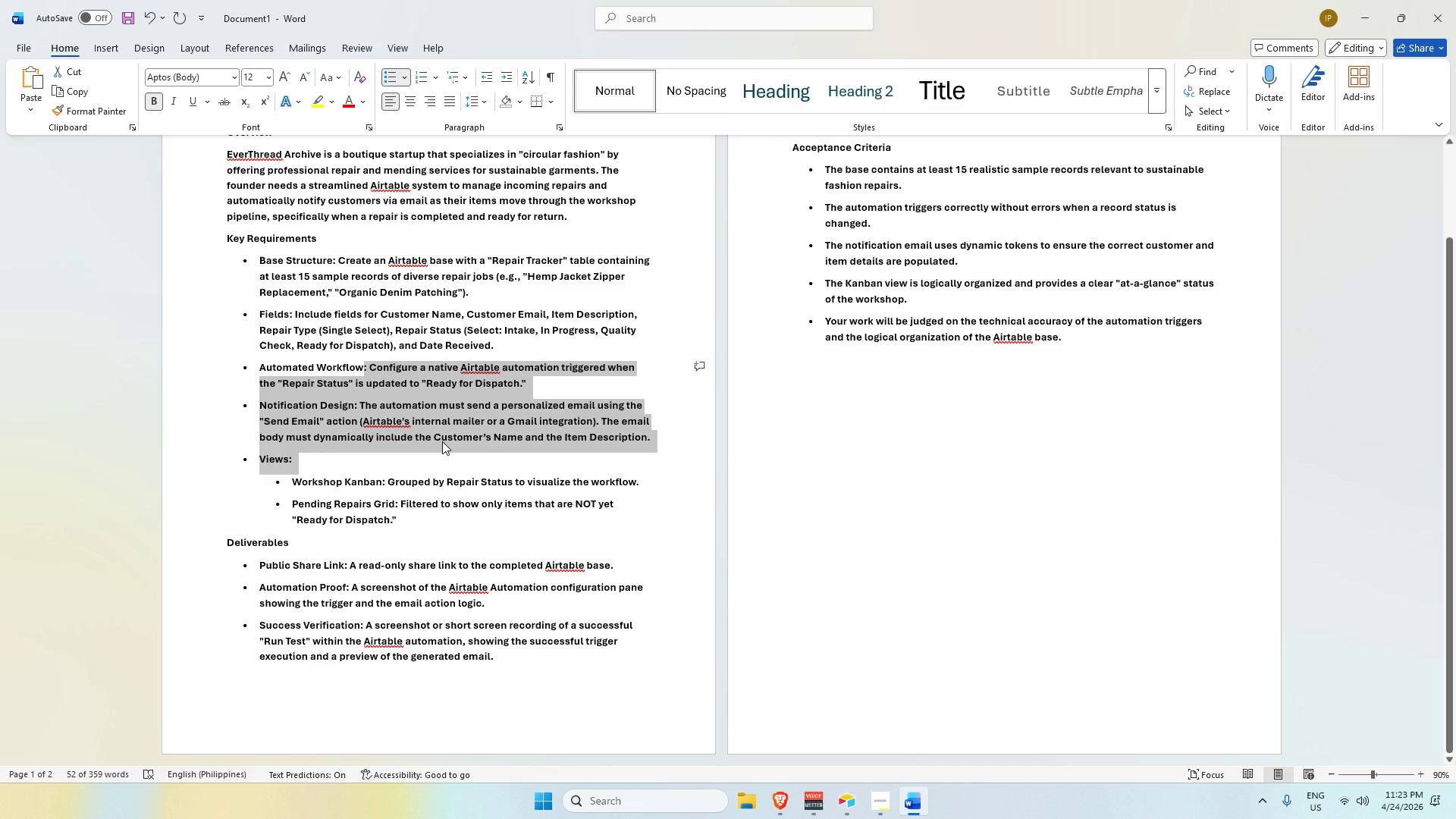 
key(Alt+AltLeft)
 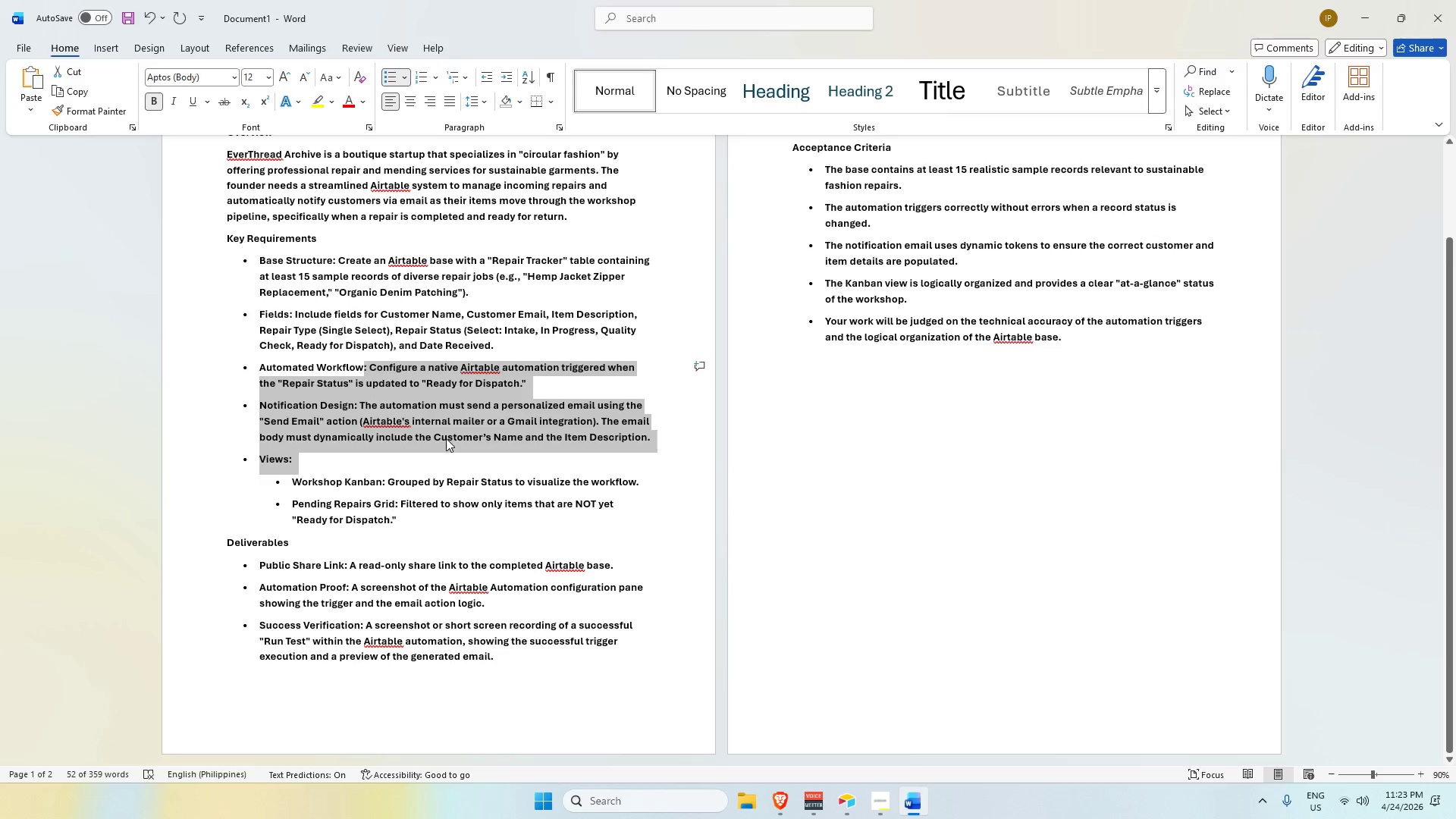 
key(Alt+Tab)
 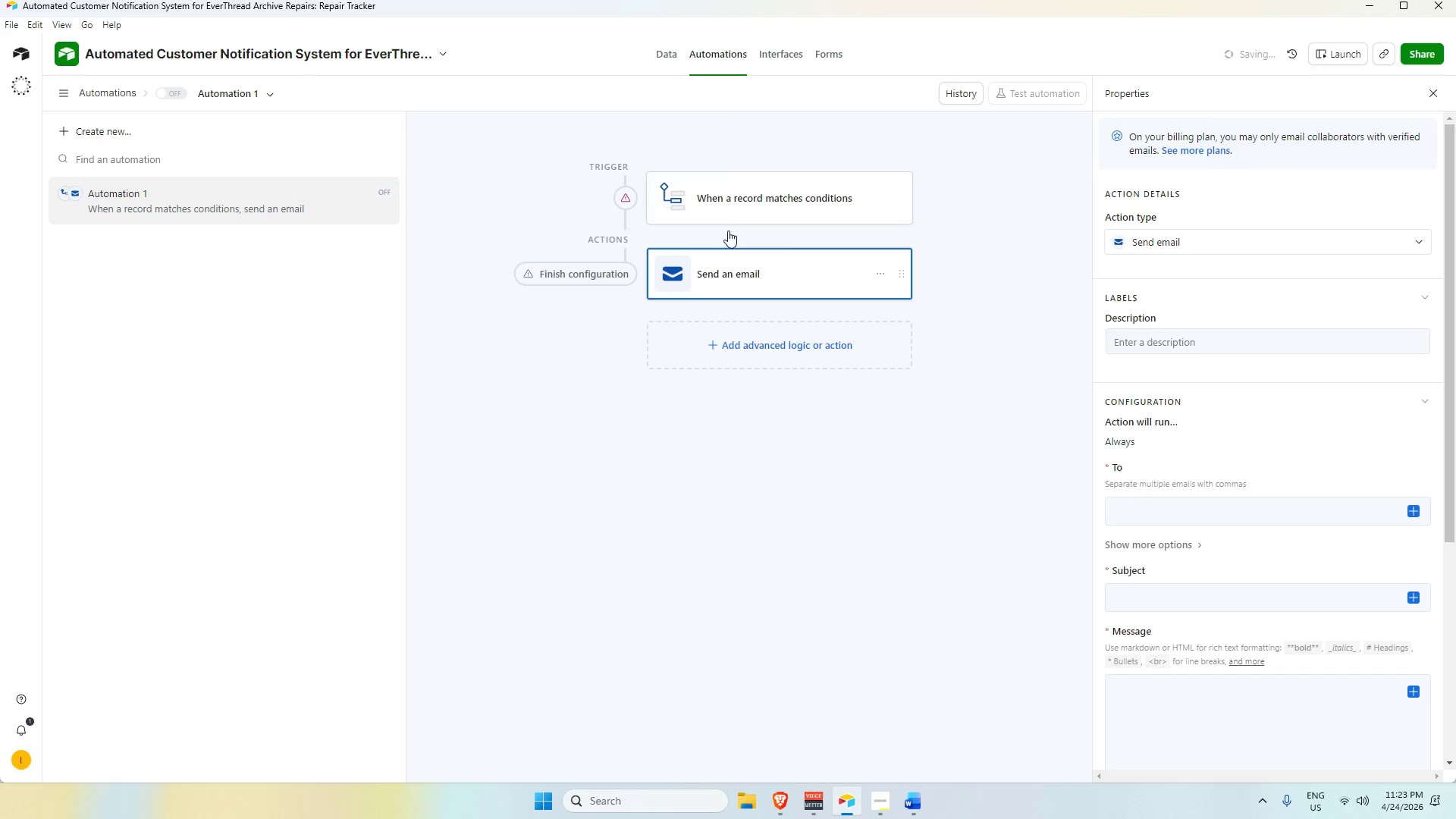 
left_click([724, 202])
 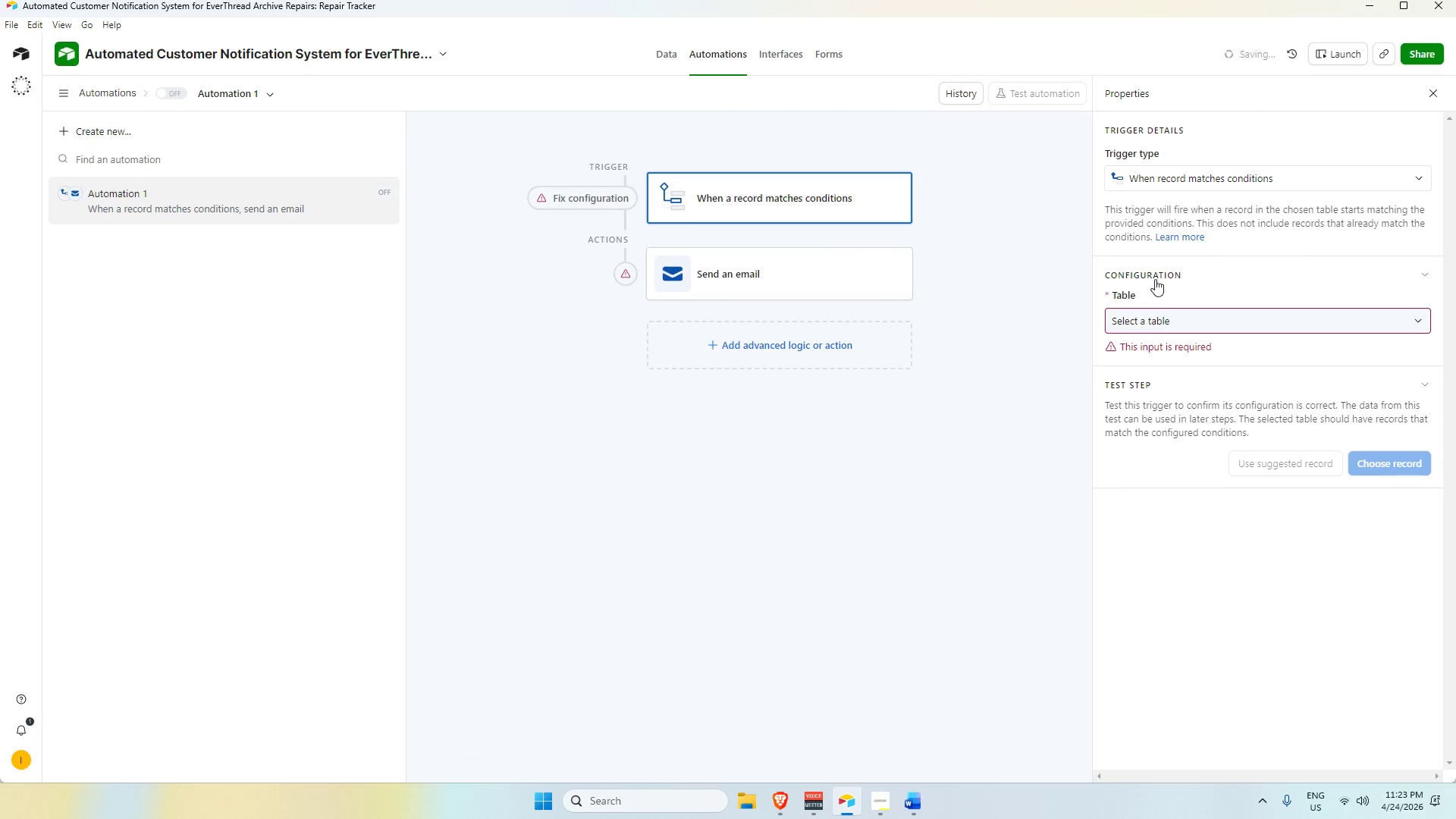 
left_click([1157, 322])
 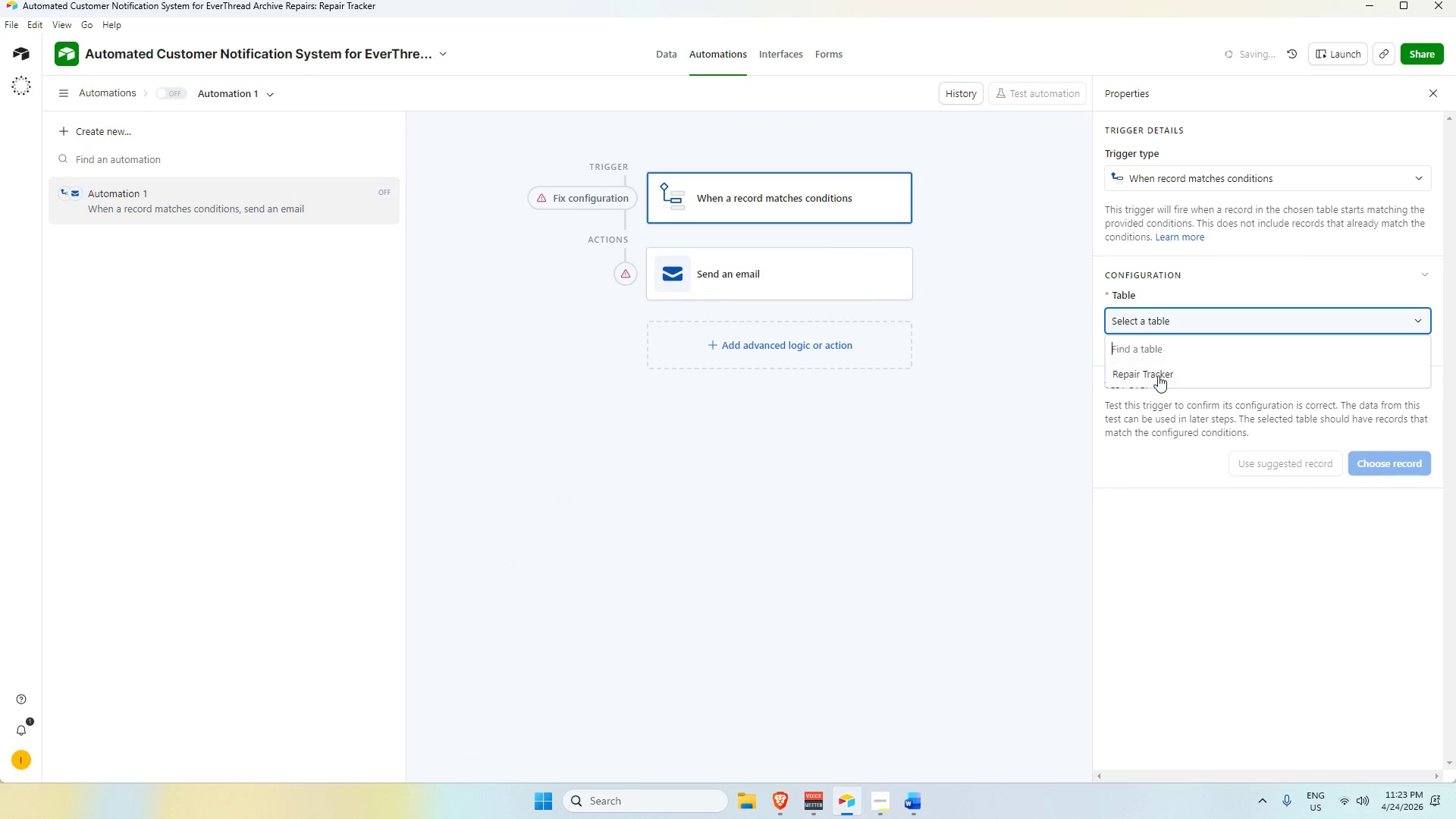 
left_click([1158, 375])
 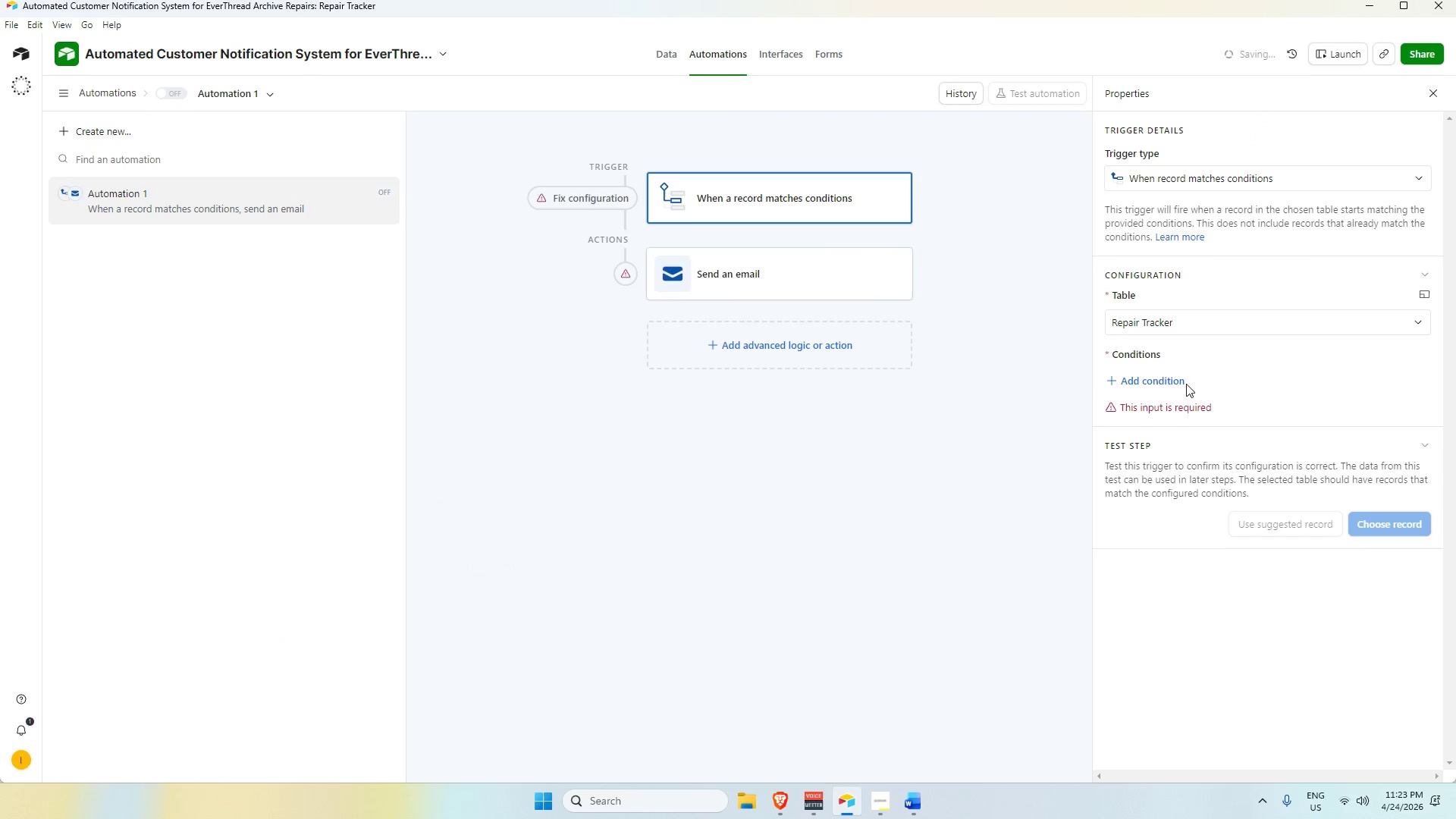 
left_click([1173, 380])
 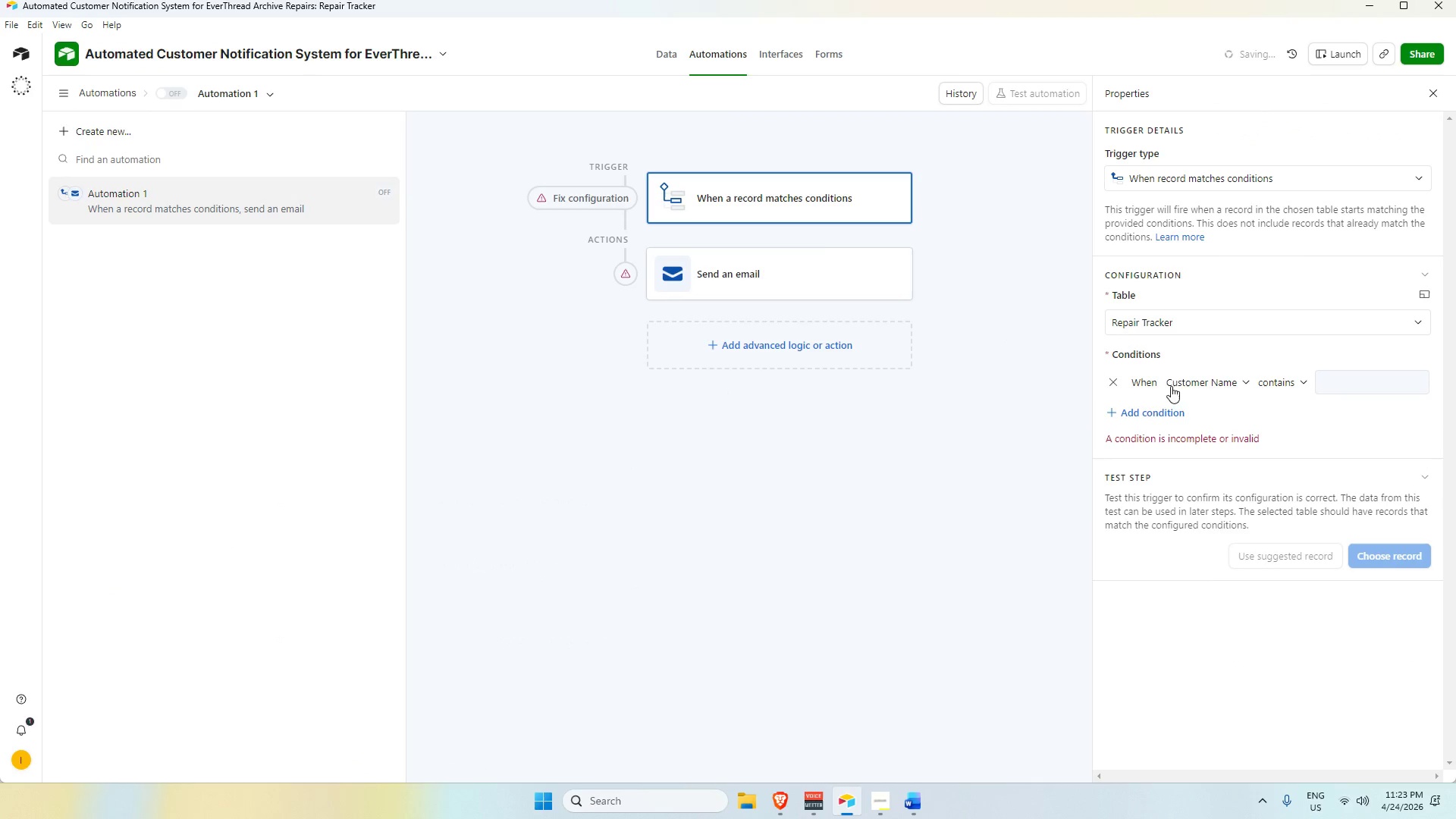 
left_click([1188, 382])
 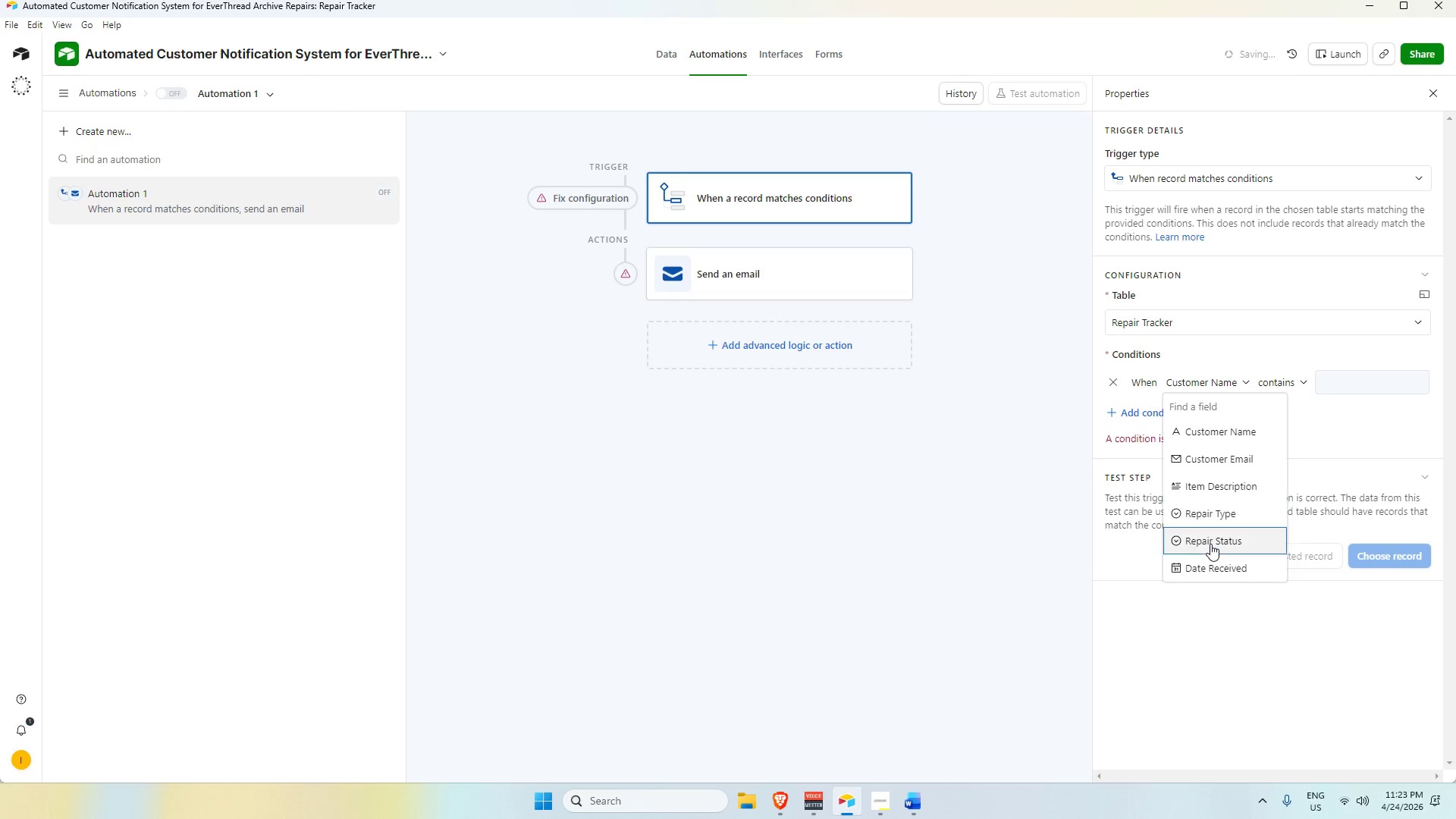 
scroll: coordinate [1210, 544], scroll_direction: down, amount: 1.0
 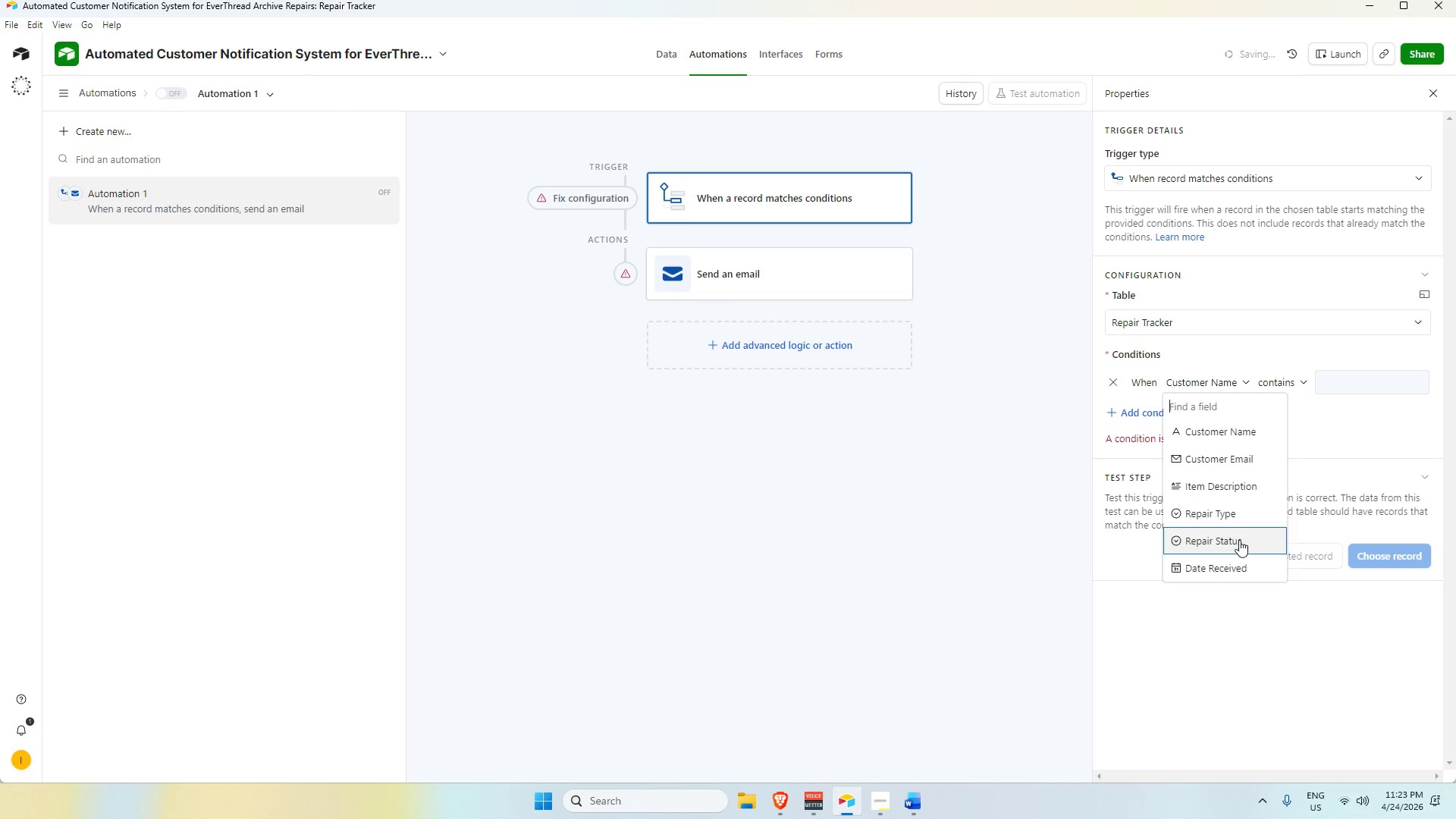 
left_click([1254, 384])
 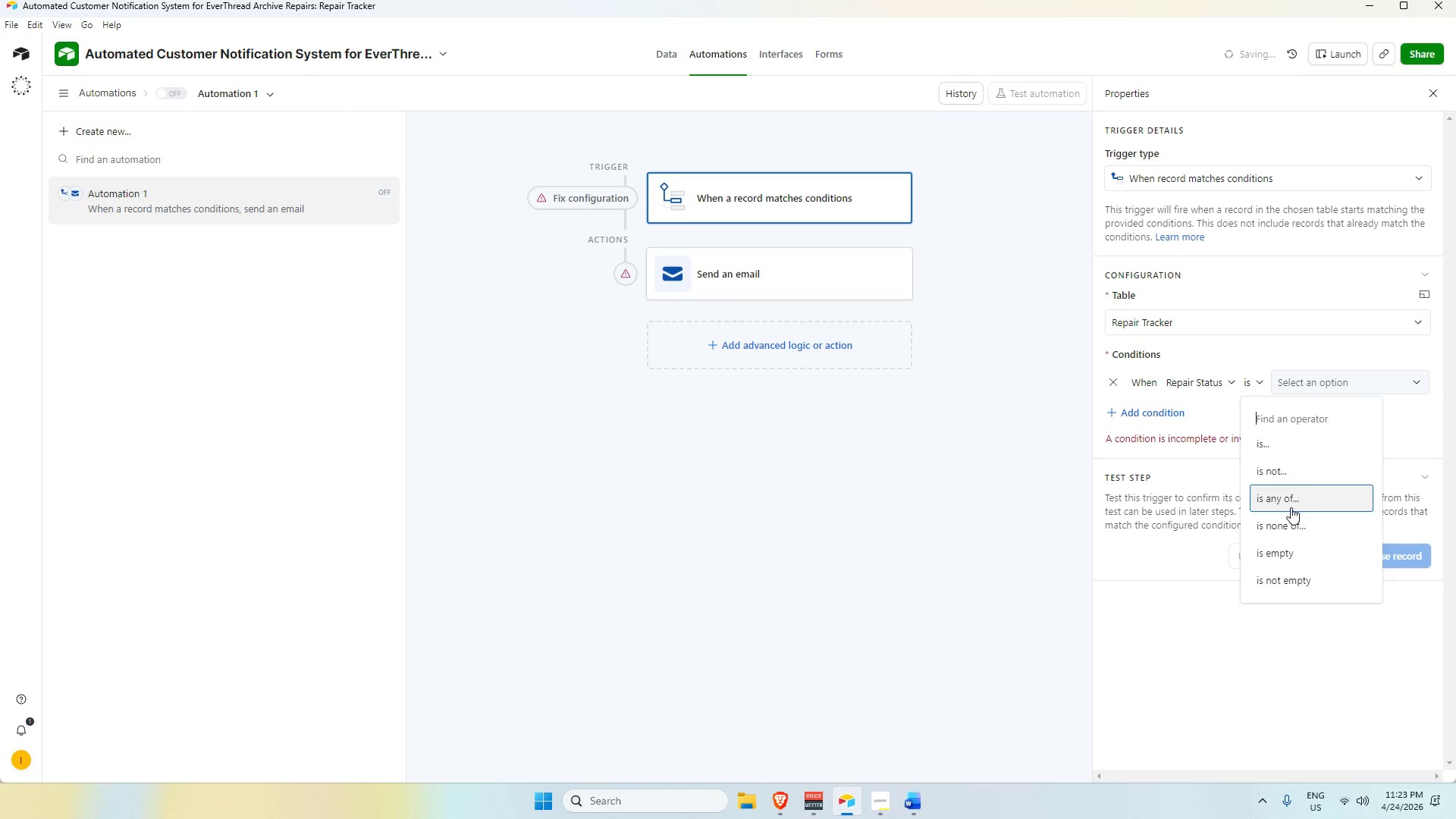 
left_click([1331, 381])
 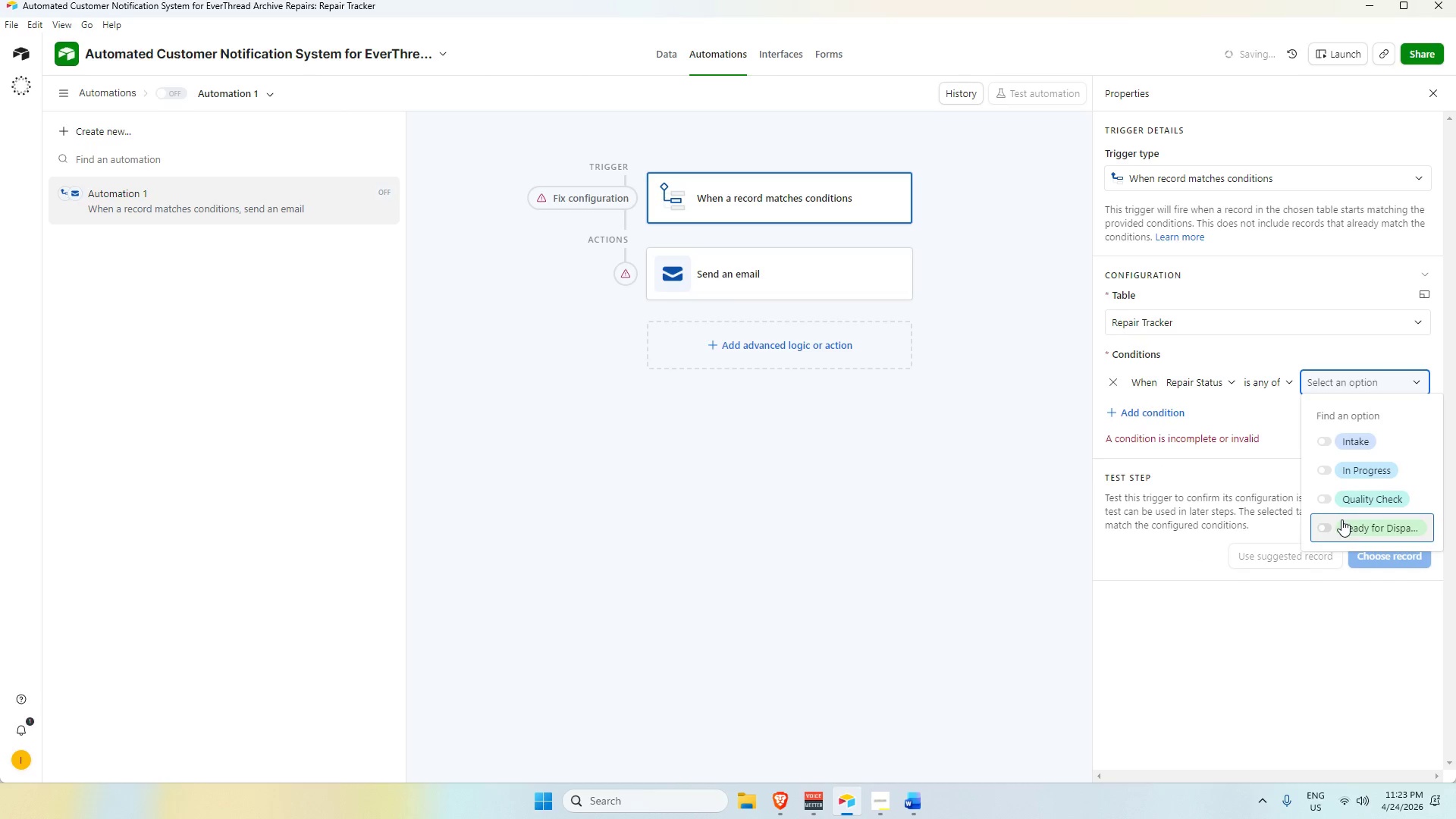 
left_click([1345, 525])
 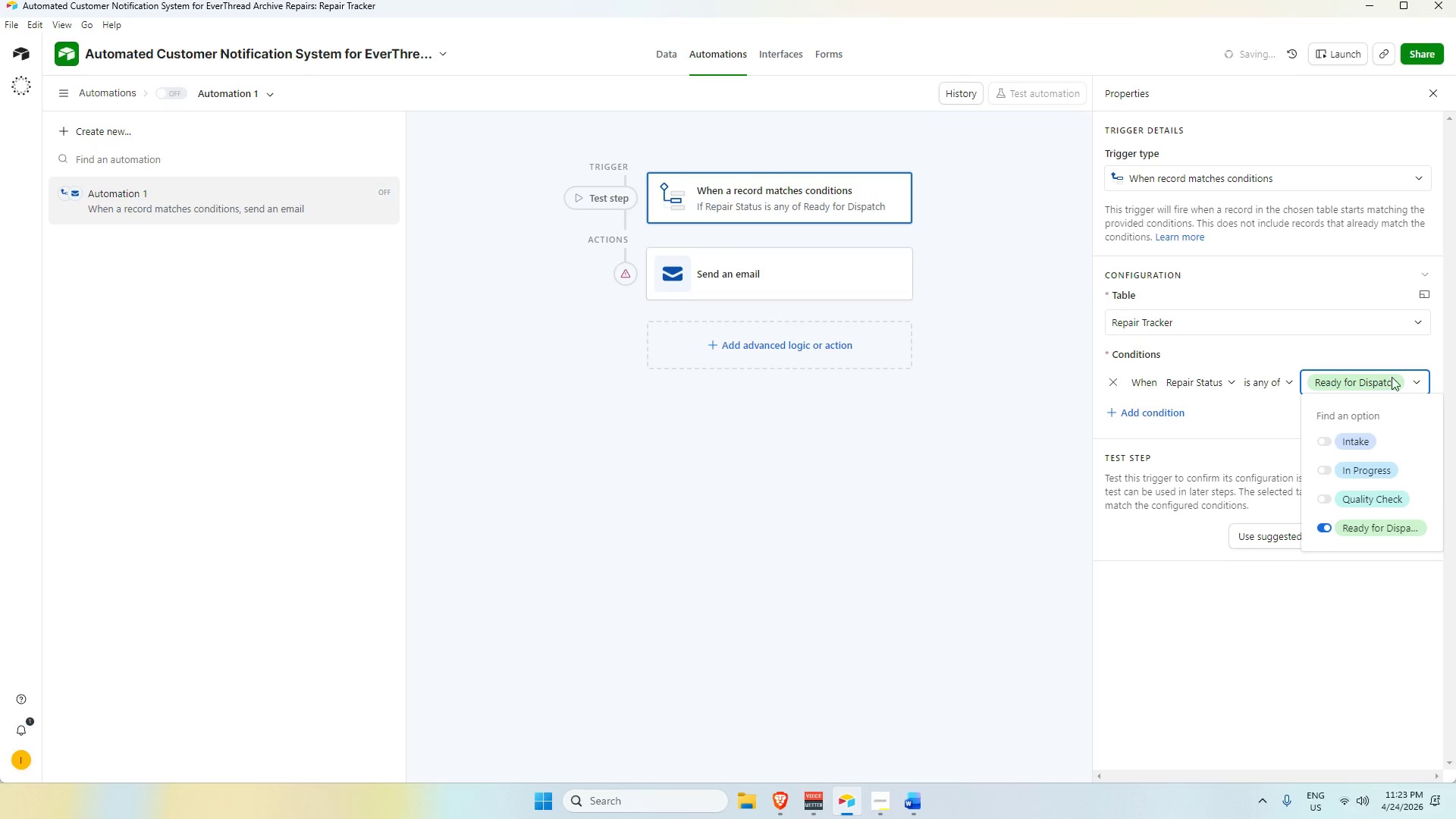 
left_click([1240, 401])
 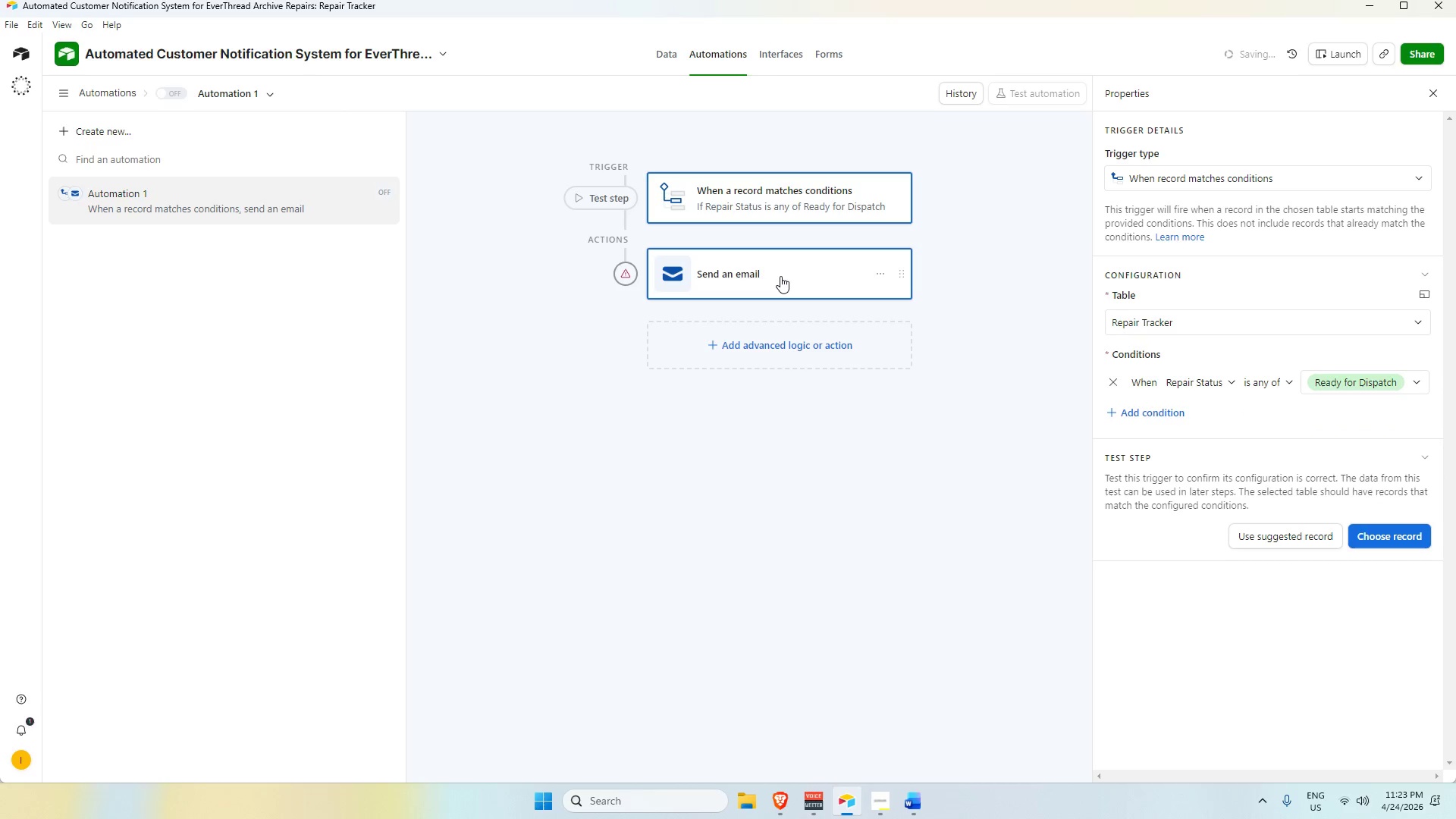 
left_click([780, 276])
 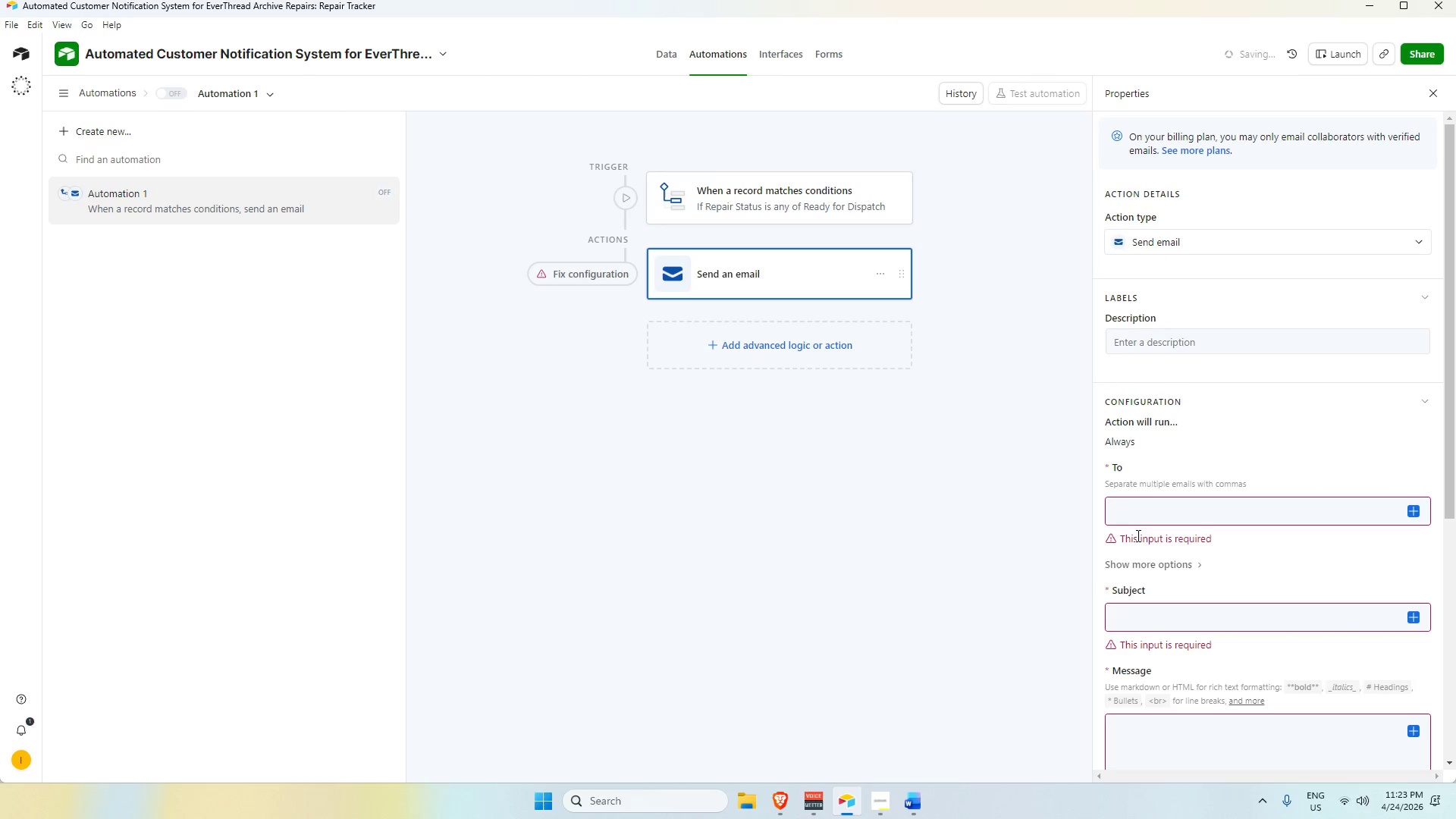 
scroll: coordinate [1187, 526], scroll_direction: down, amount: 2.0
 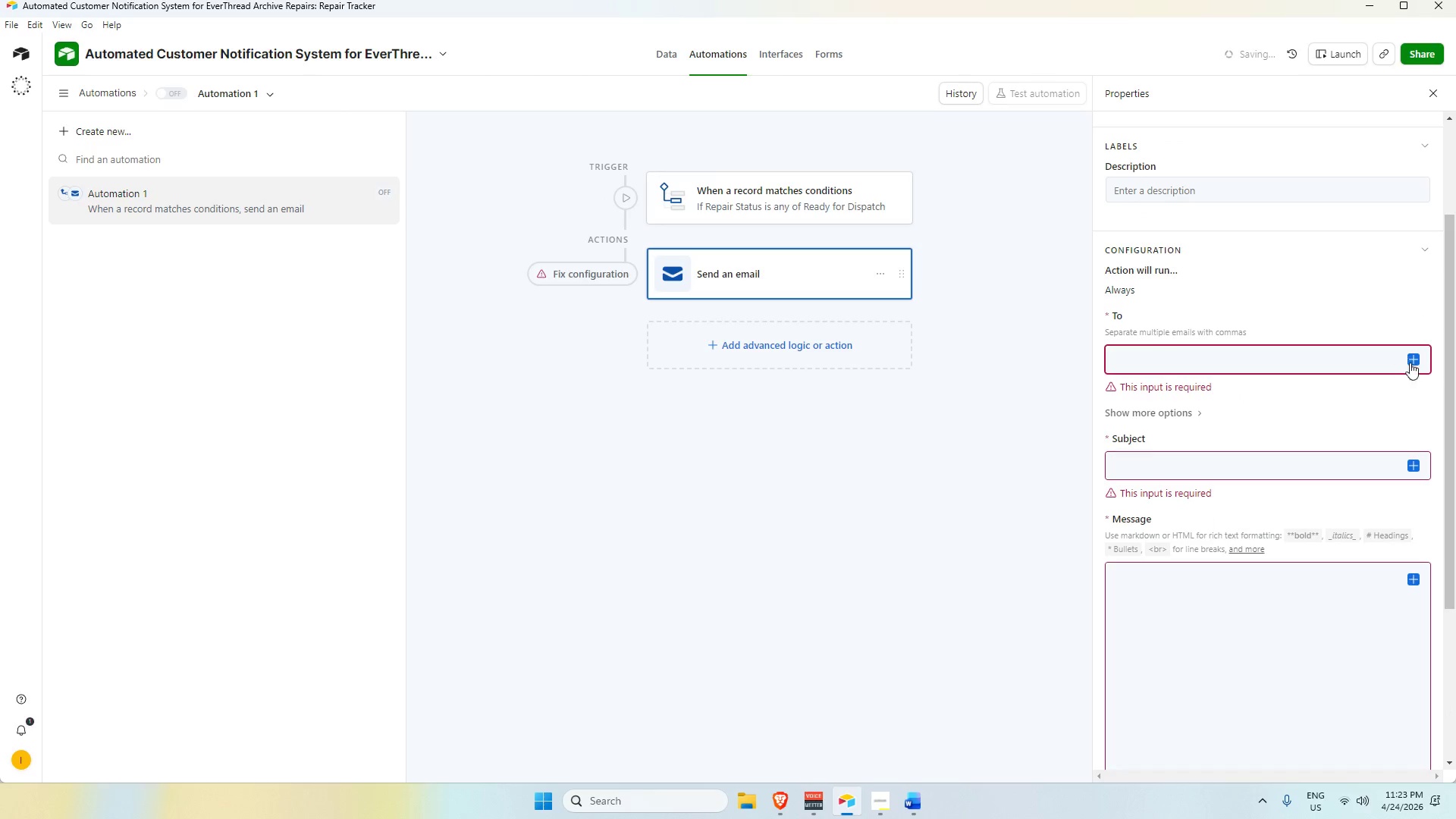 
left_click([1415, 361])
 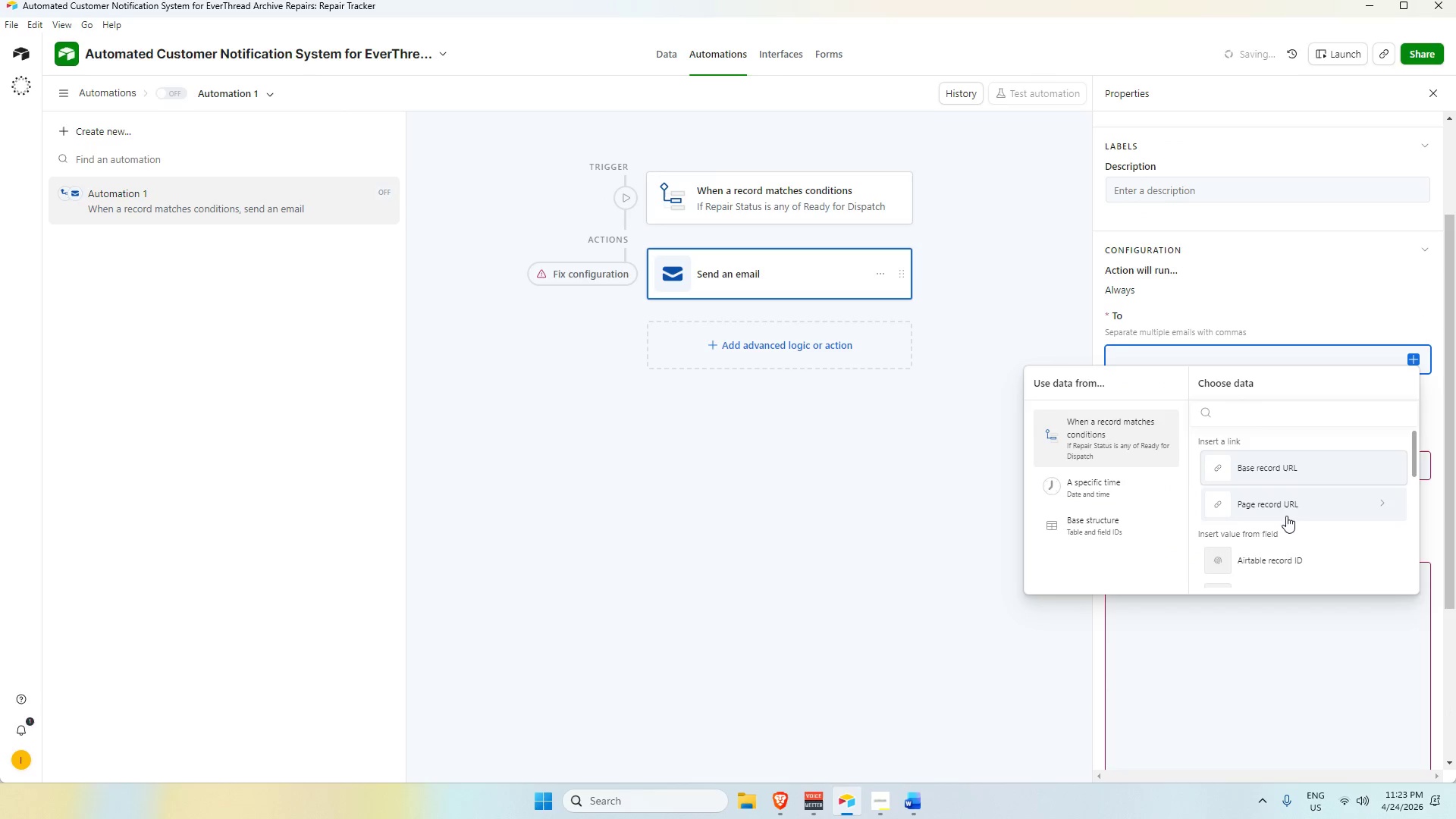 
scroll: coordinate [1307, 535], scroll_direction: down, amount: 2.0
 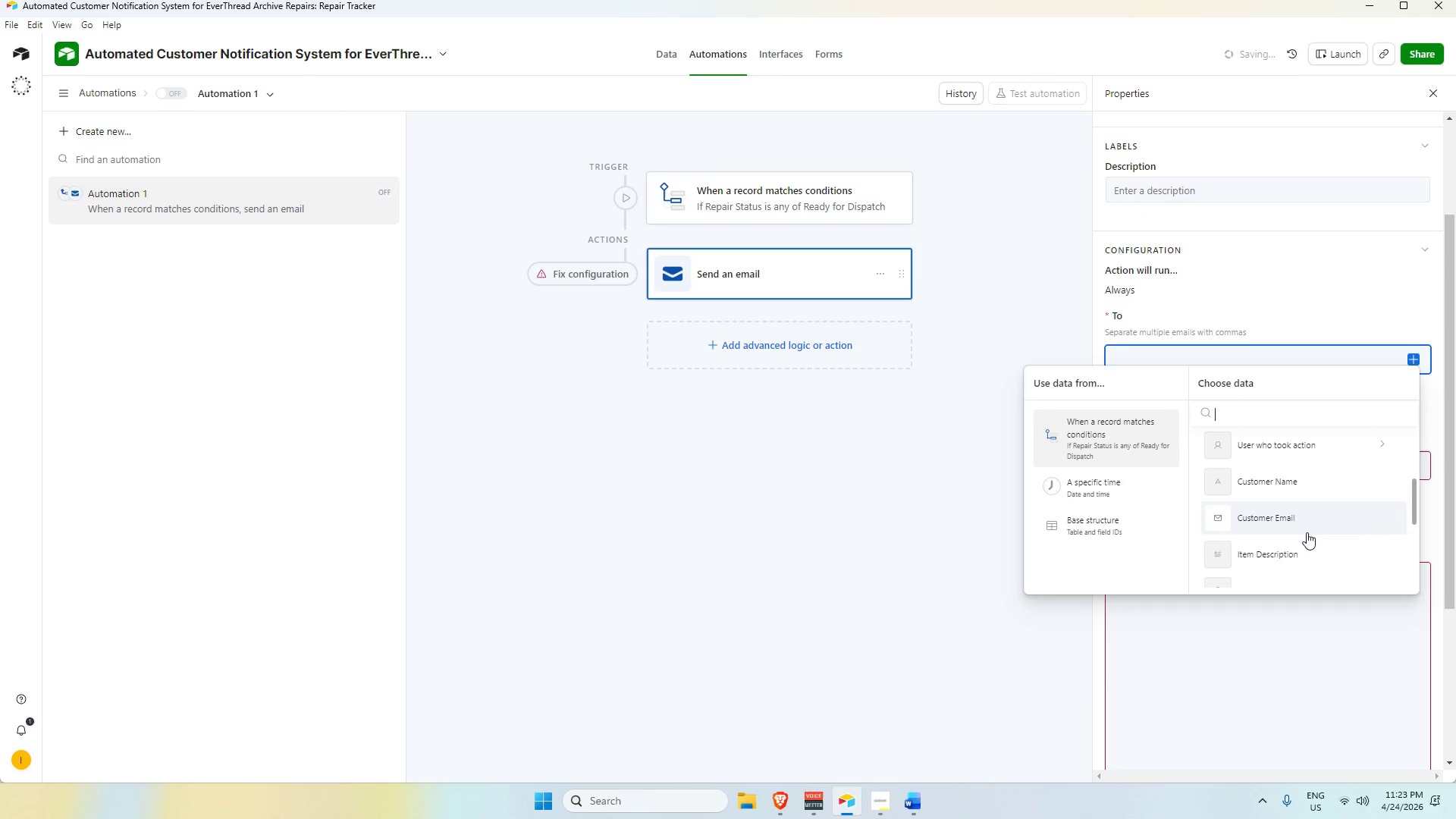 
scroll: coordinate [1298, 526], scroll_direction: none, amount: 0.0
 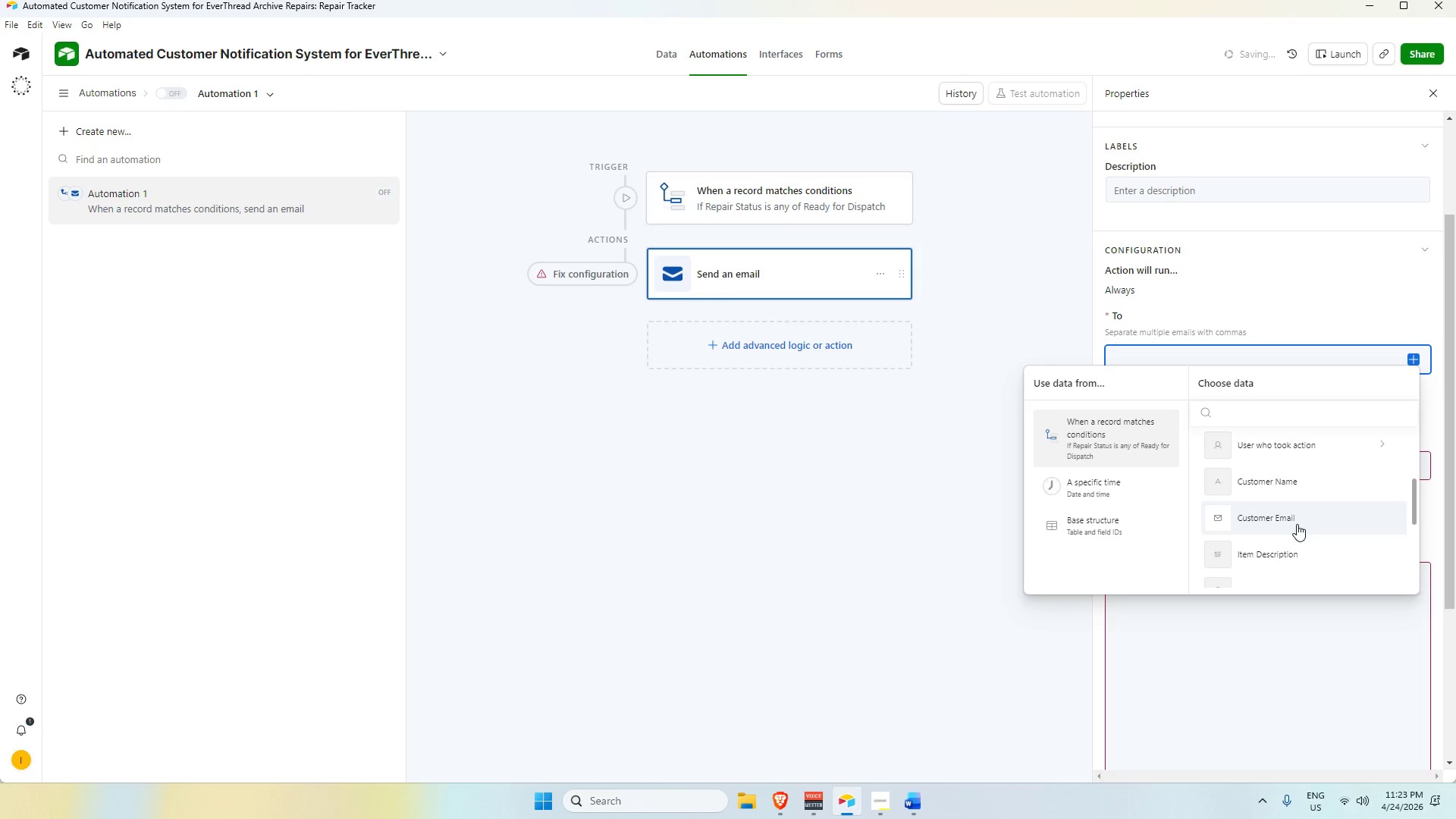 
left_click([1294, 522])
 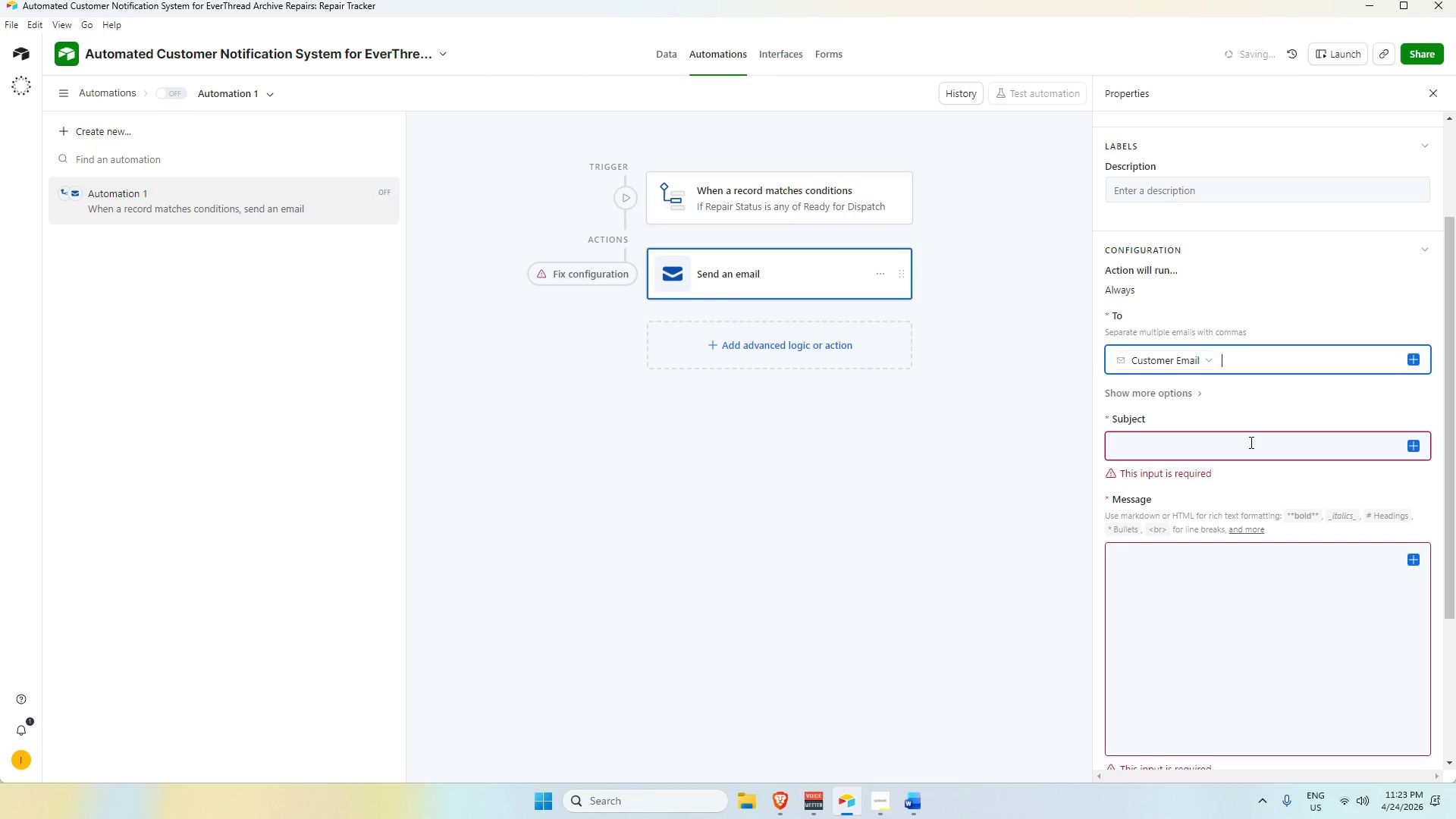 
left_click([1250, 443])
 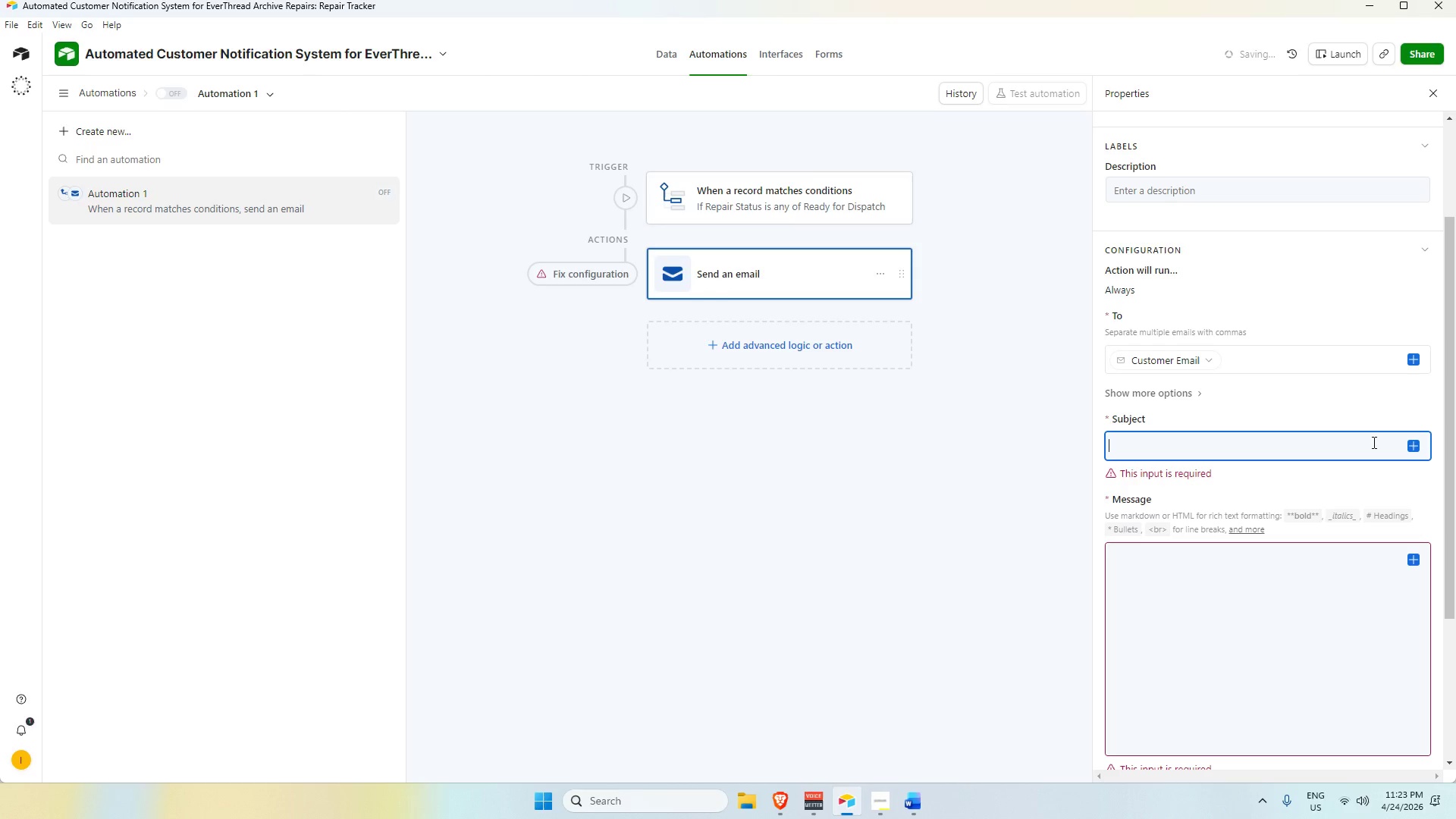 
wait(13.97)
 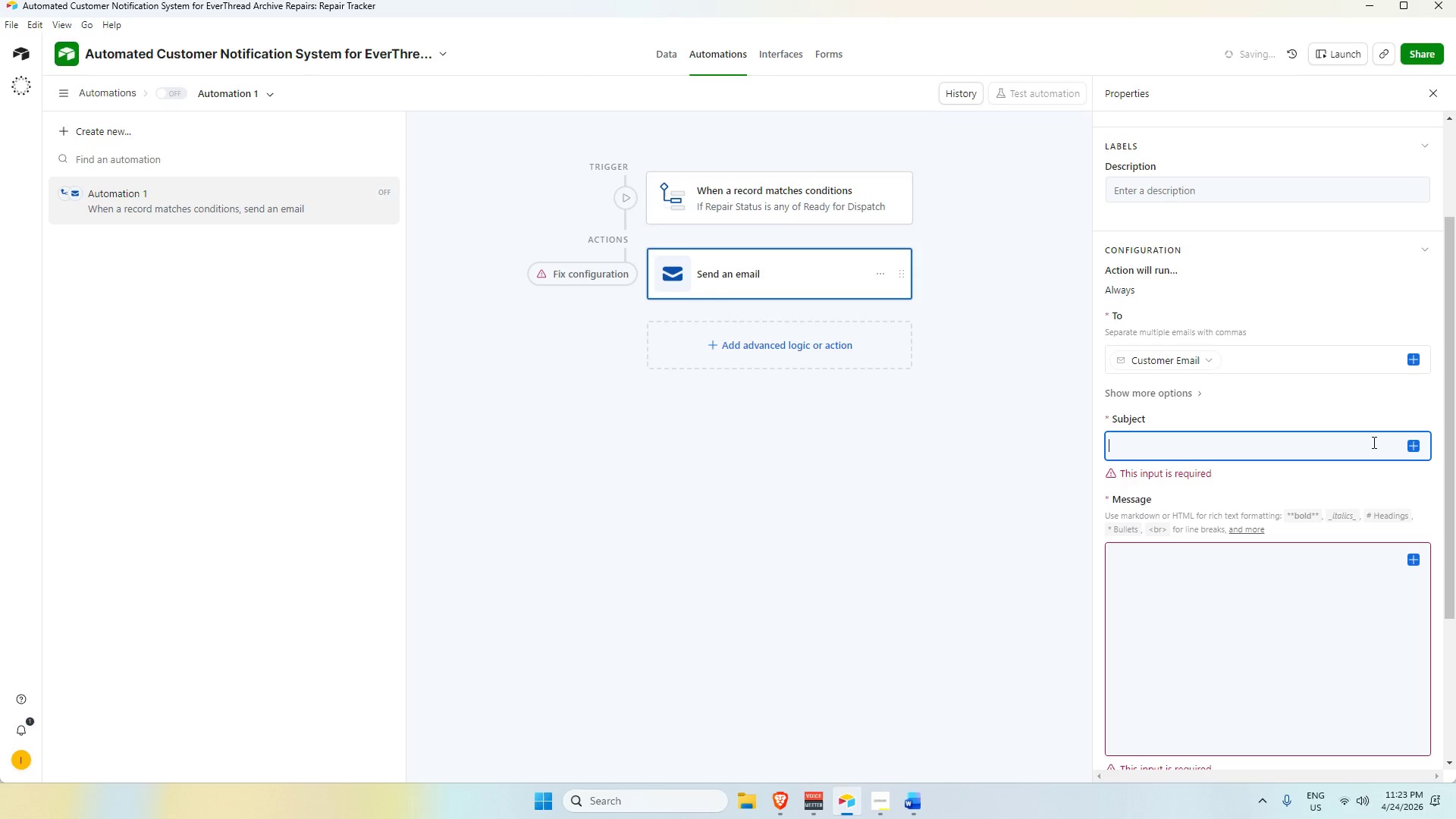 
hold_key(key=ShiftLeft, duration=0.59)
 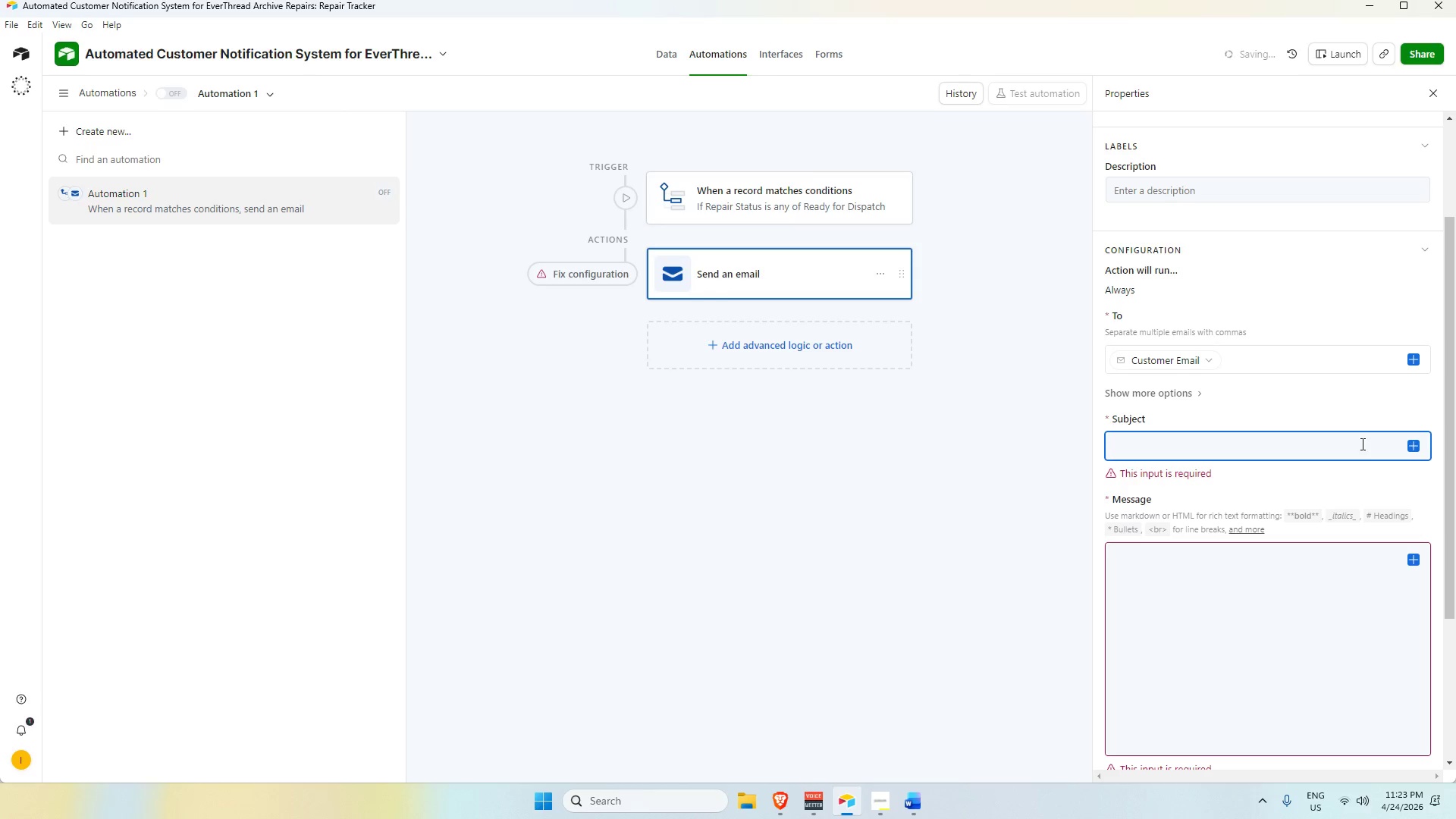 
left_click([1361, 444])
 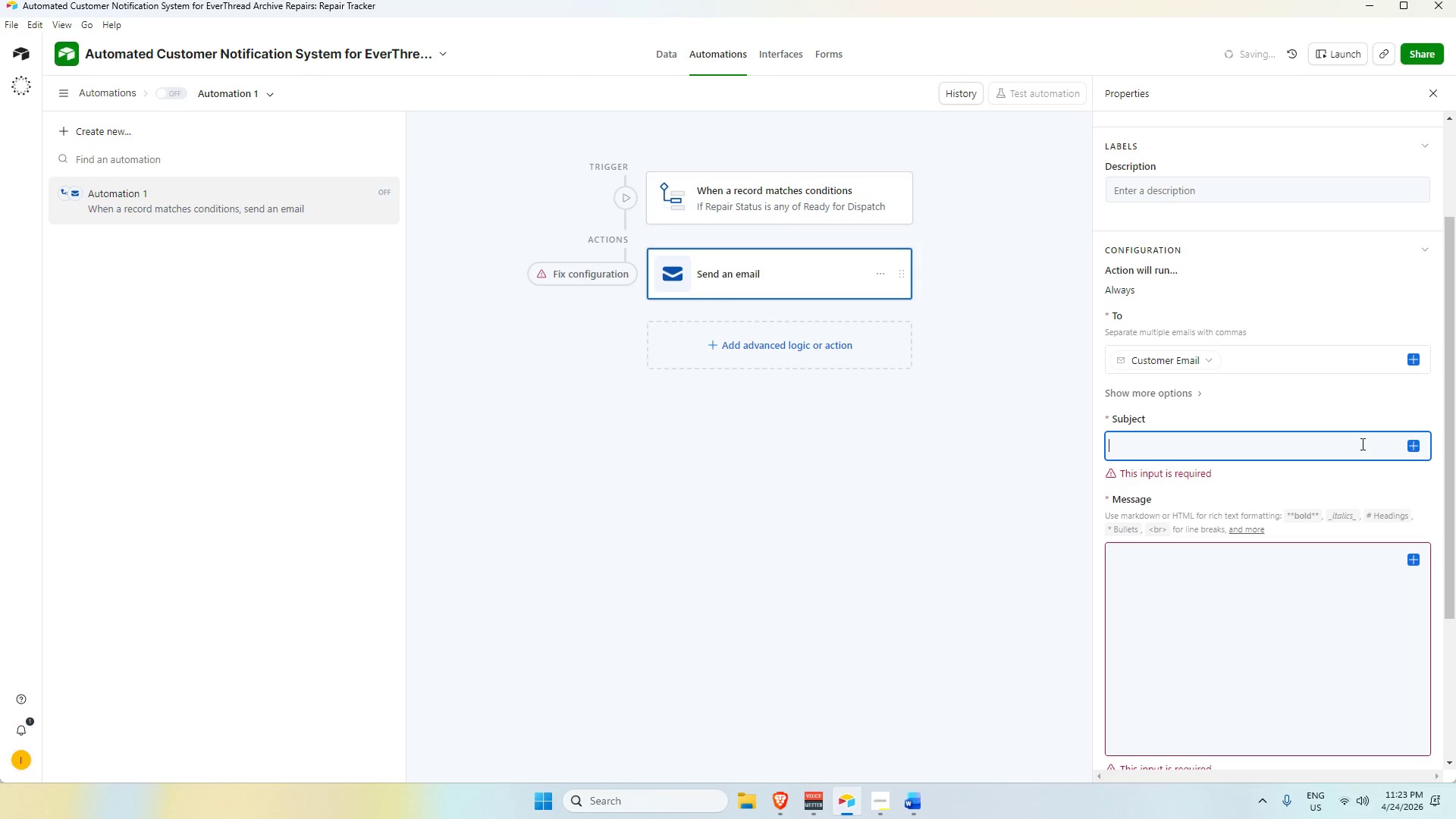 
key(Shift+Y)
 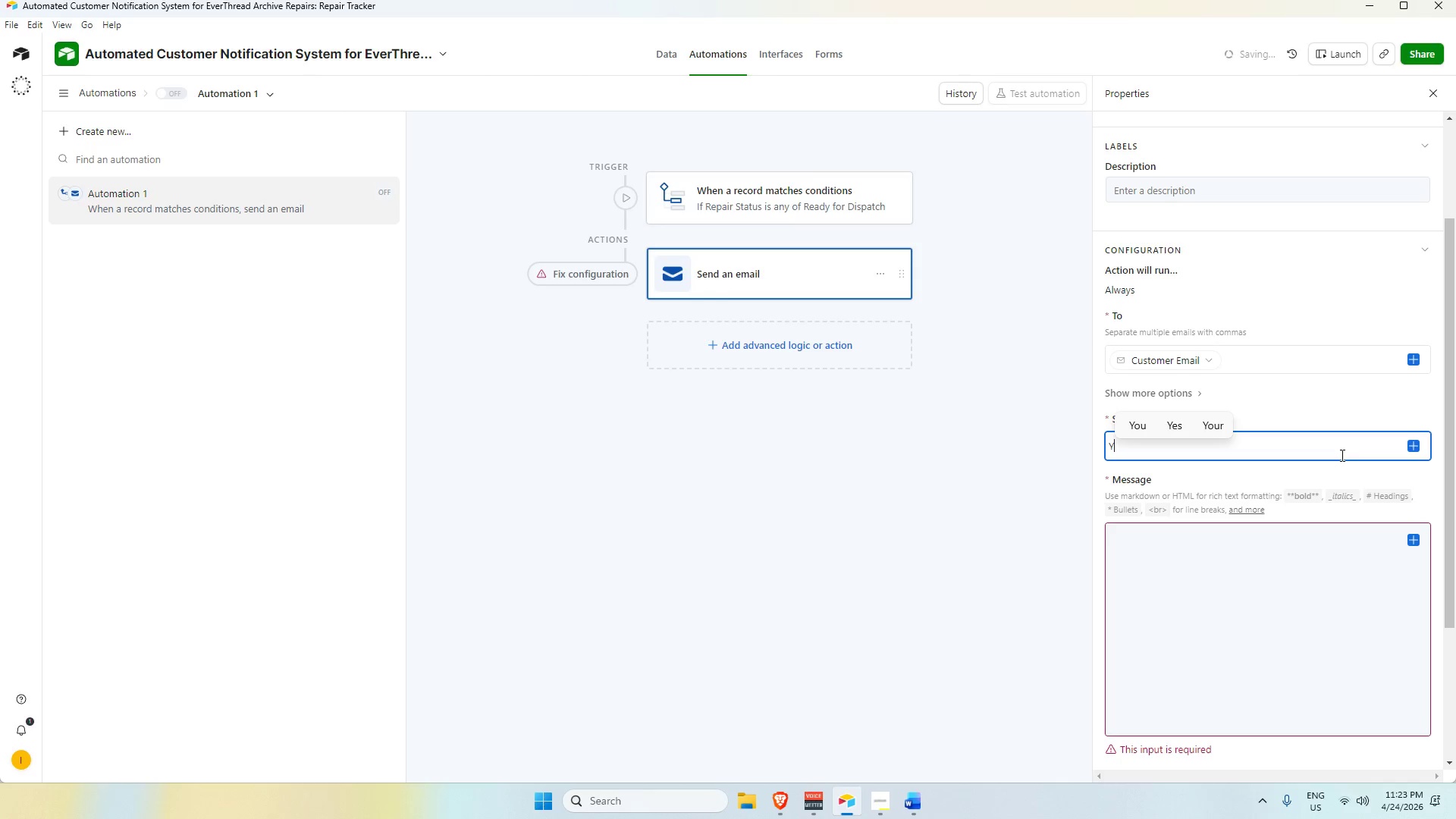 
key(Backspace)
 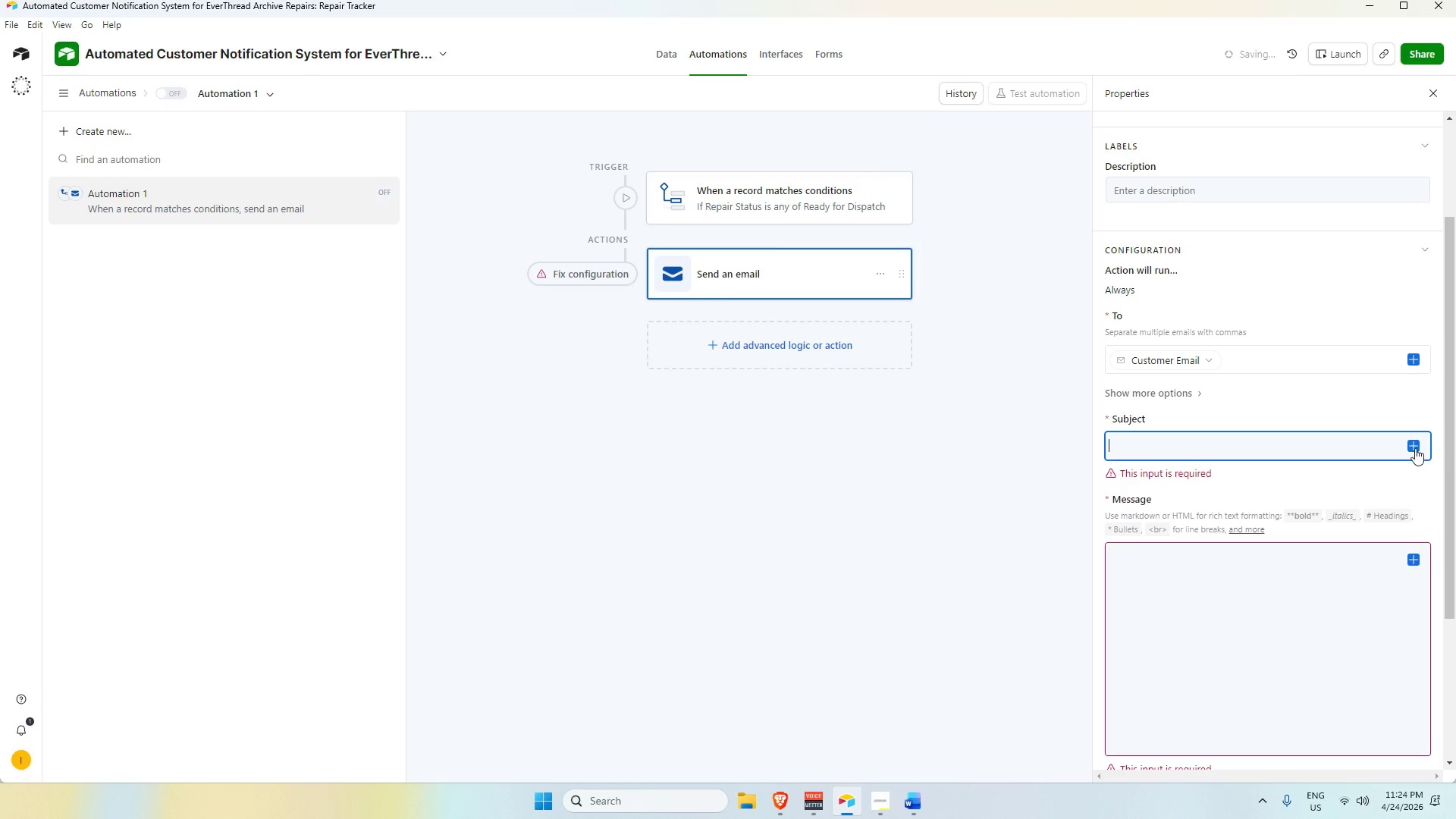 
left_click([1411, 446])
 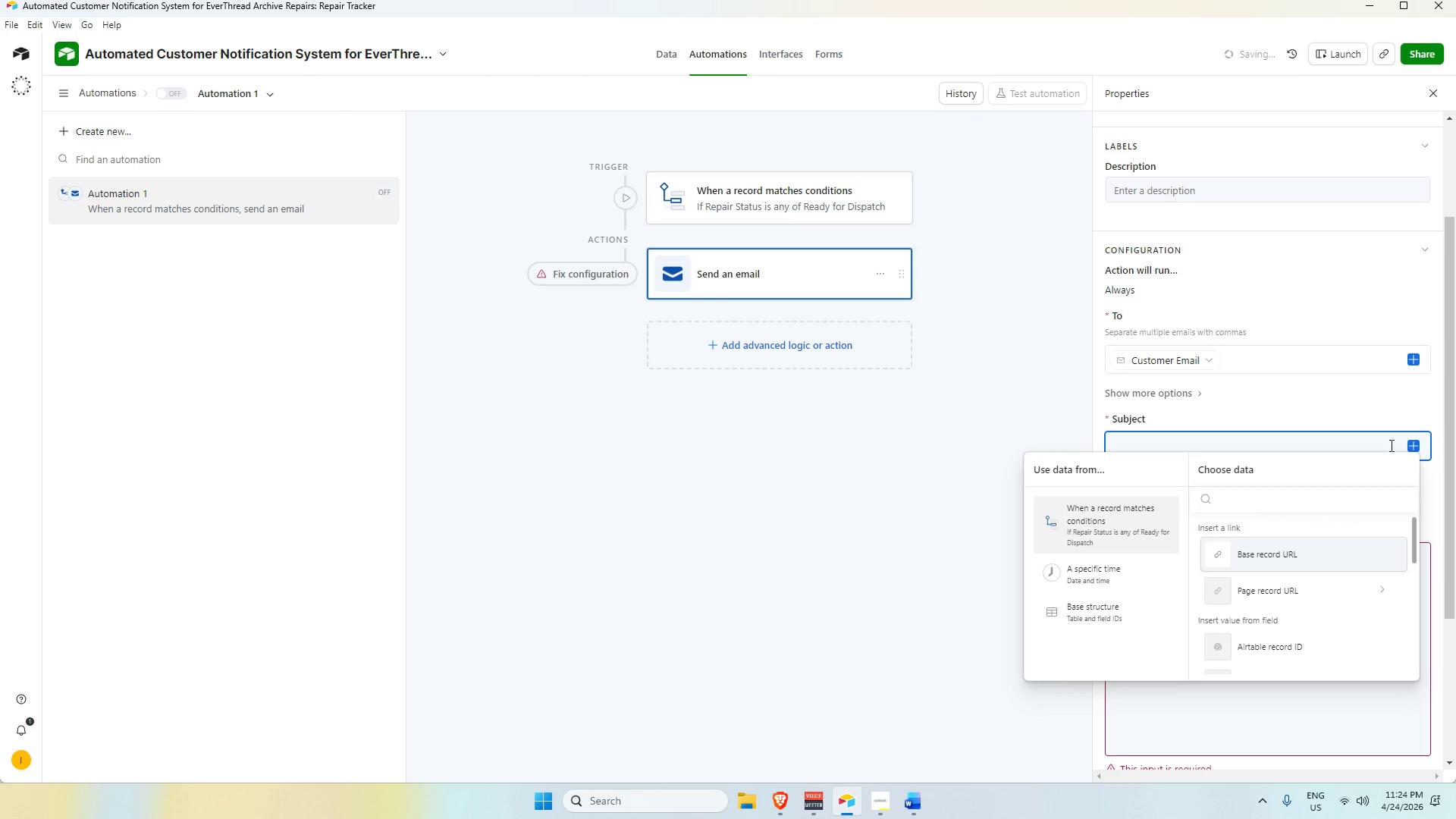 
left_click([1337, 436])
 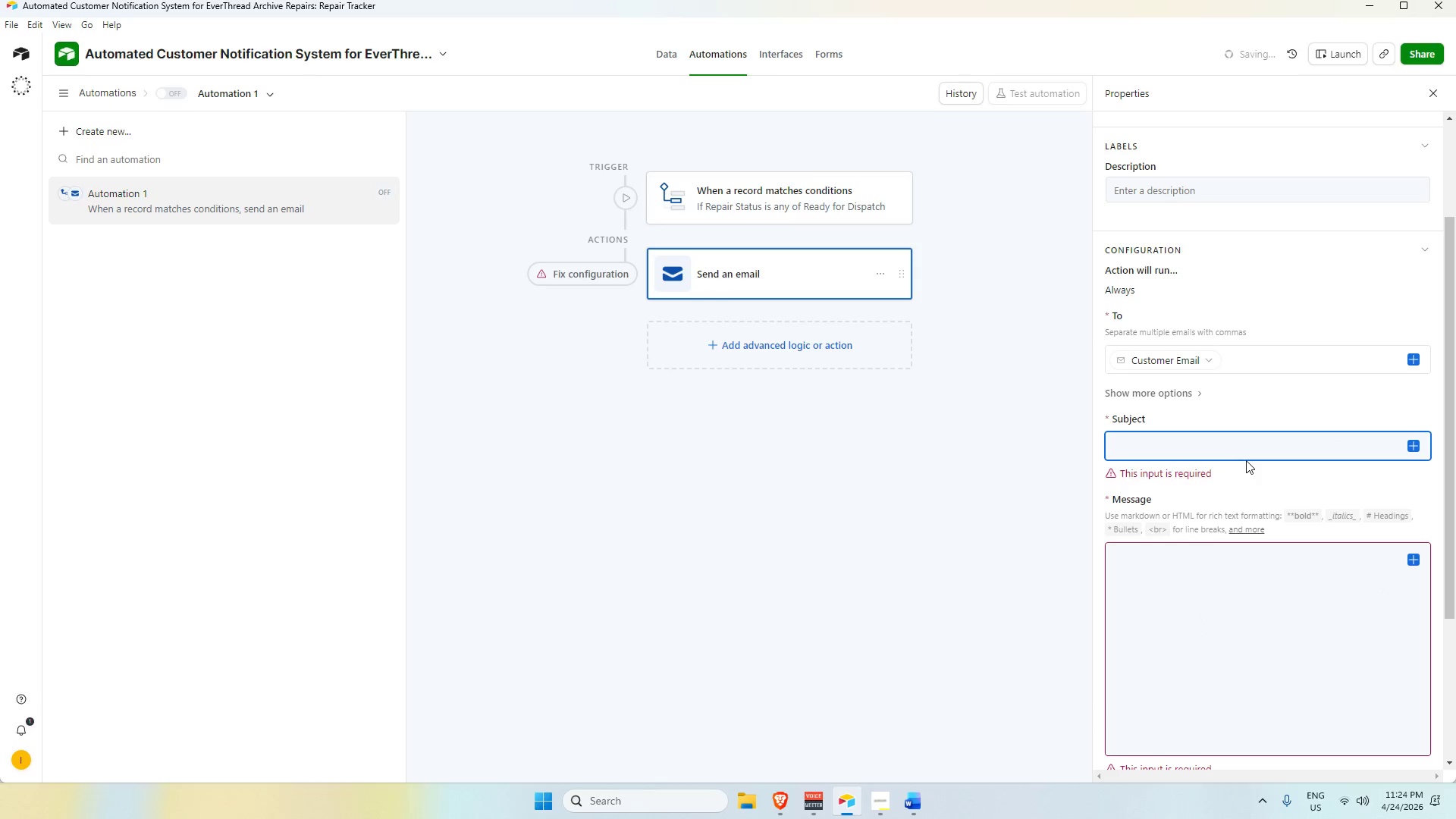 
type(Your Repair is Ready for Dispath)
key(Backspace)
key(Backspace)
type(cth)
key(Backspace)
key(Backspace)
key(Backspace)
type(tch!)
 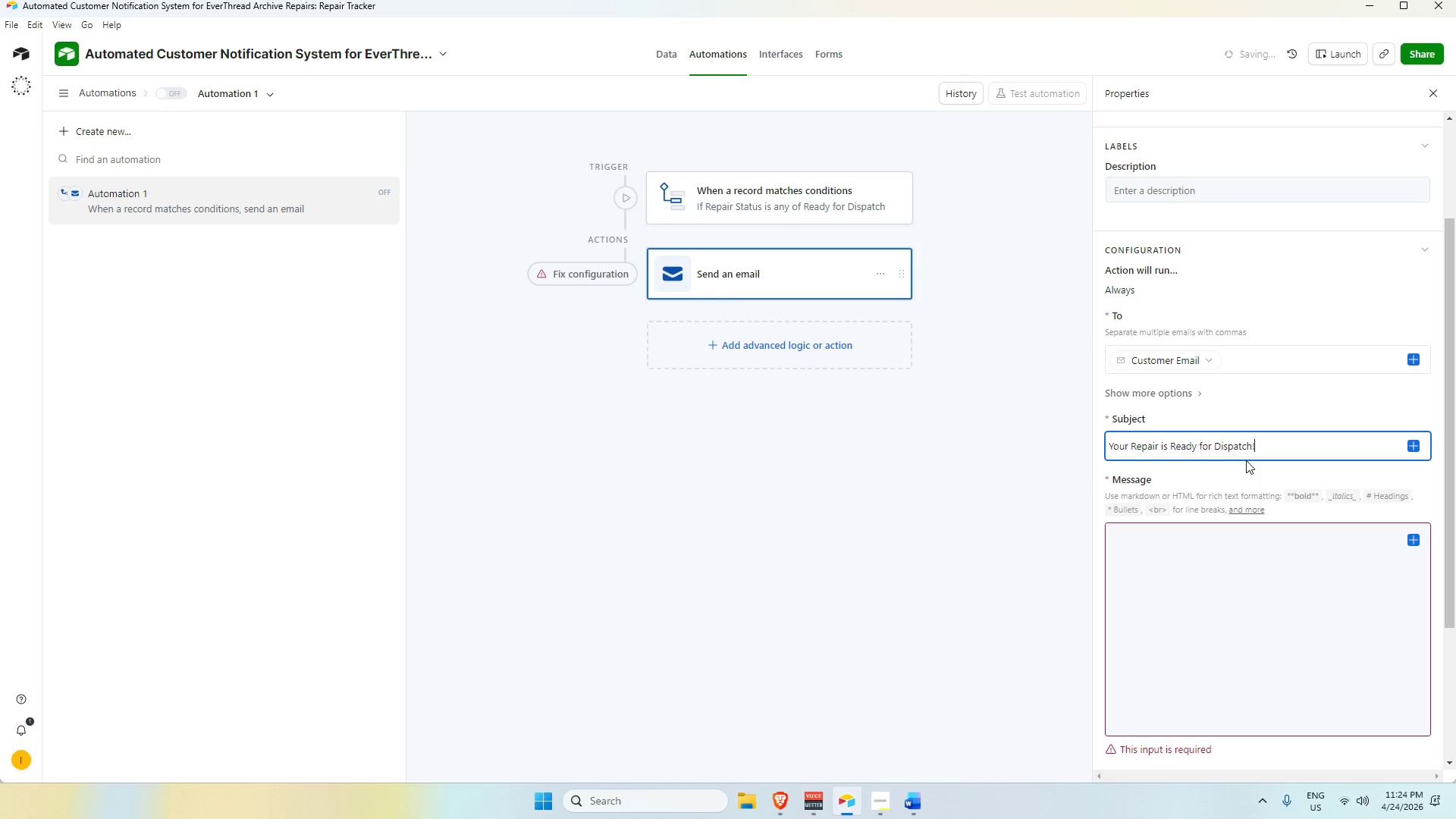 
wait(5.02)
 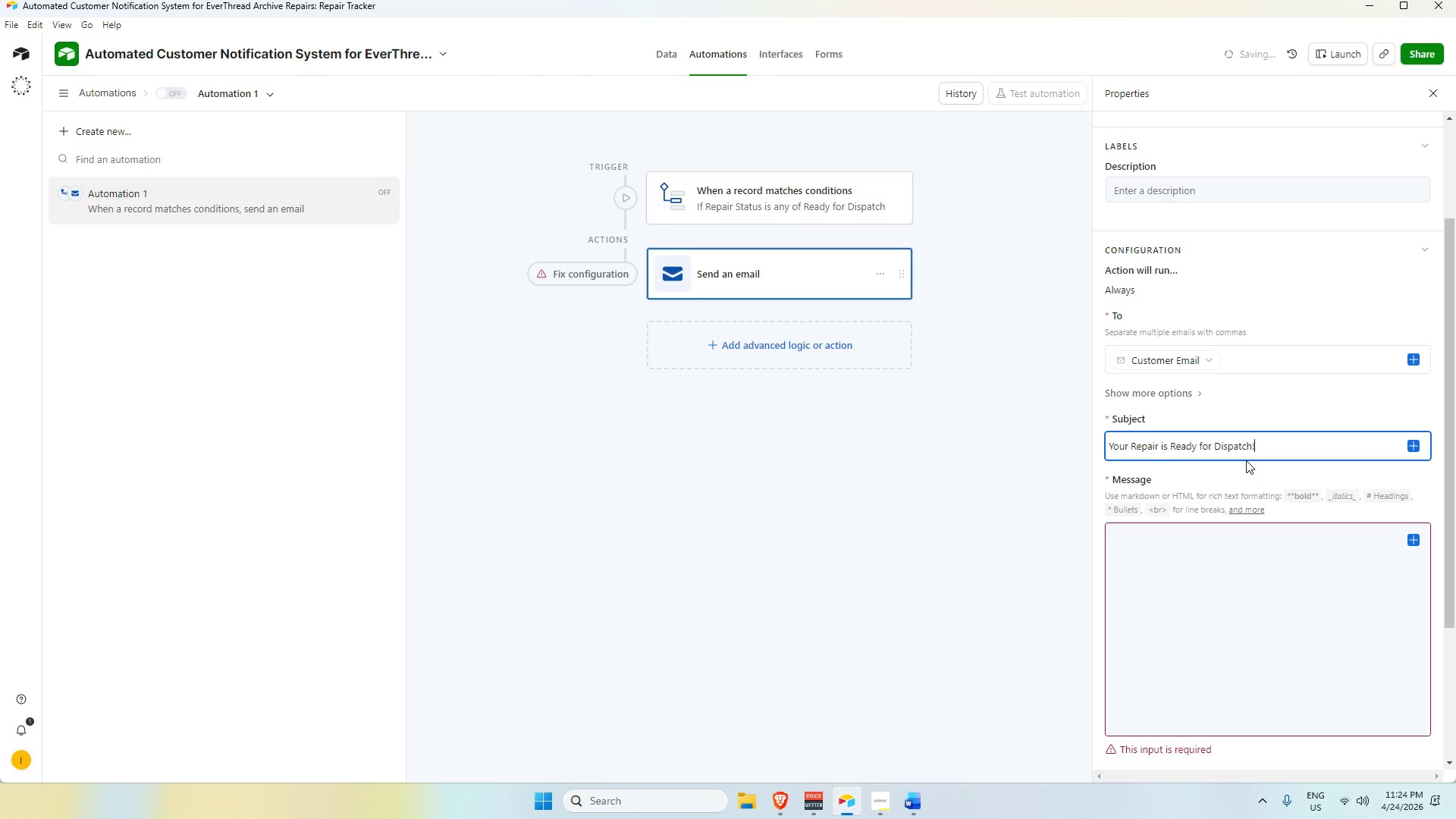 
left_click([1200, 537])
 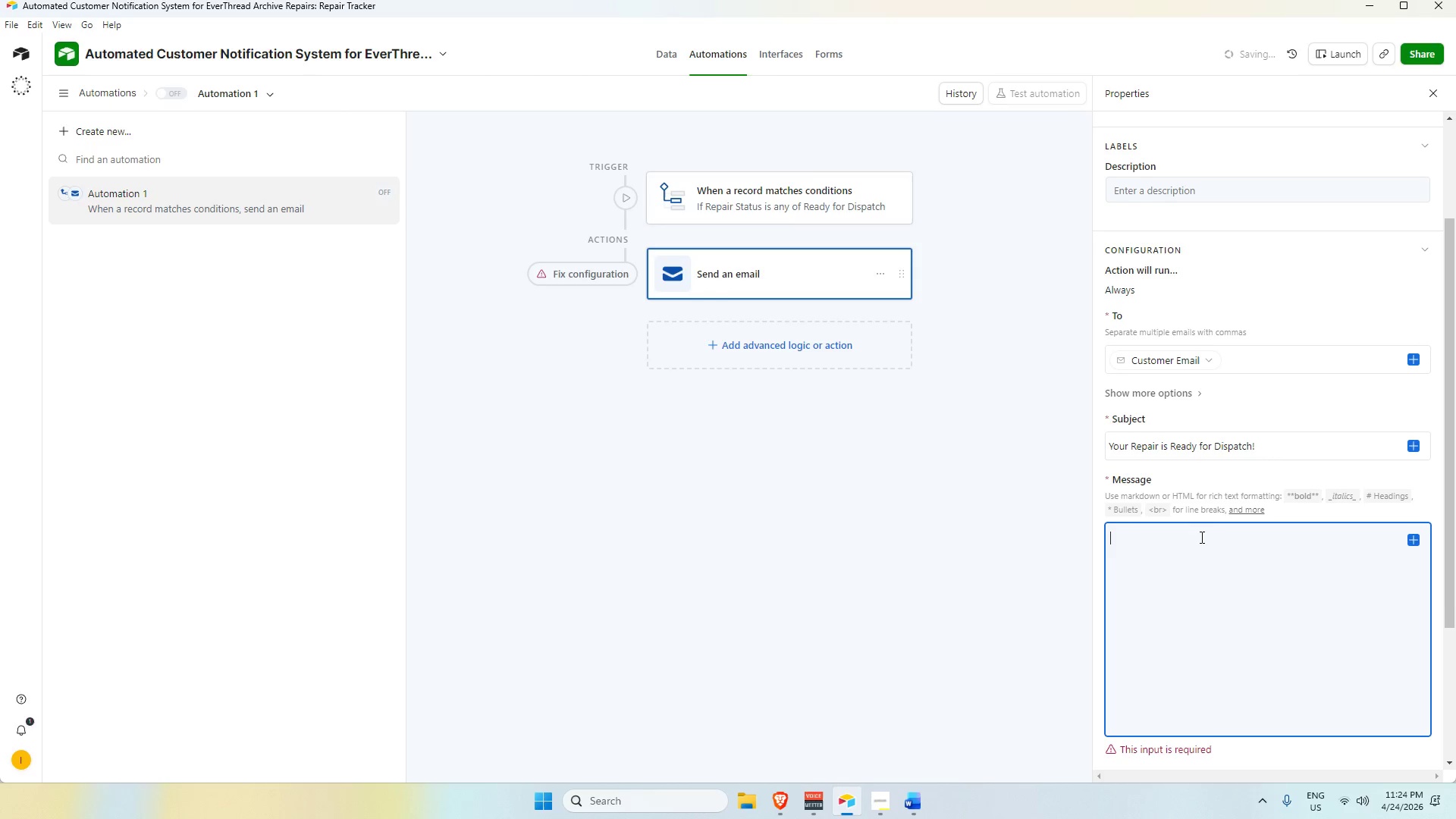 
scroll: coordinate [1200, 538], scroll_direction: down, amount: 2.0
 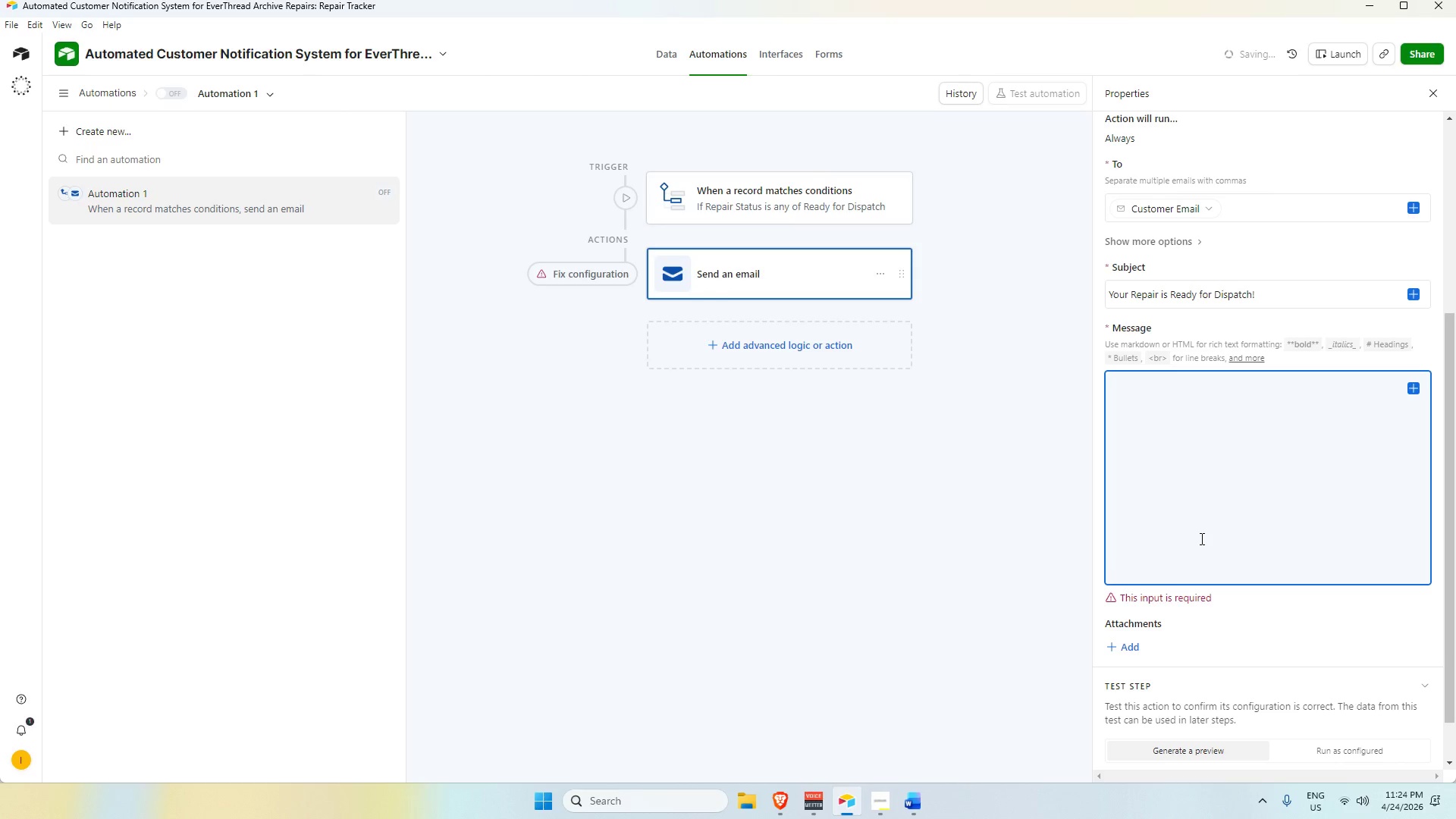 
type(Dear,)
key(Backspace)
 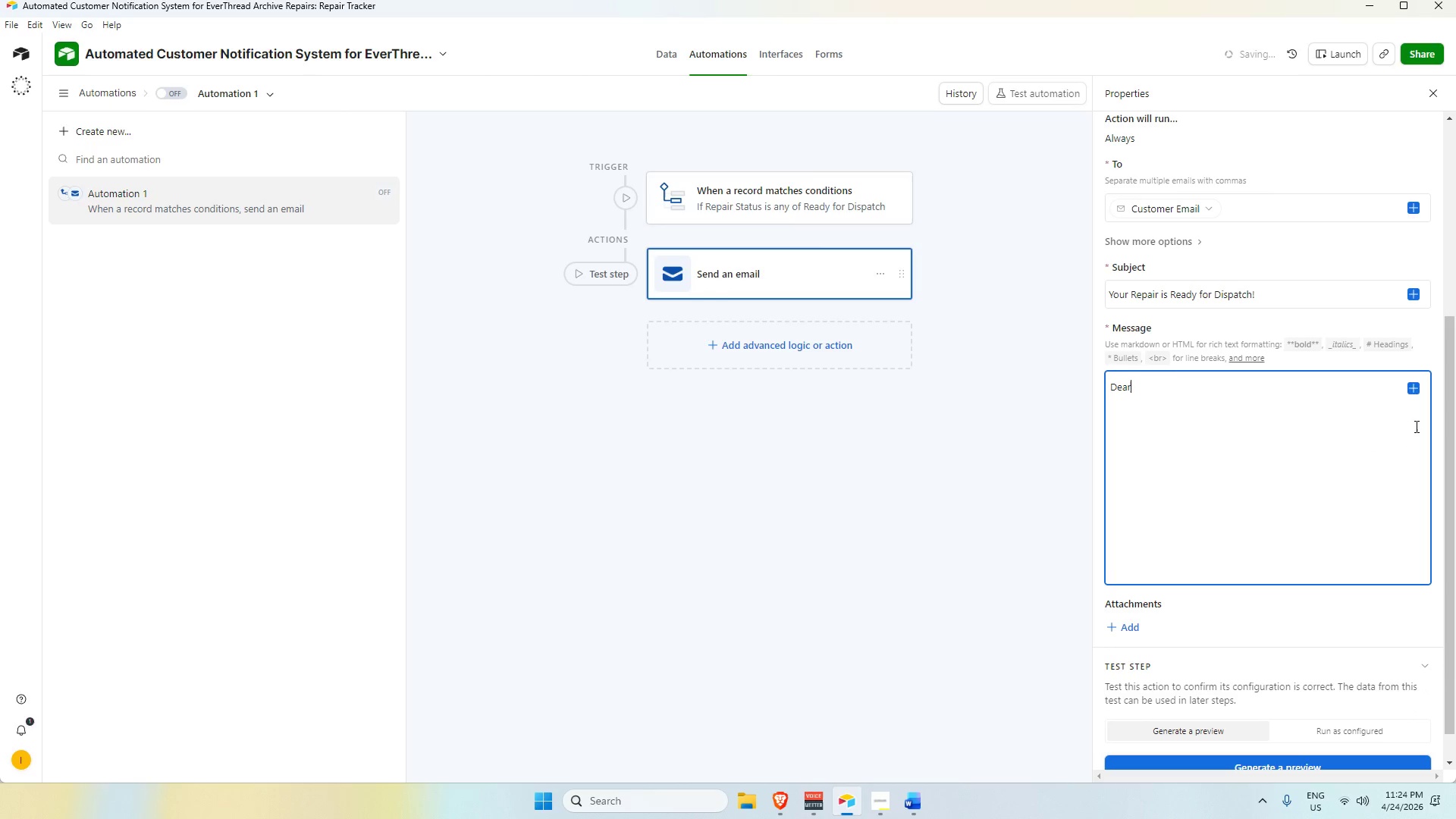 
key(Space)
 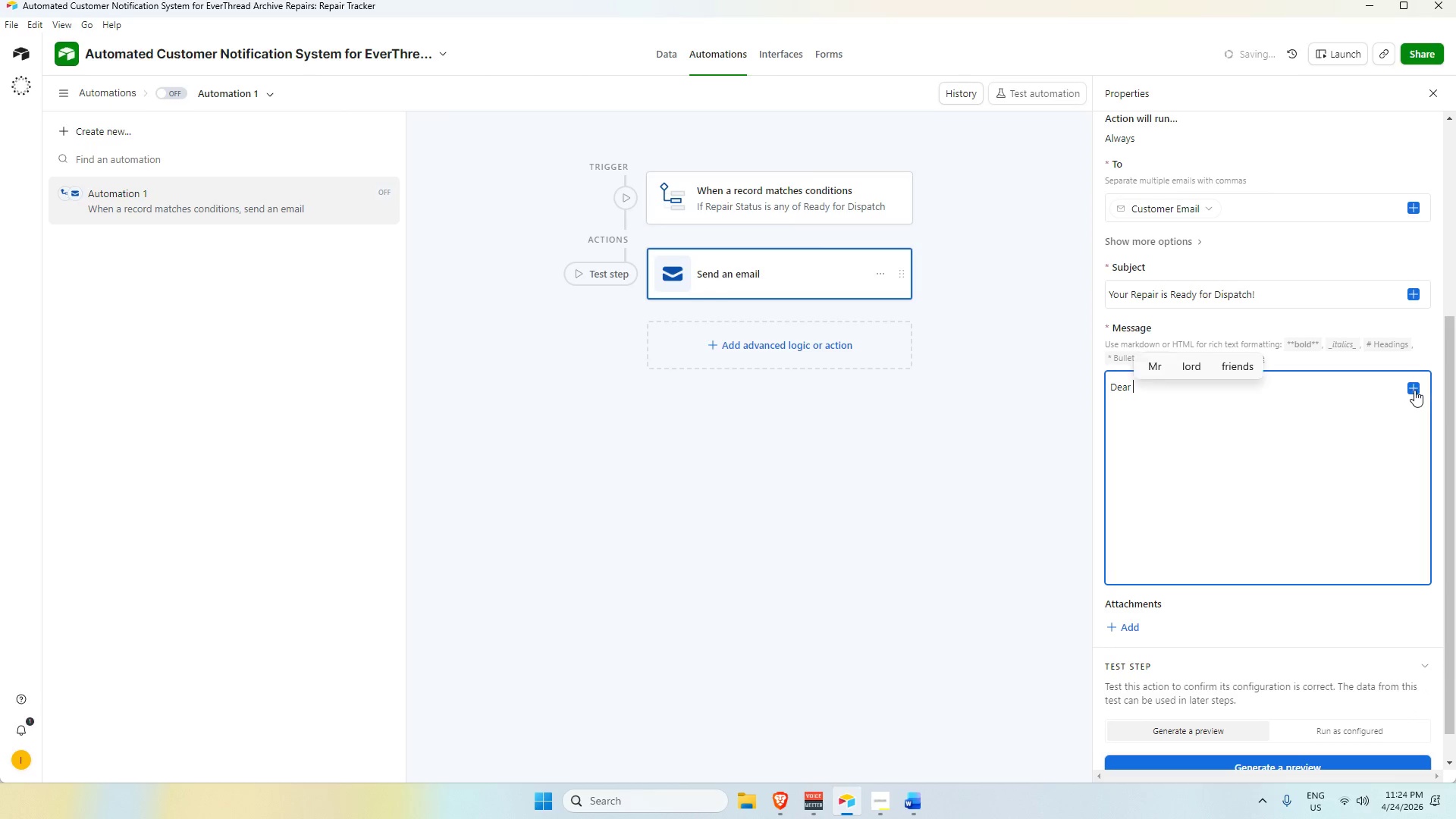 
left_click([1414, 390])
 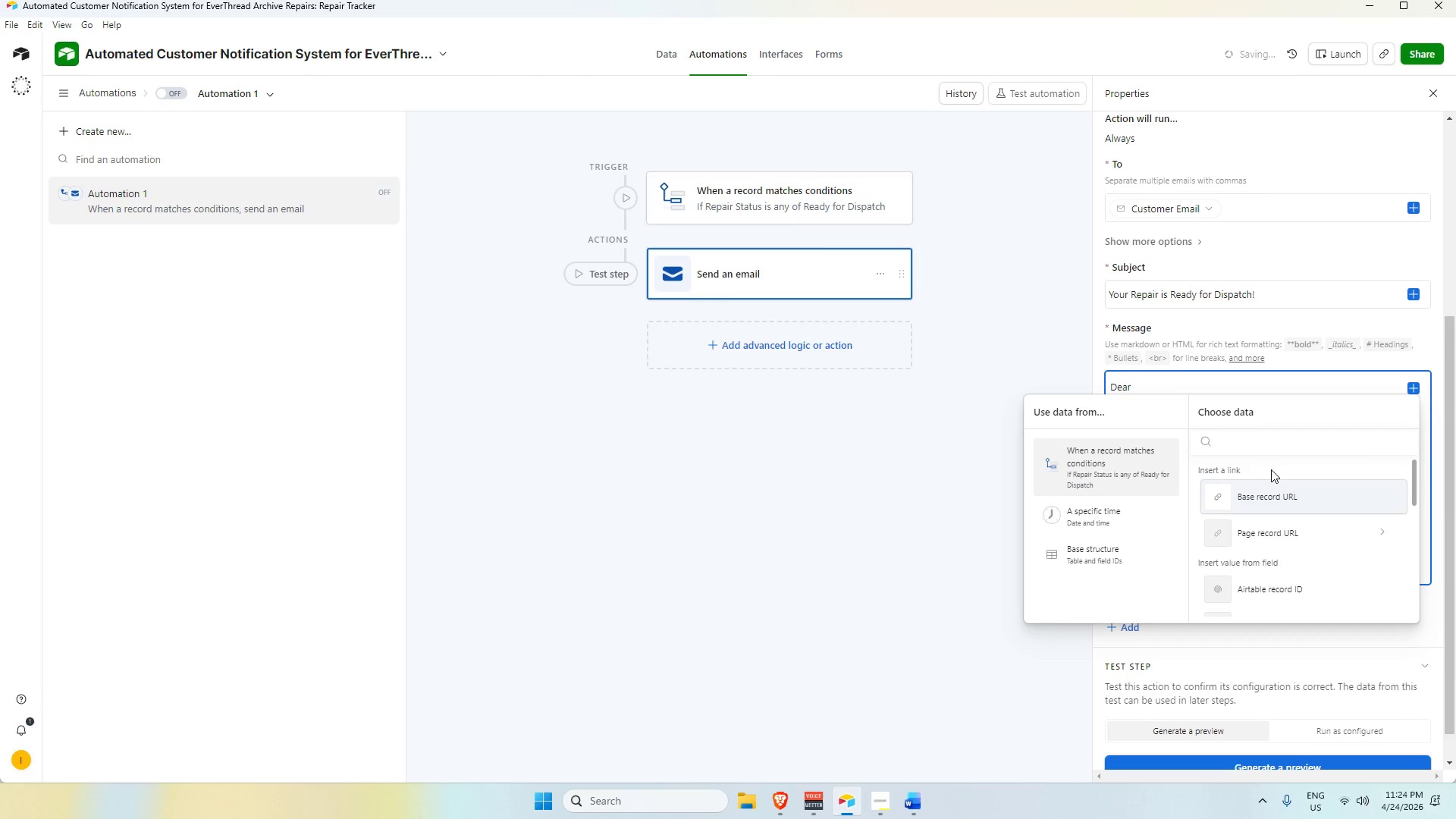 
type(cu)
 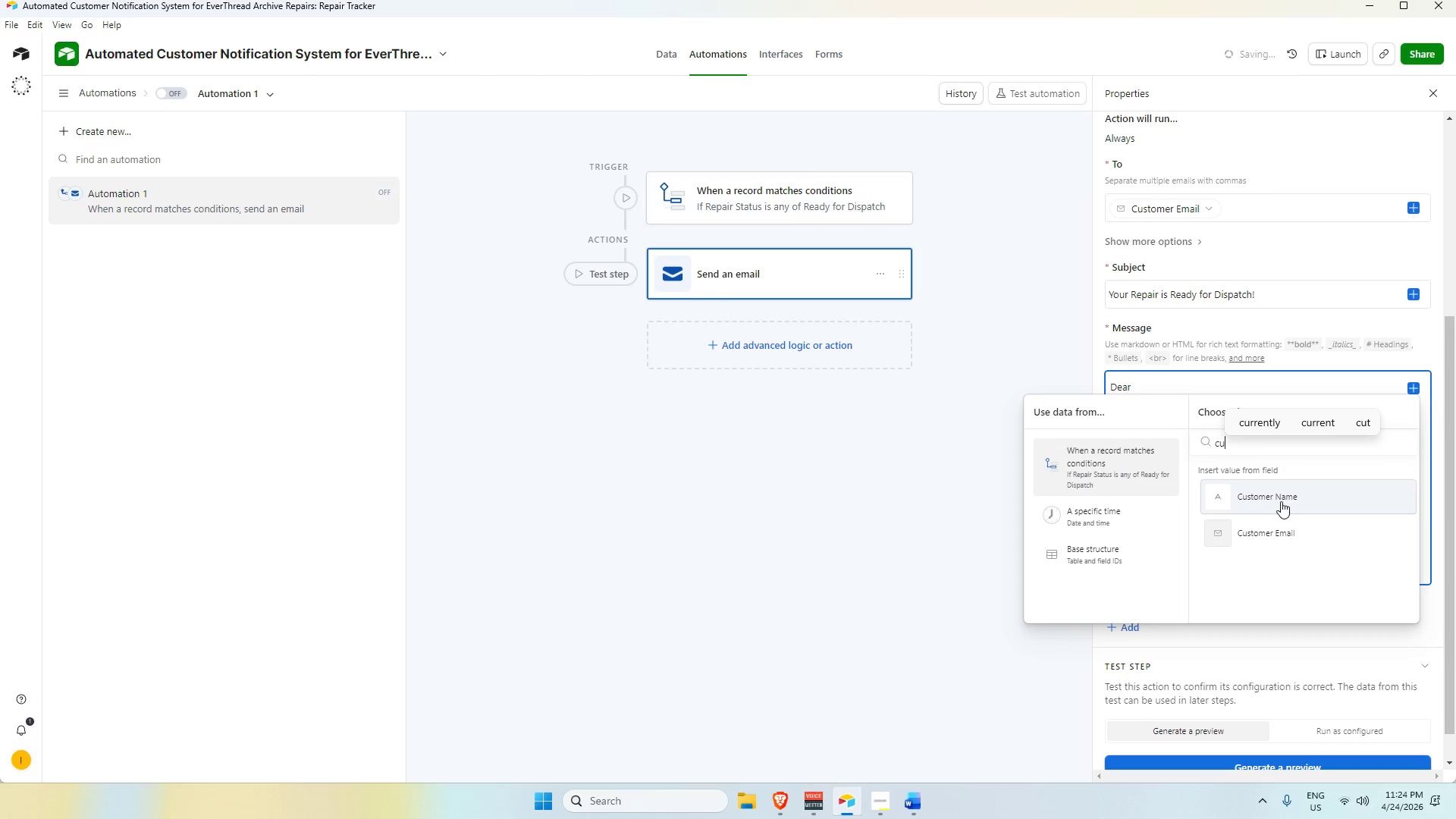 
left_click([1281, 501])
 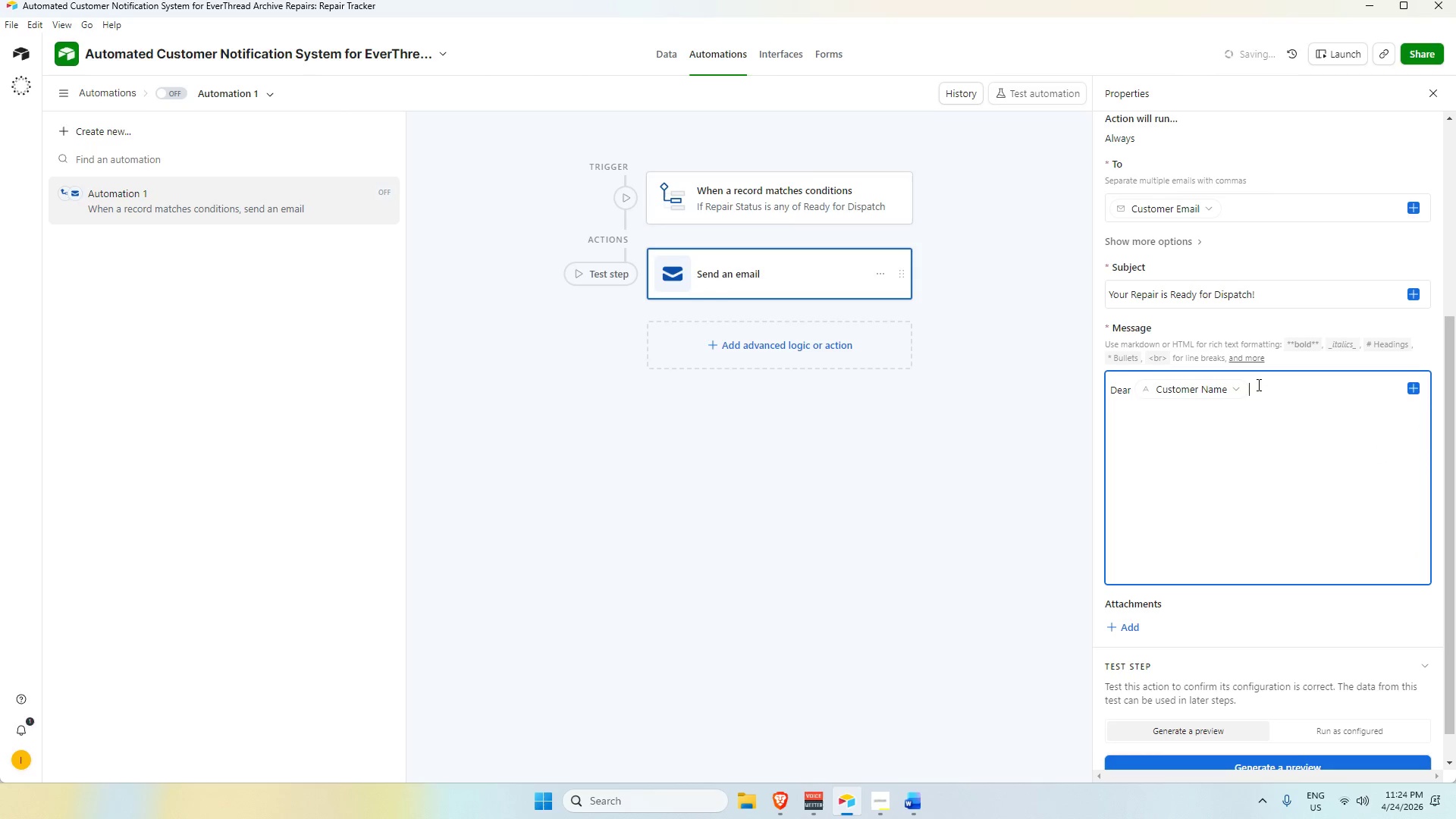 
key(Comma)
 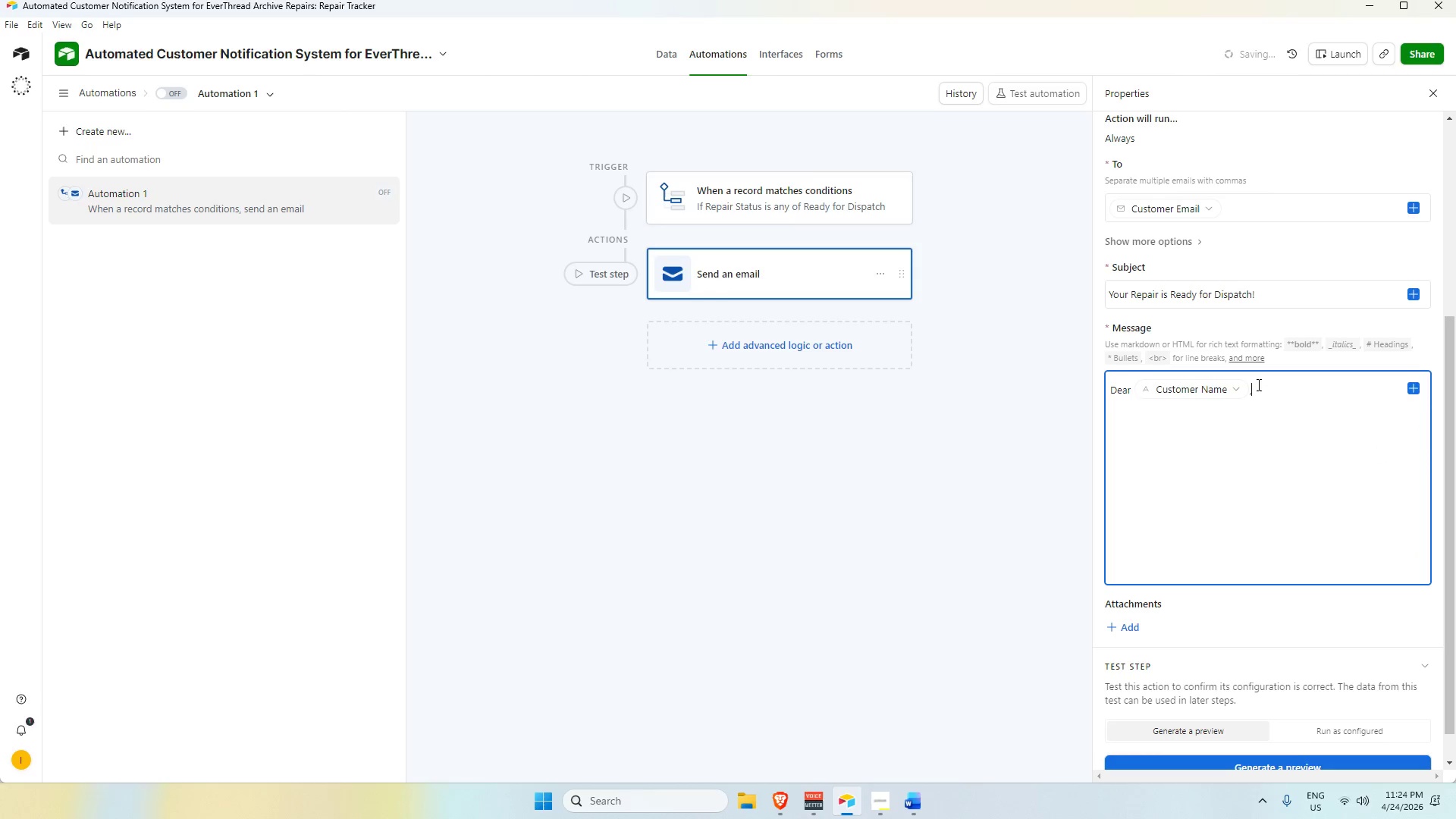 
key(Enter)
 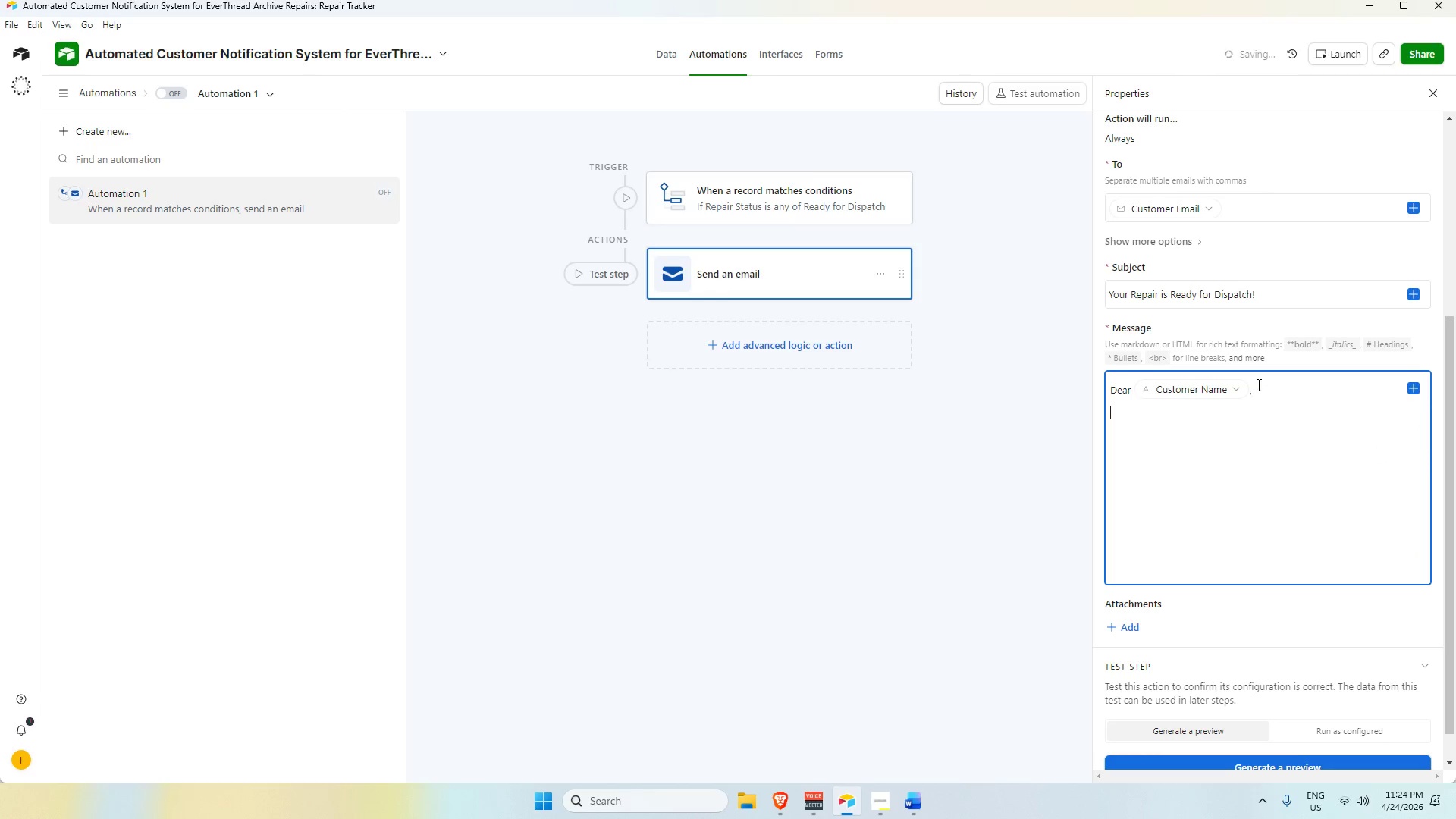 
key(Enter)
 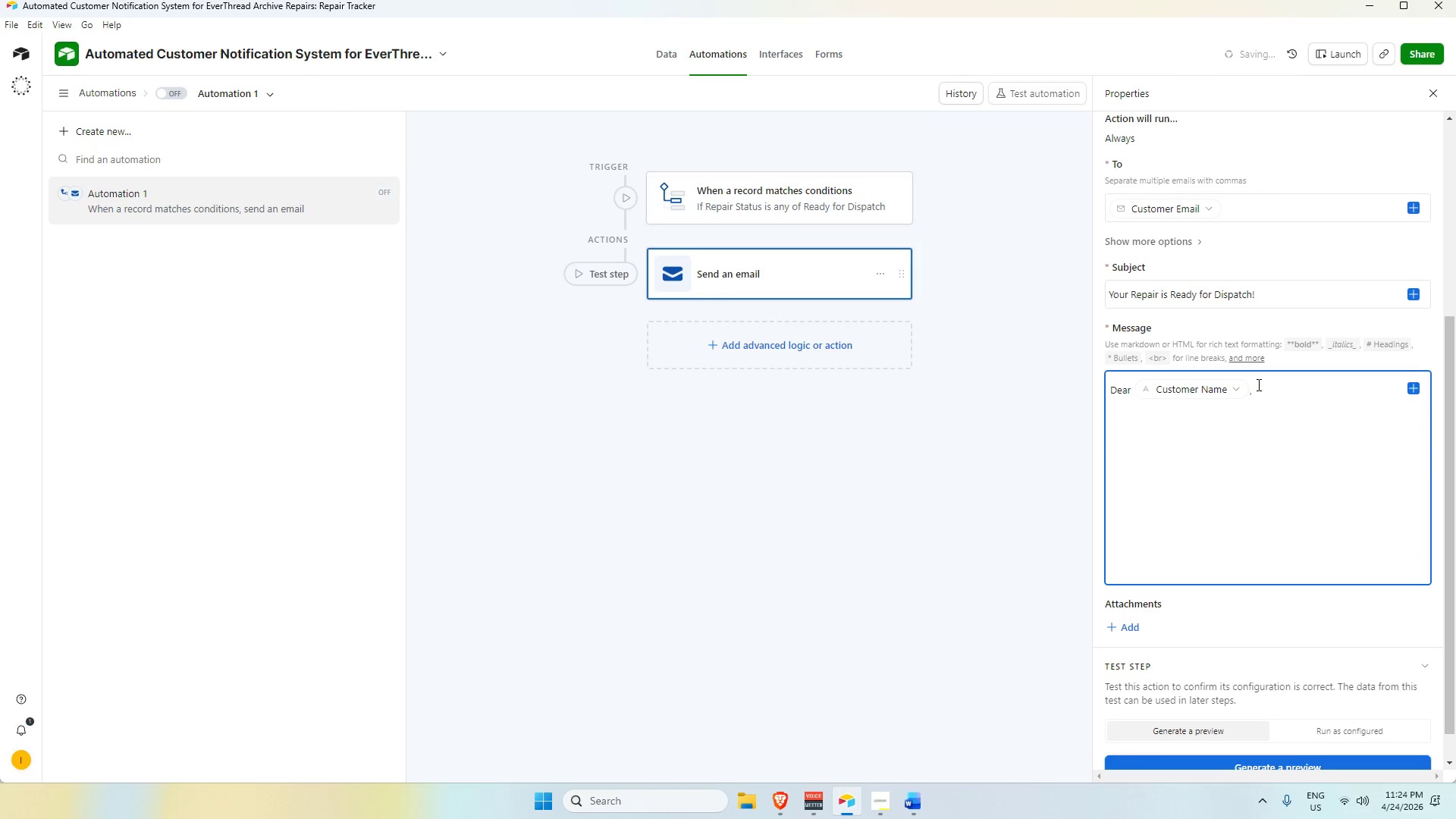 
wait(7.05)
 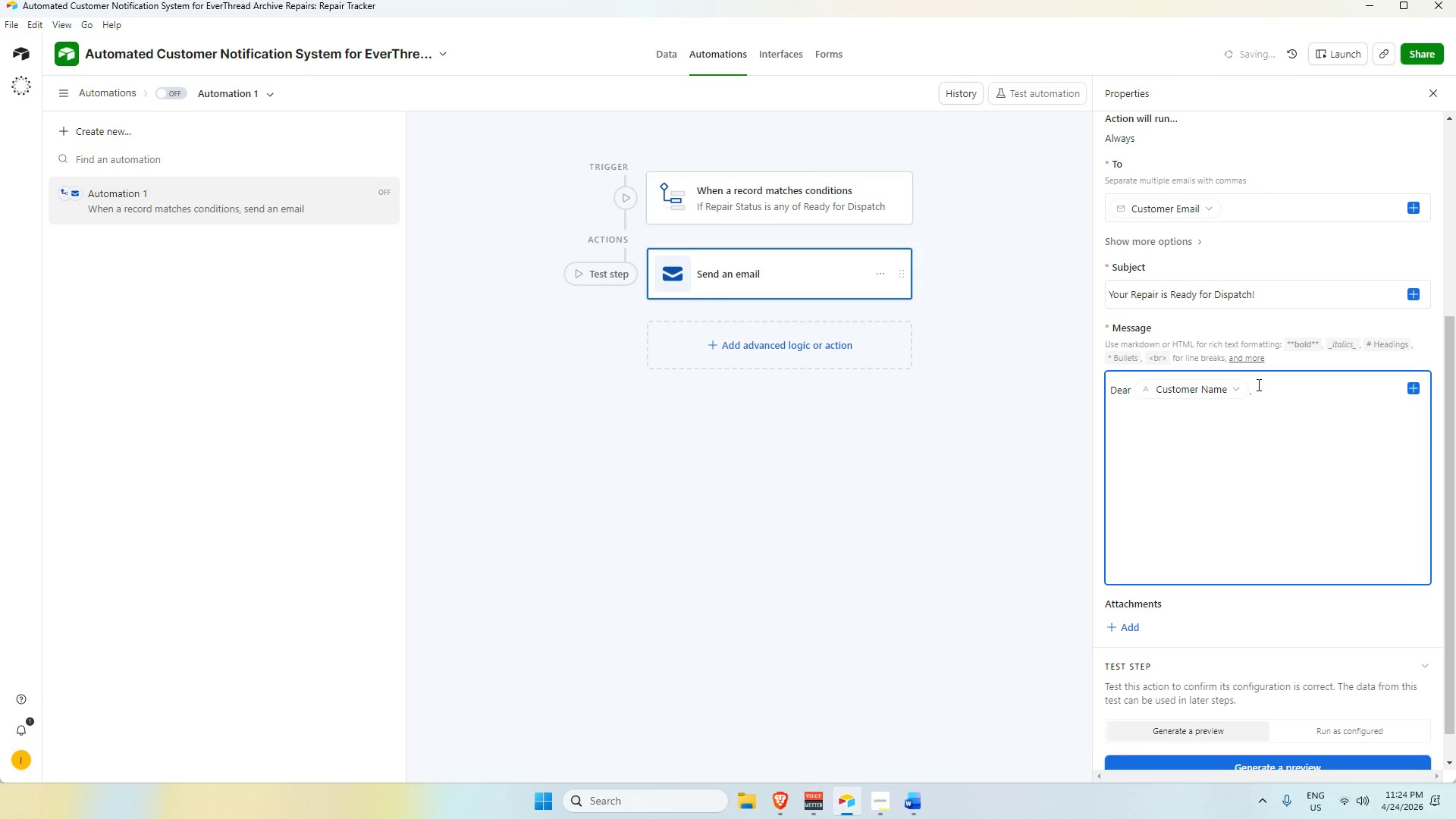 
type(We are pleased to inform you that your item)
 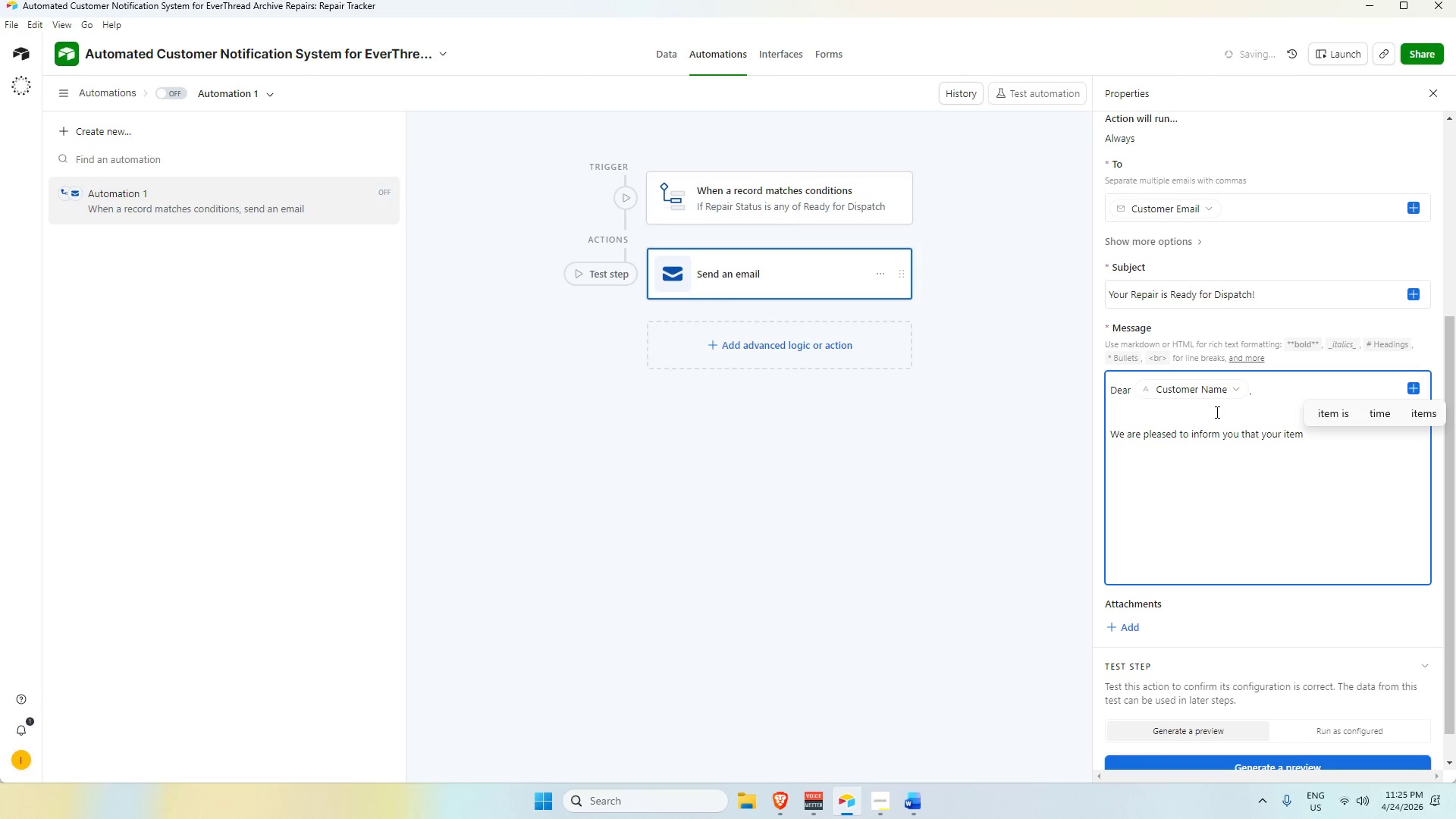 
wait(5.44)
 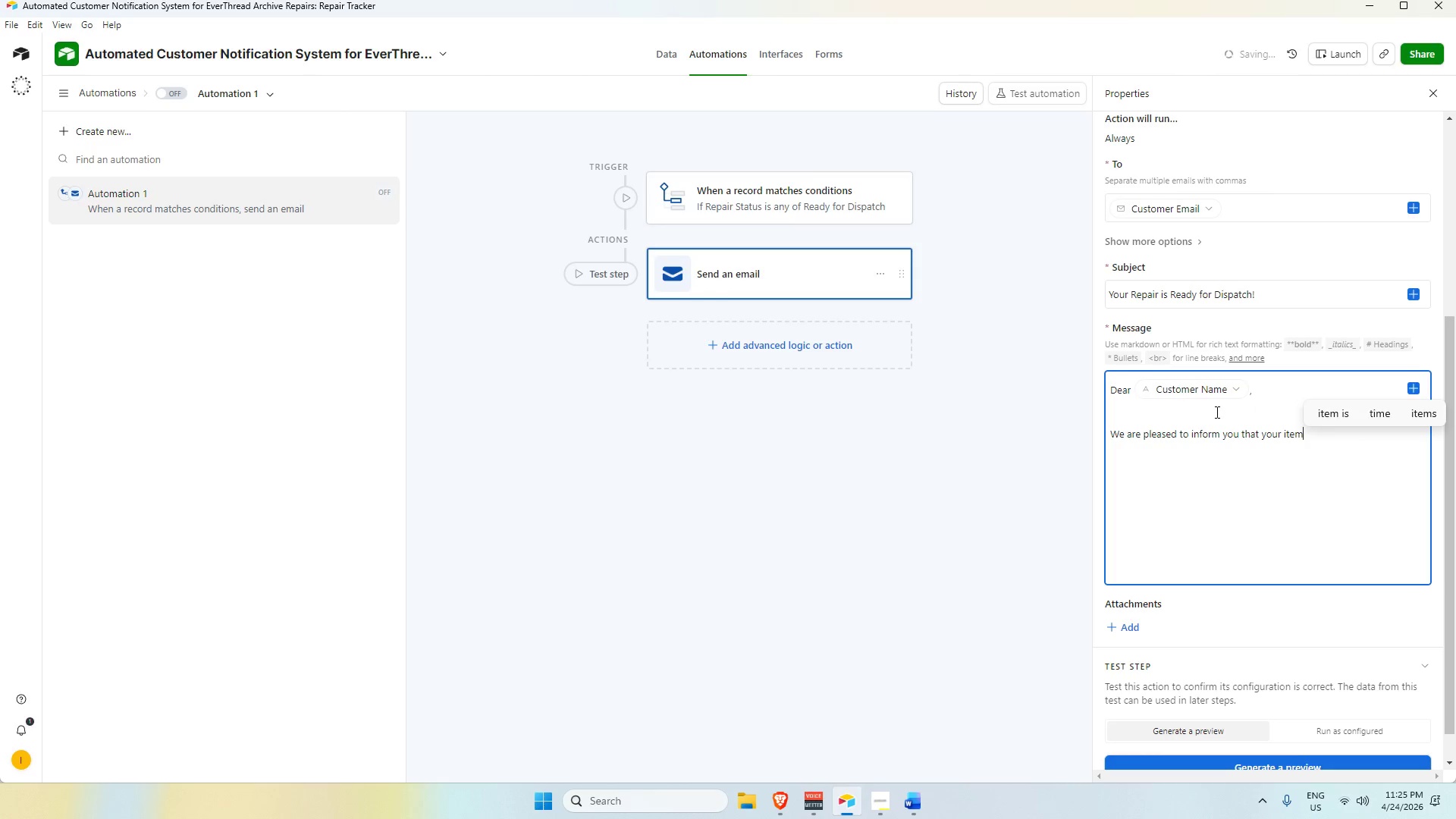 
key(Space)
 